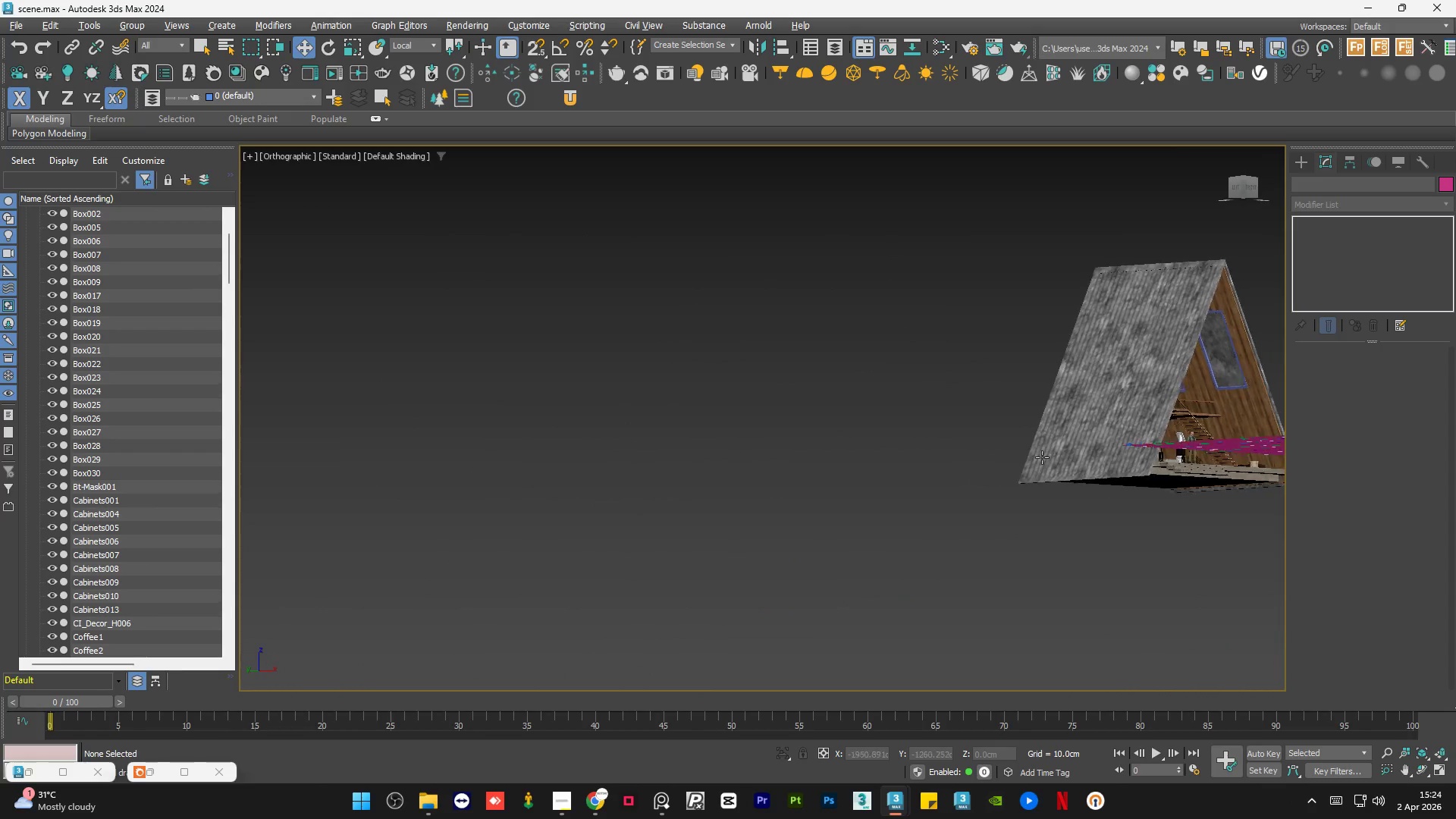 
scroll: coordinate [787, 507], scroll_direction: down, amount: 2.0
 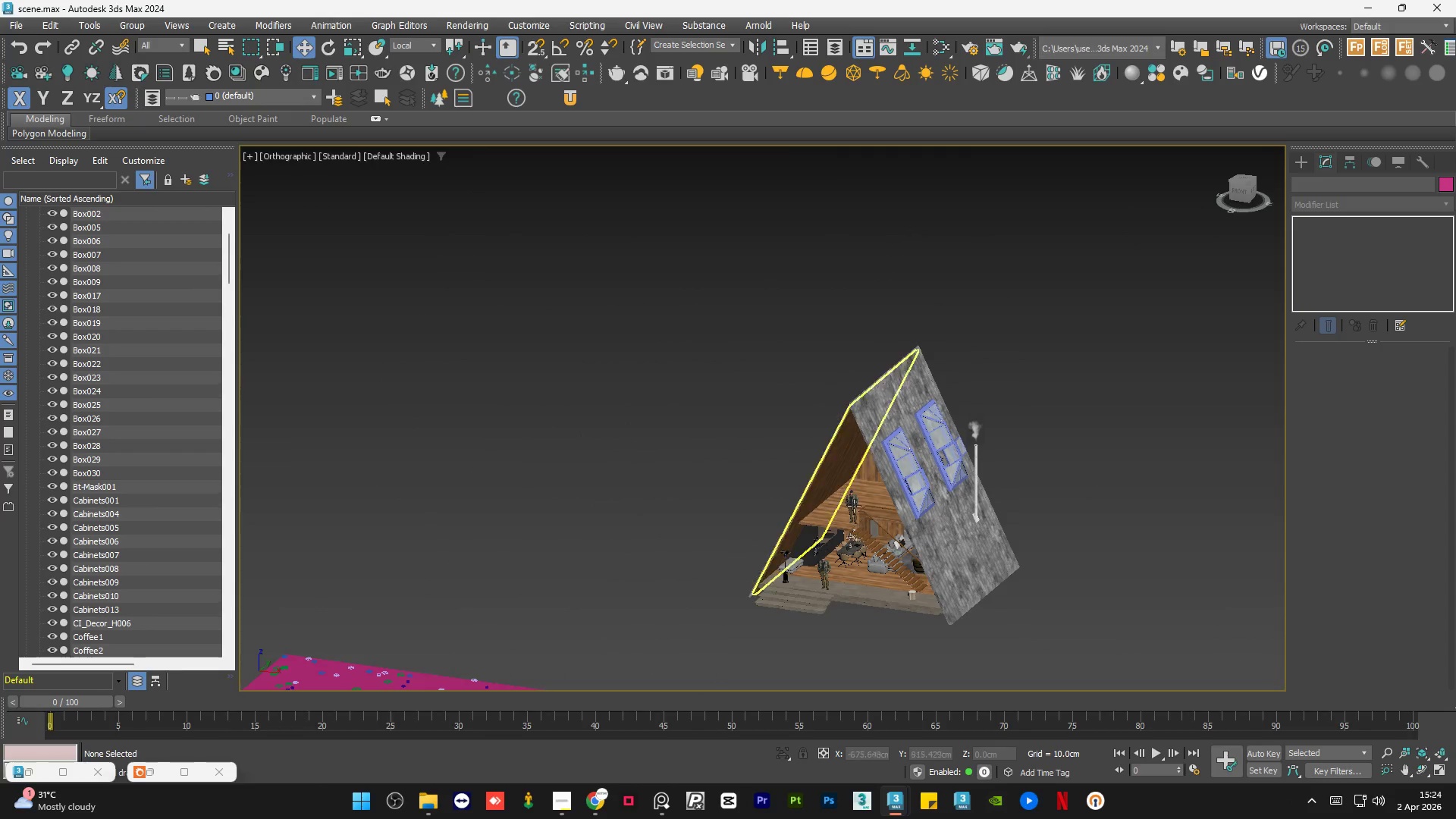 
hold_key(key=AltLeft, duration=1.52)
 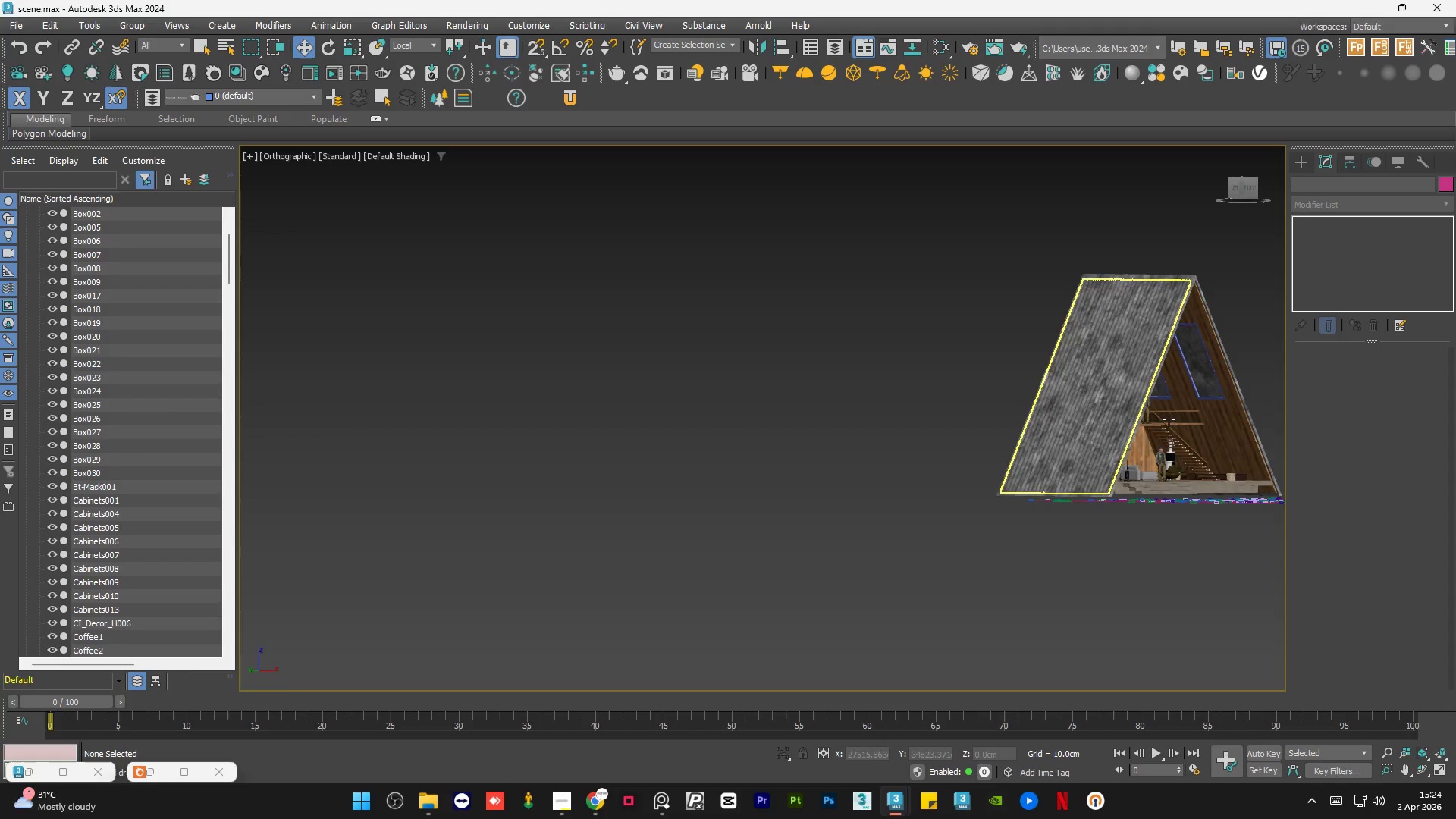 
hold_key(key=AltLeft, duration=0.42)
 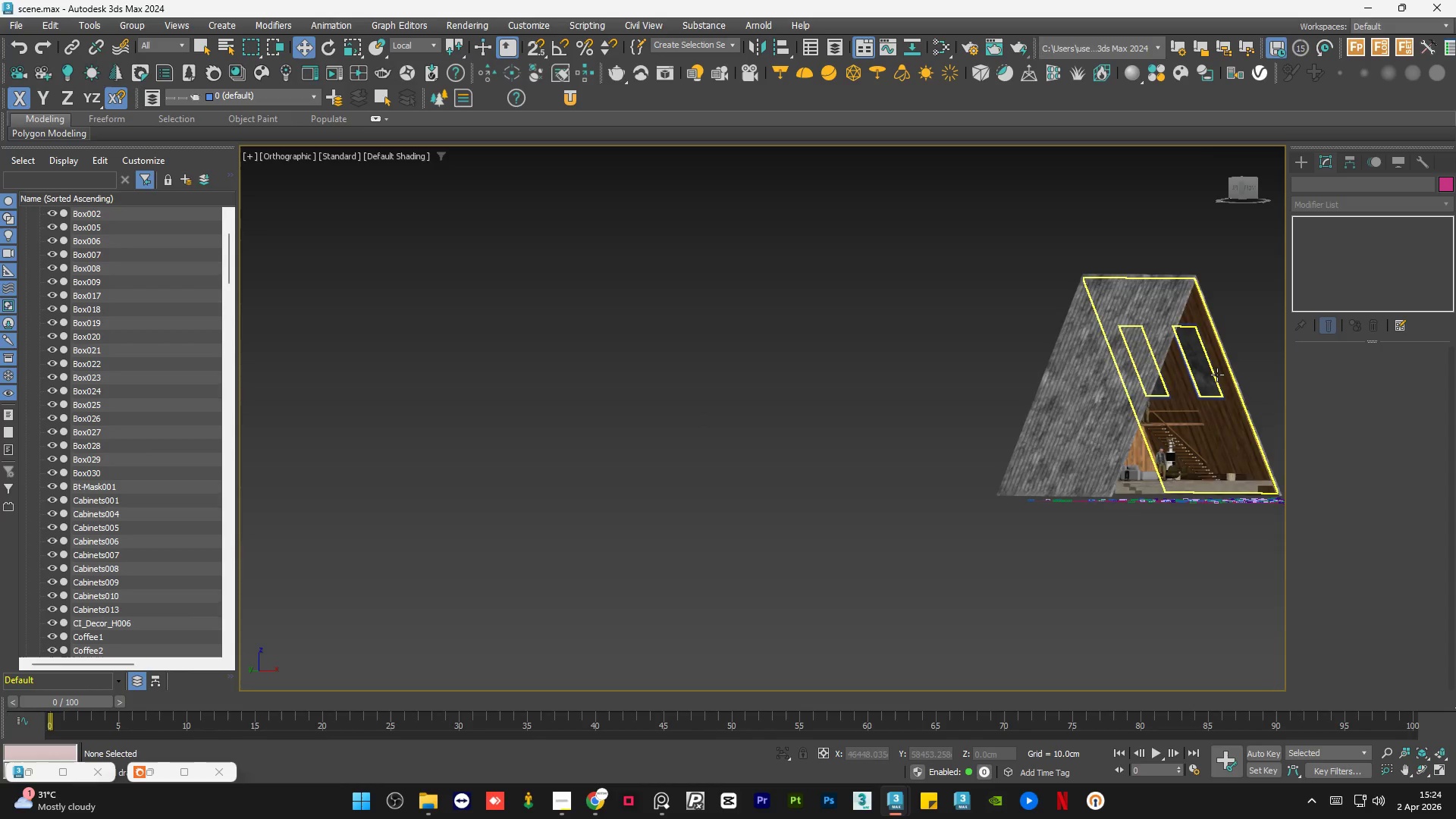 
scroll: coordinate [1215, 374], scroll_direction: up, amount: 5.0
 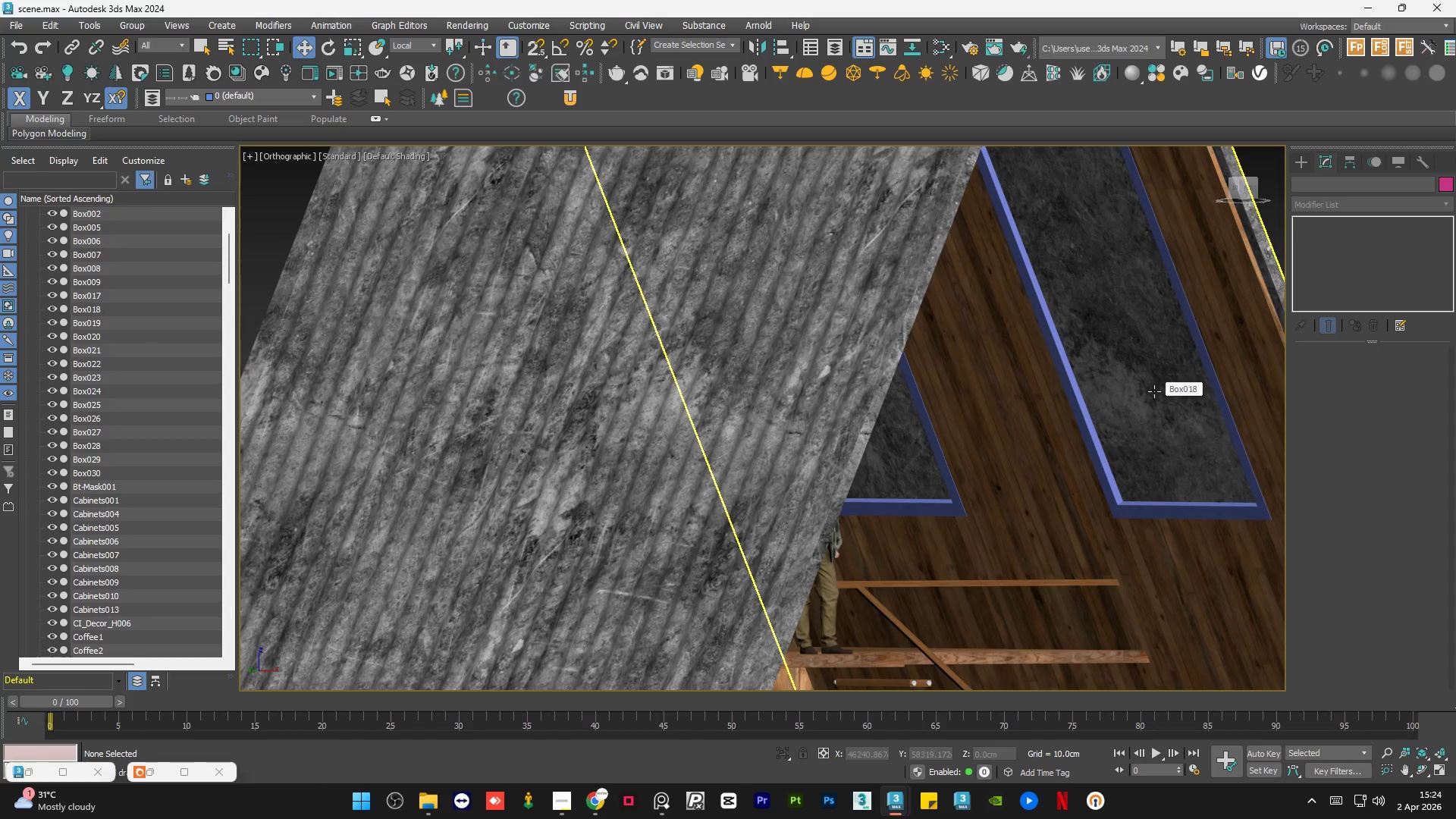 
scroll: coordinate [1103, 400], scroll_direction: down, amount: 2.0
 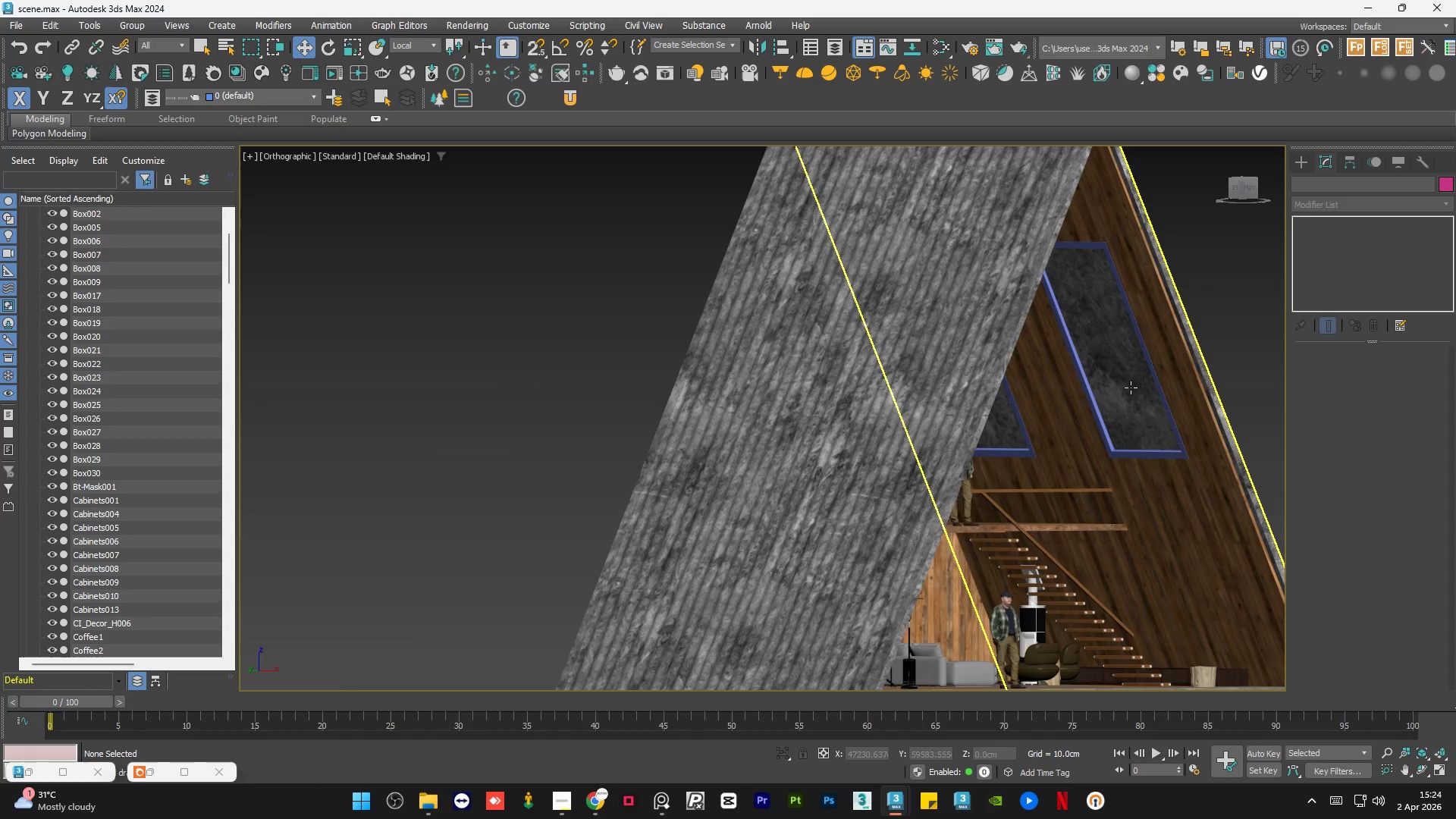 
left_click([1131, 388])
 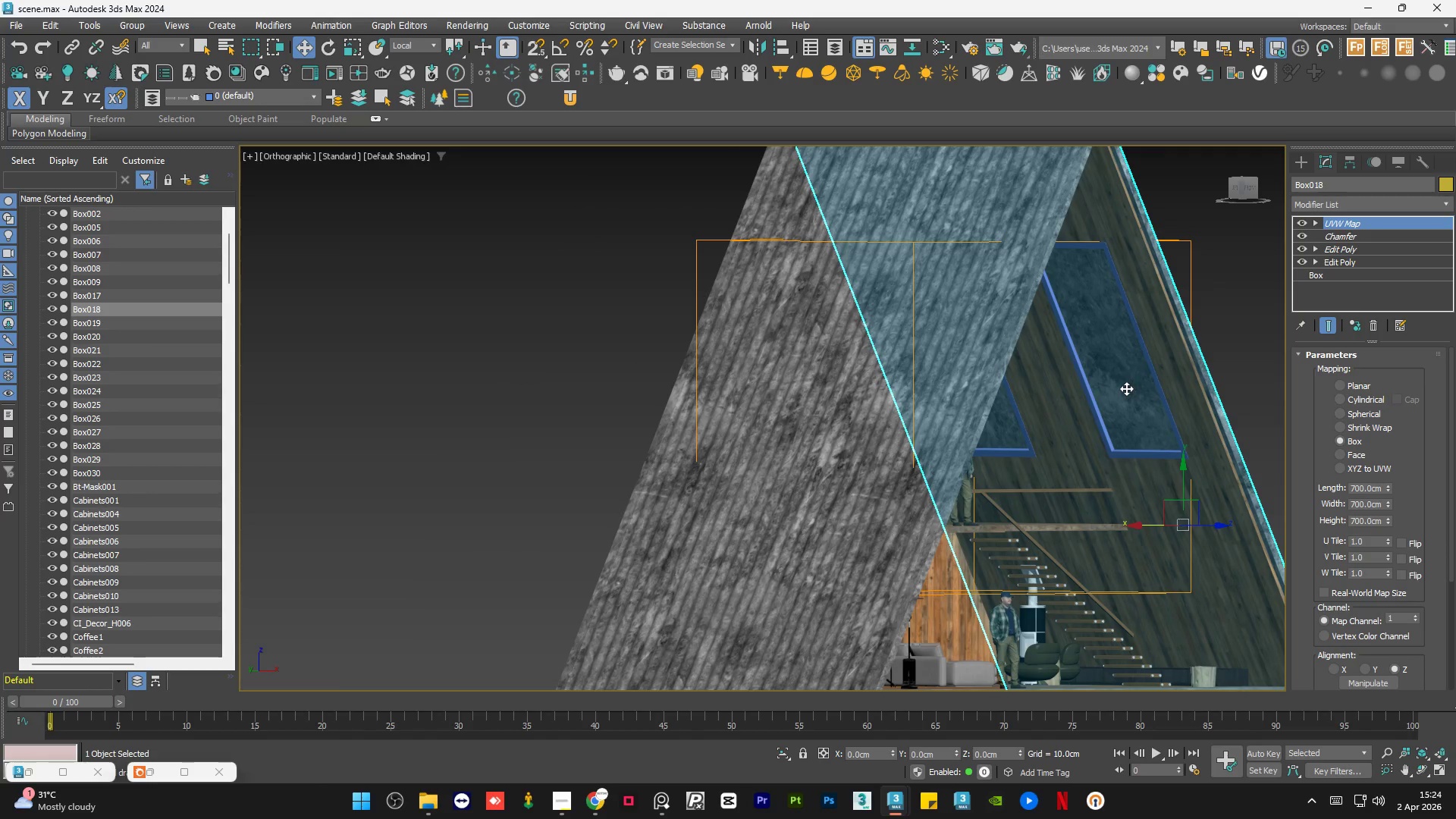 
hold_key(key=AltLeft, duration=1.02)
 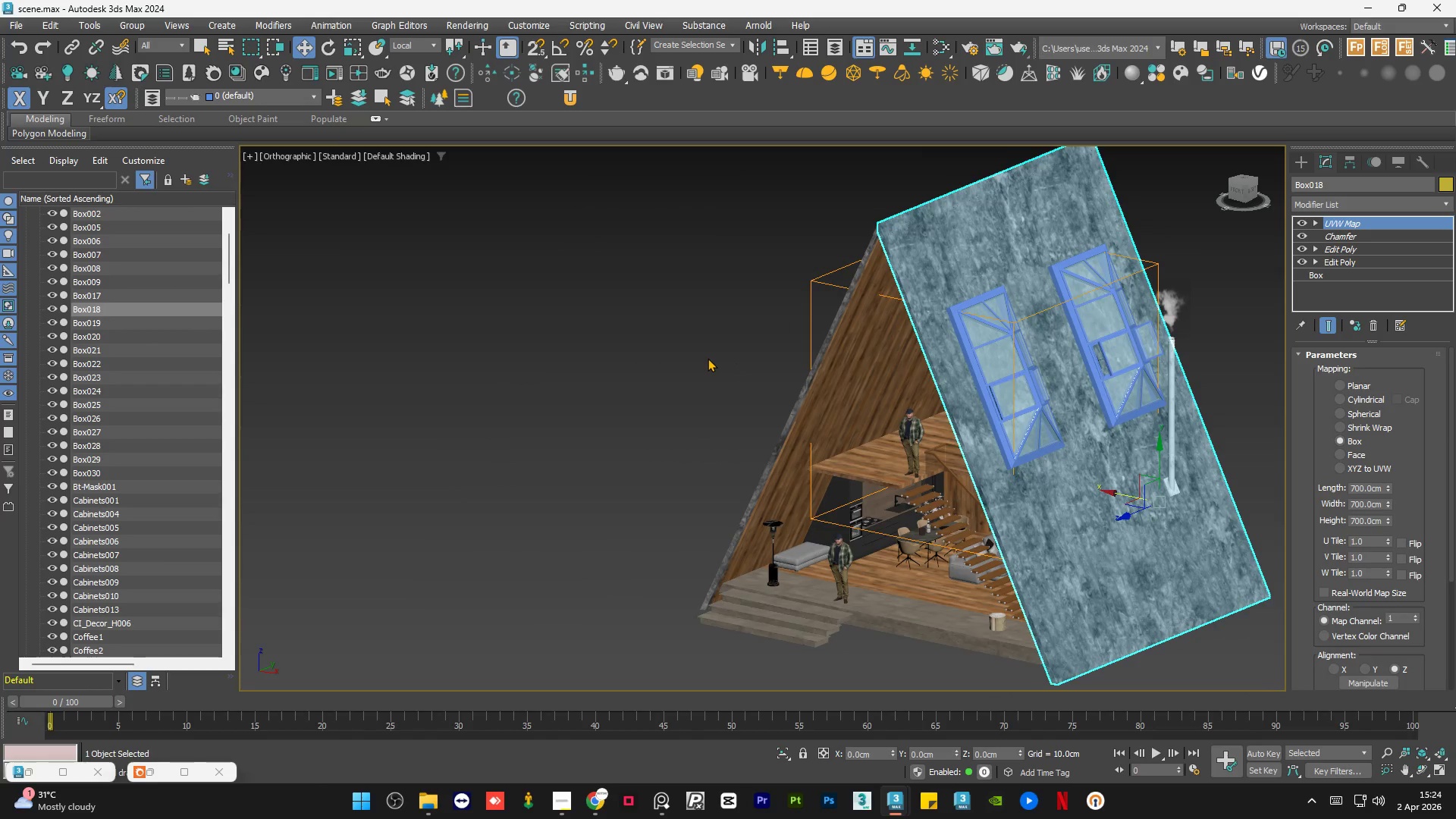 
scroll: coordinate [1093, 396], scroll_direction: down, amount: 1.0
 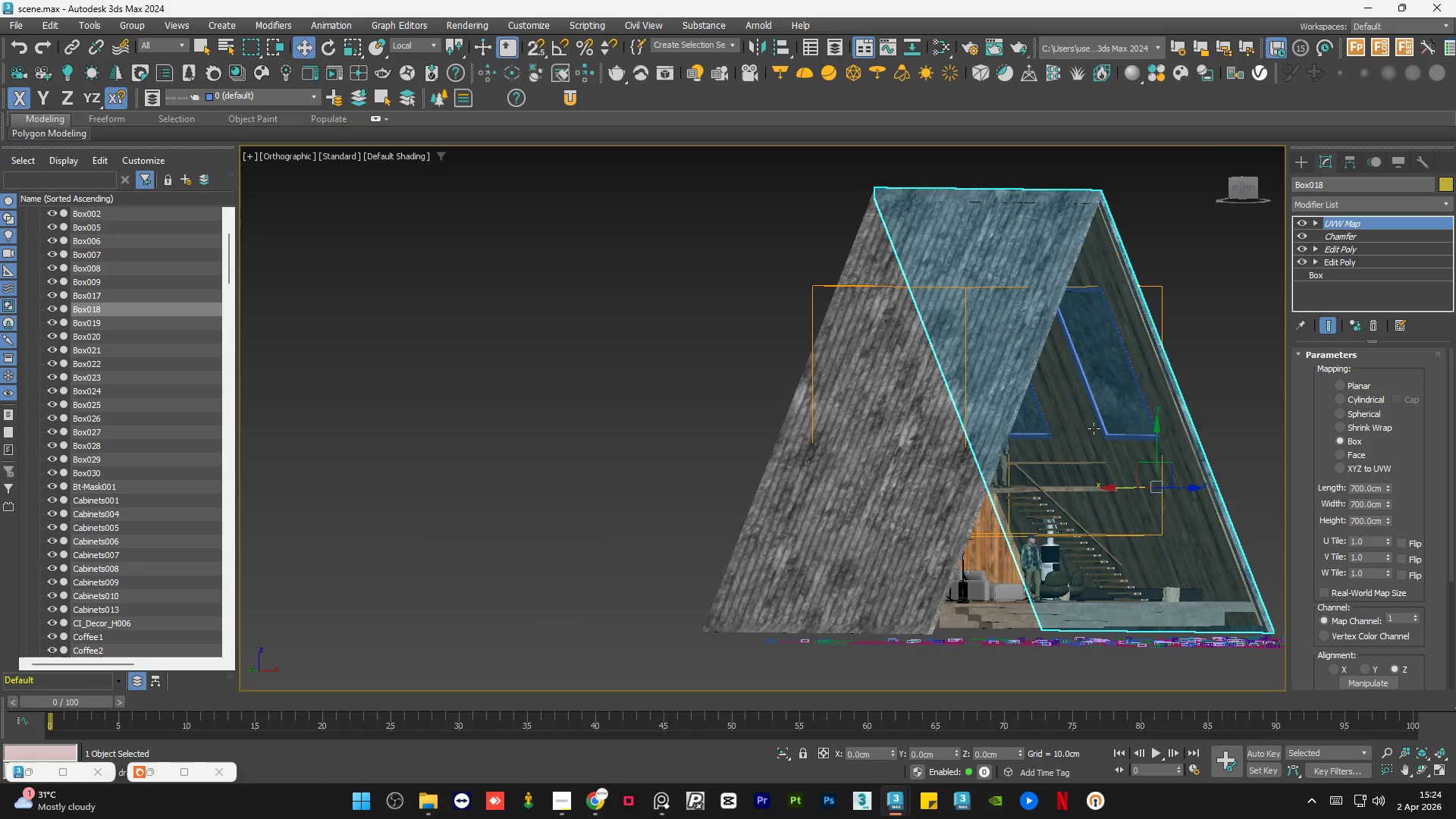 
left_click([708, 358])
 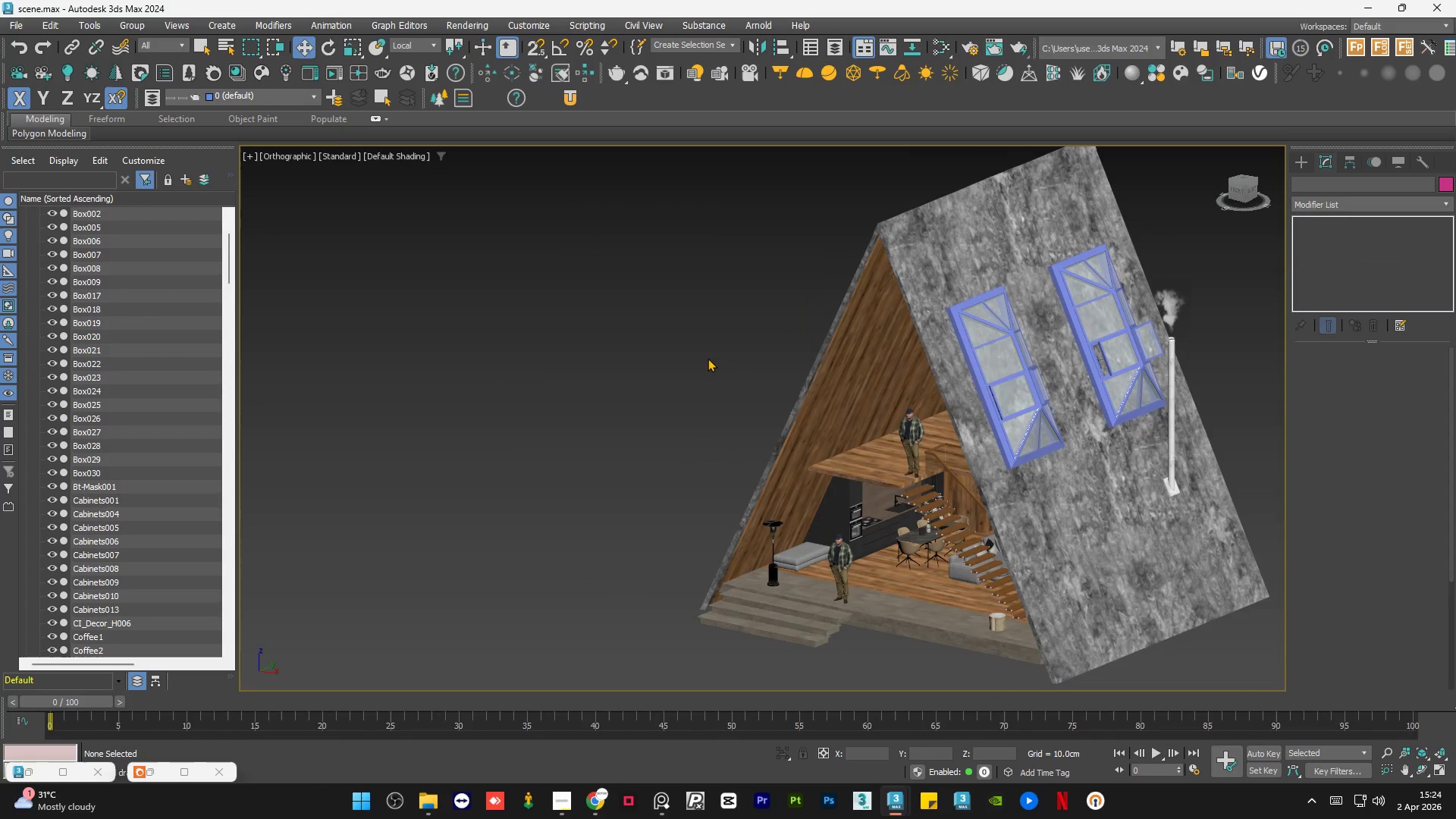 
key(Control+Z)
 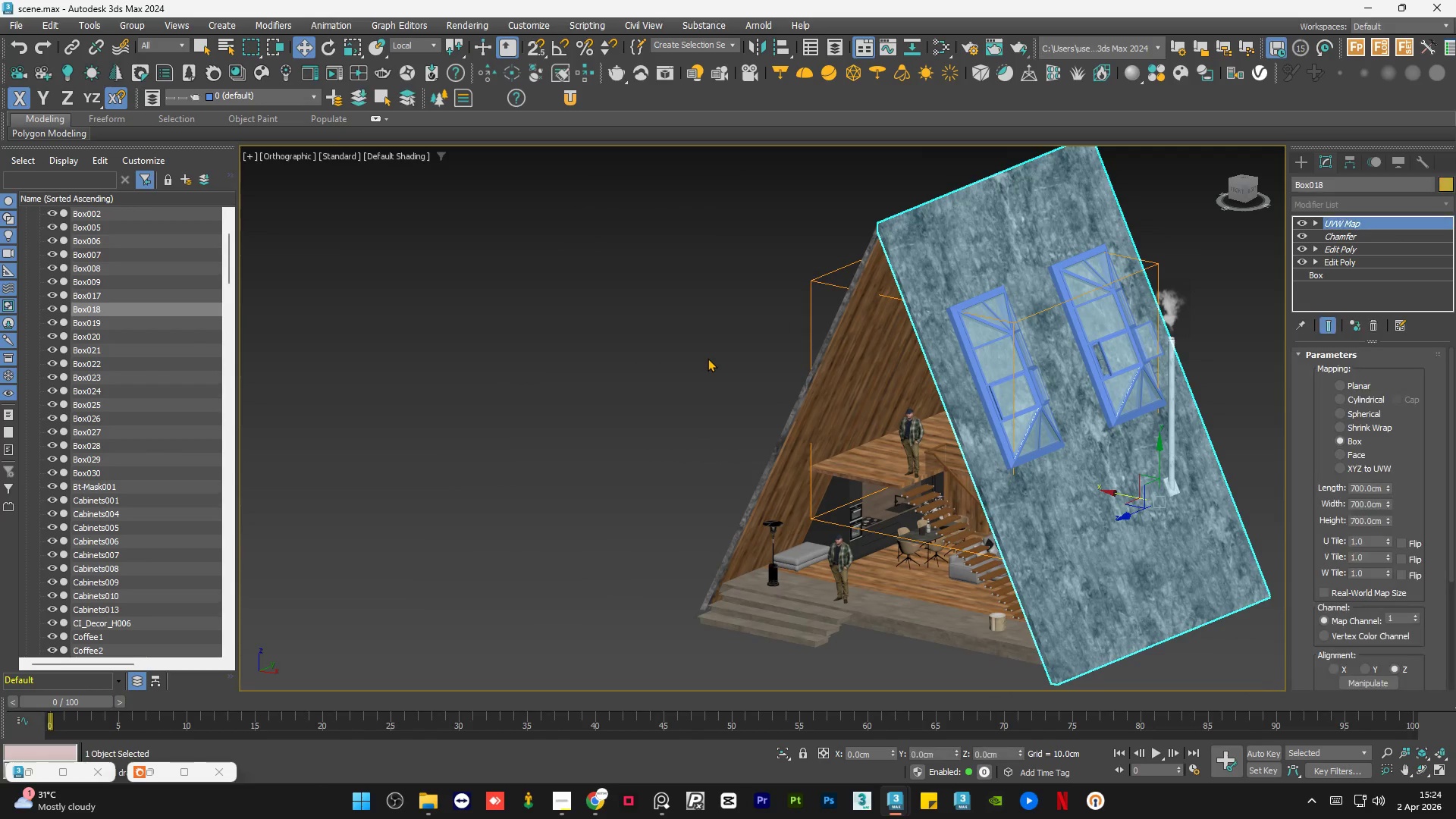 
key(Control+Z)
 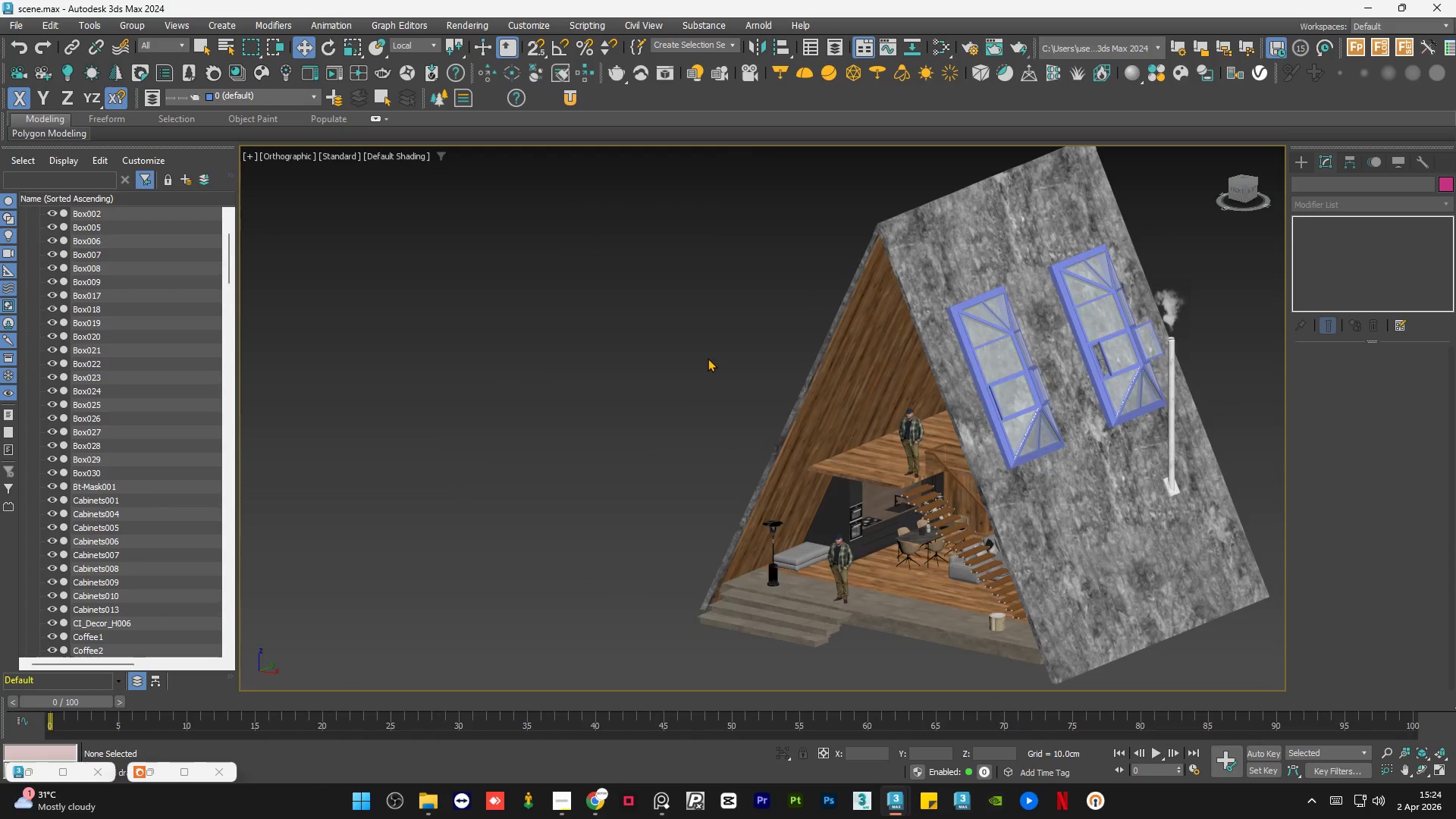 
key(Control+Z)
 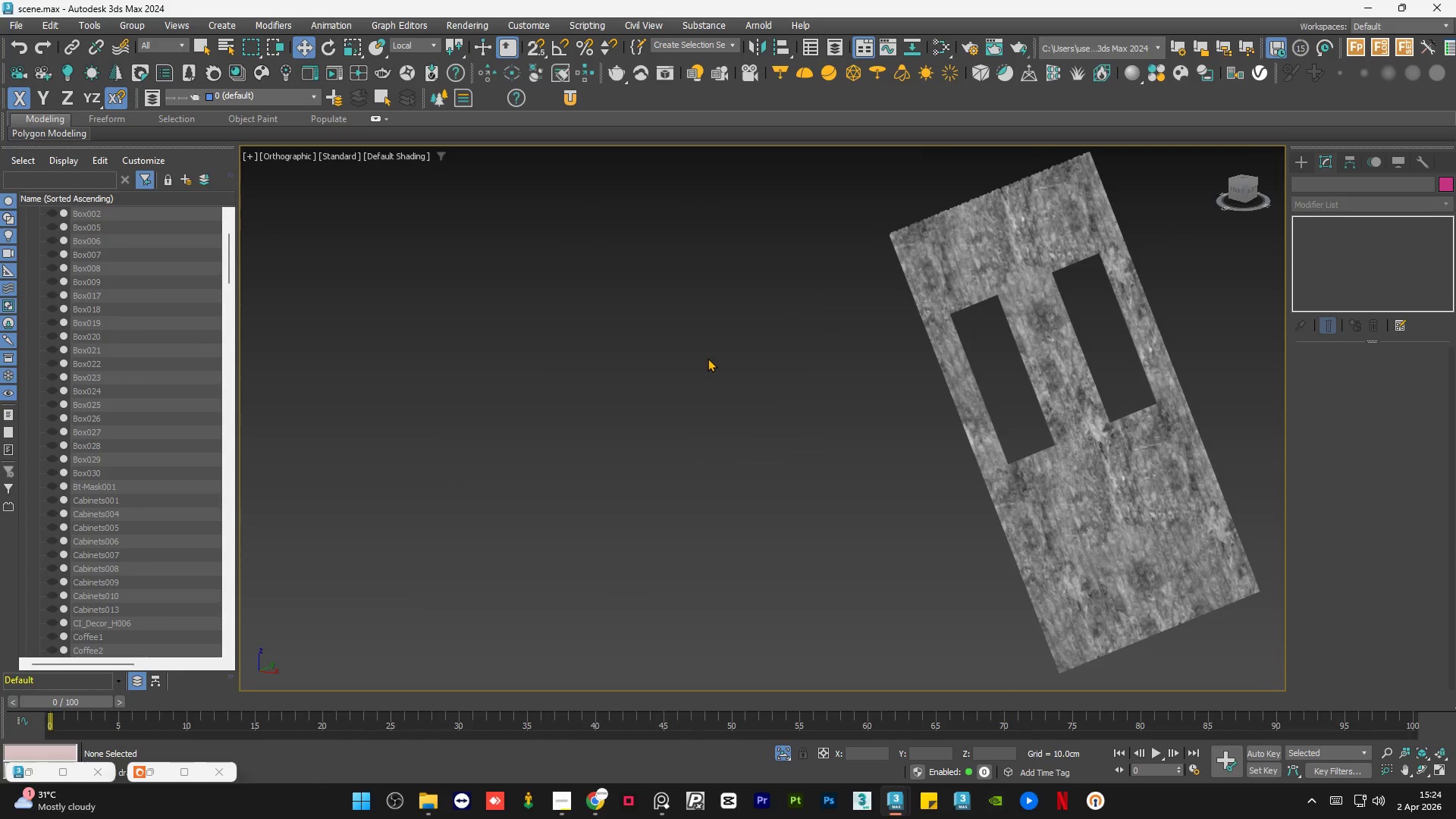 
key(Control+Z)
 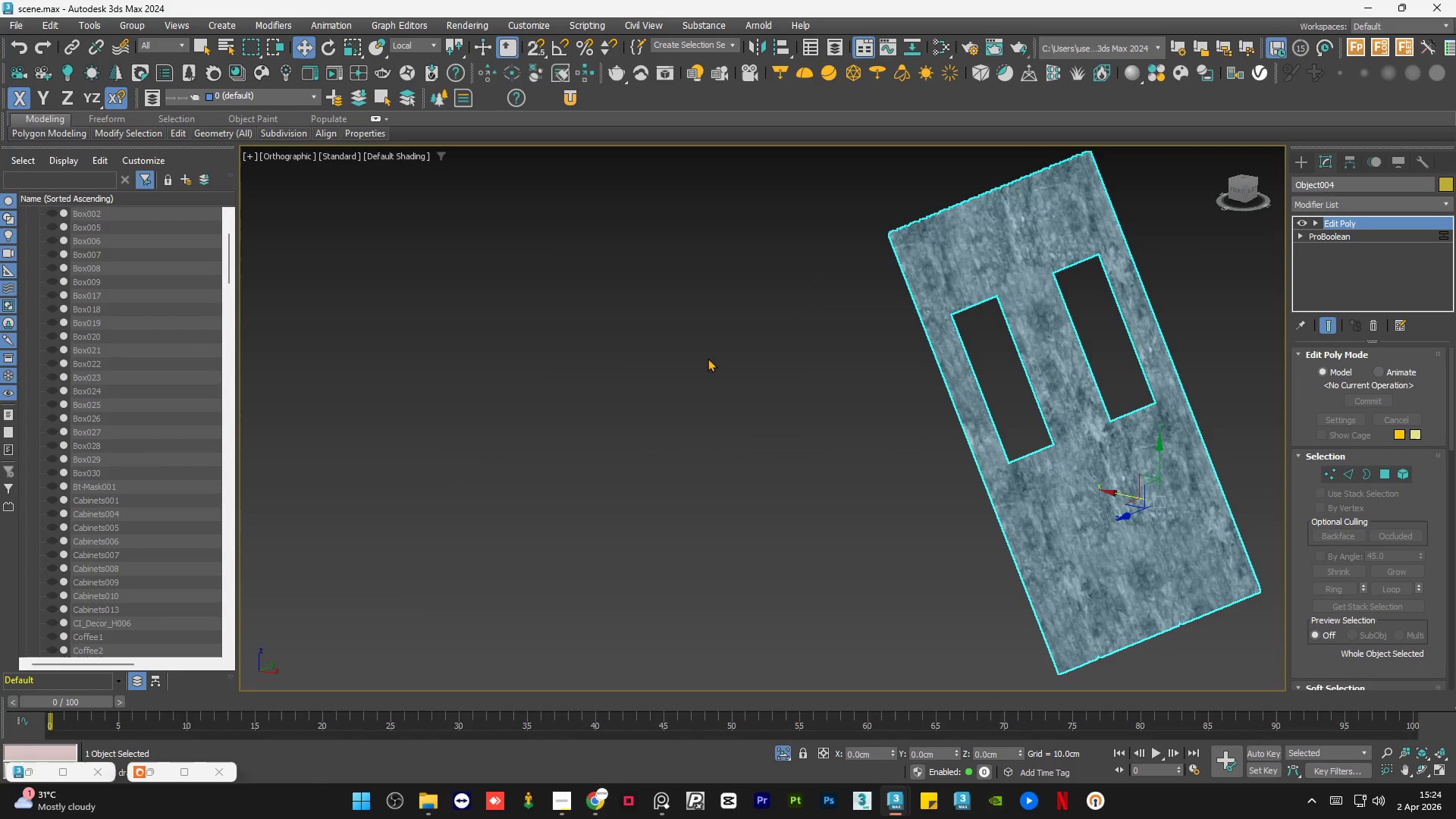 
key(Control+Z)
 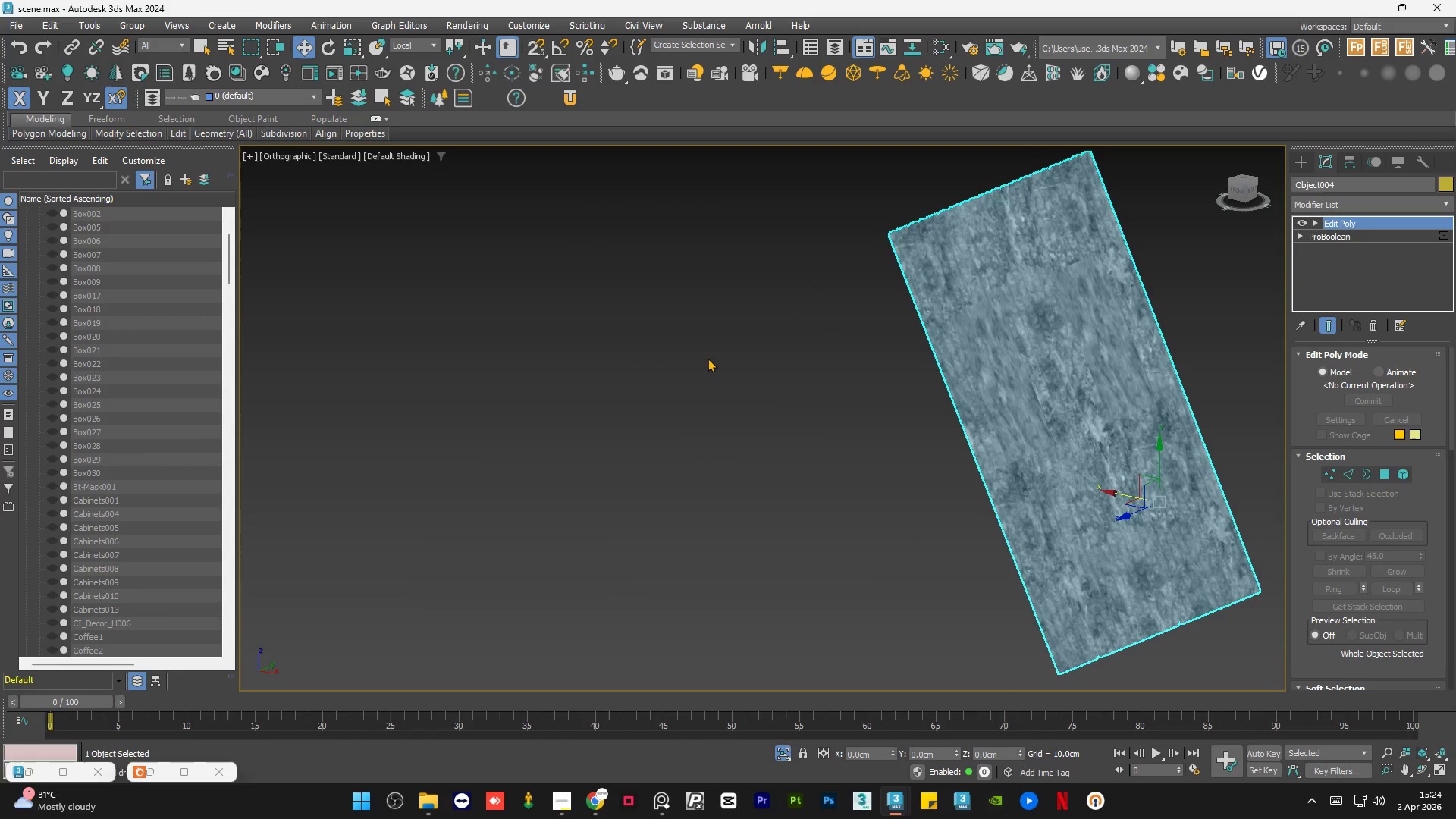 
key(Control+Z)
 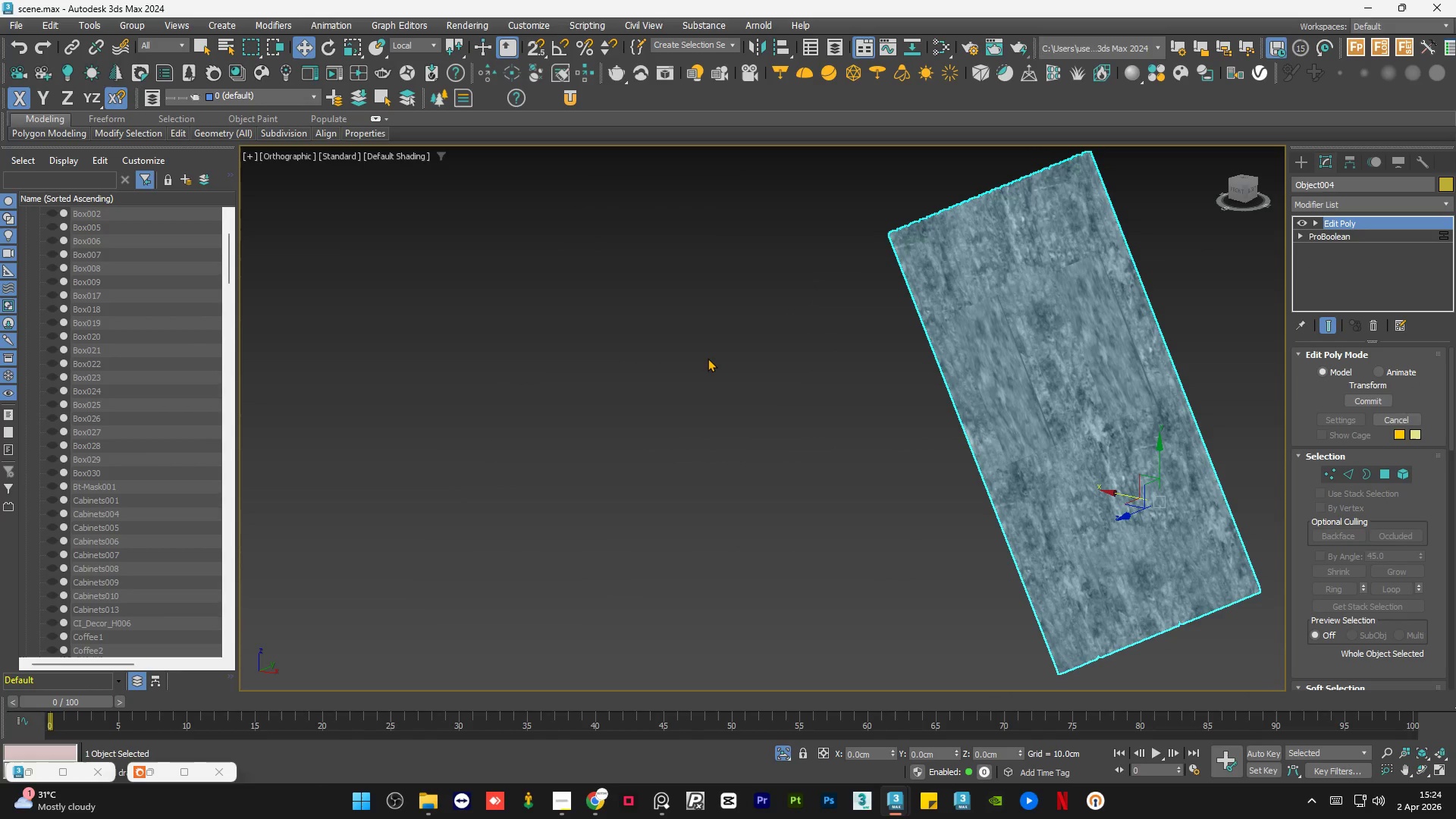 
key(Control+Z)
 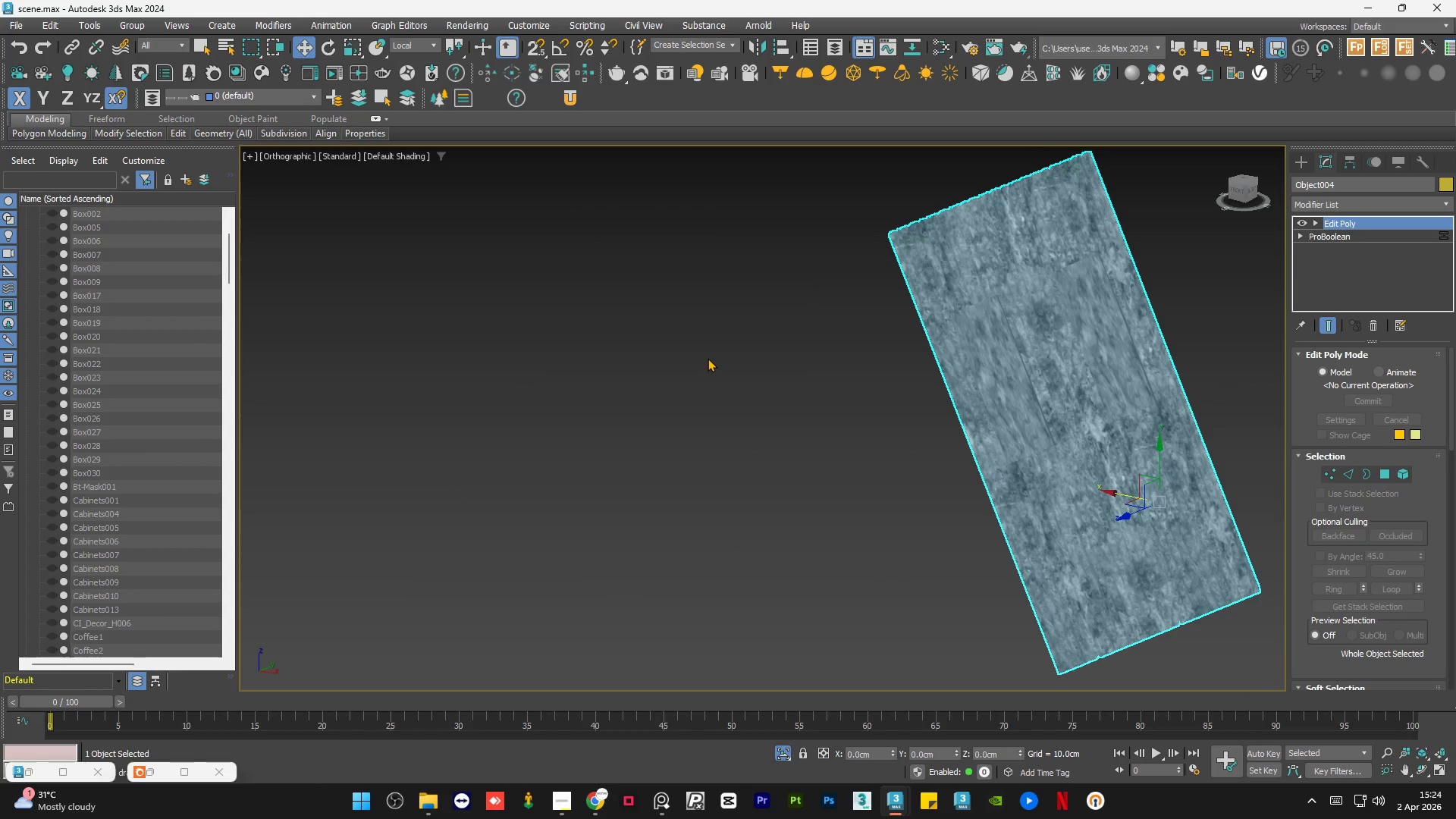 
key(Control+Z)
 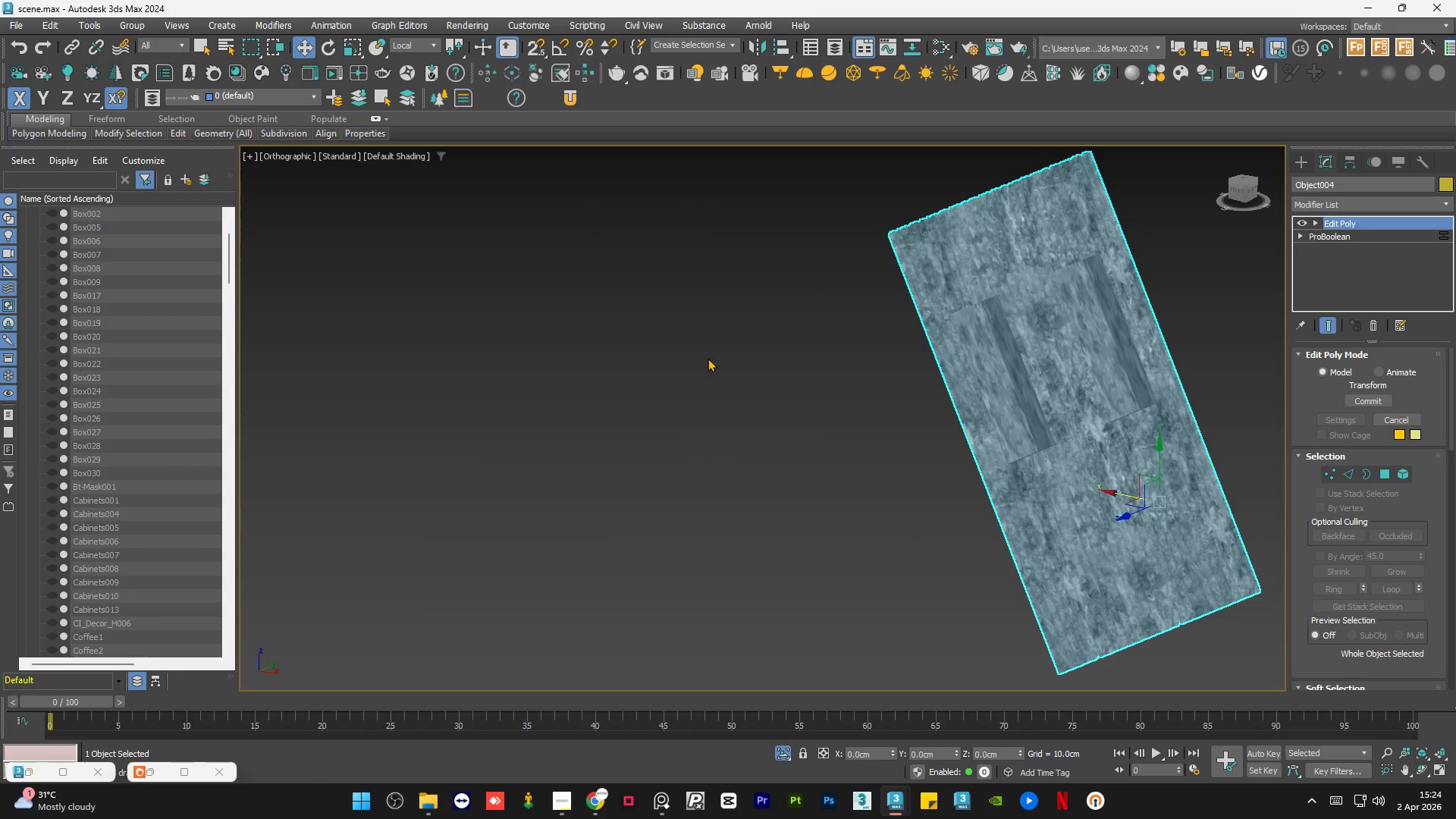 
key(Control+Z)
 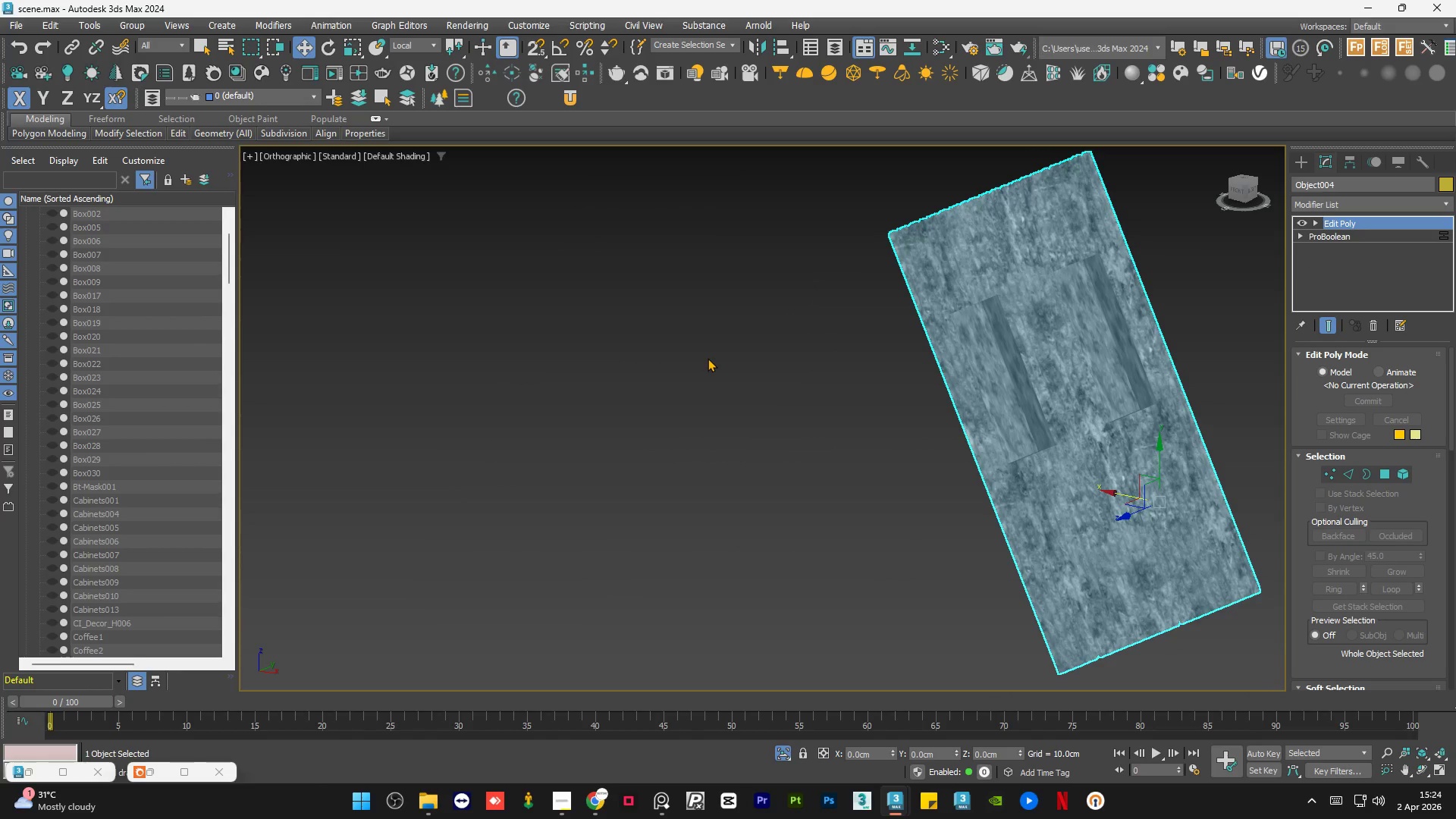 
key(Control+Z)
 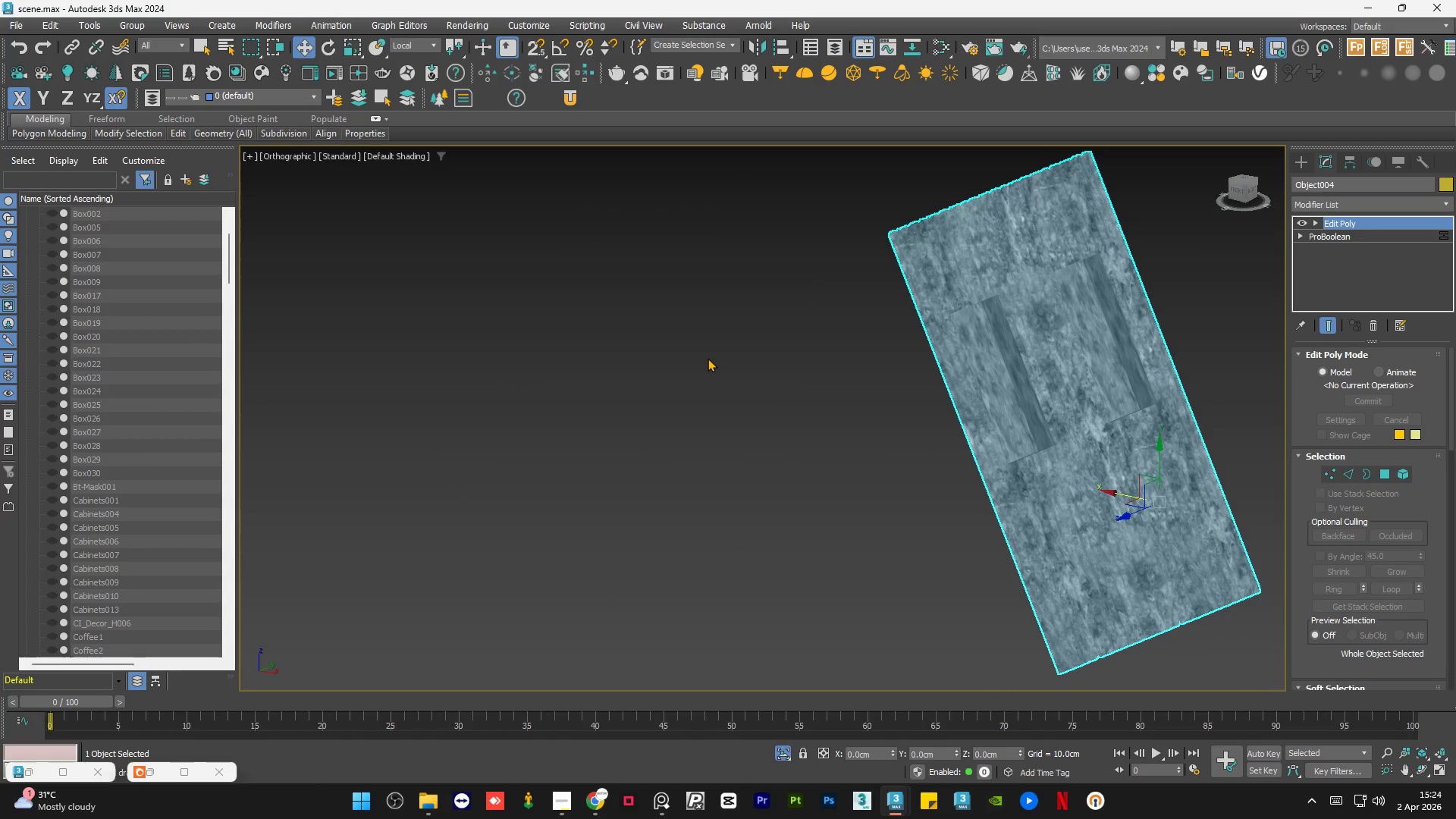 
key(Control+Z)
 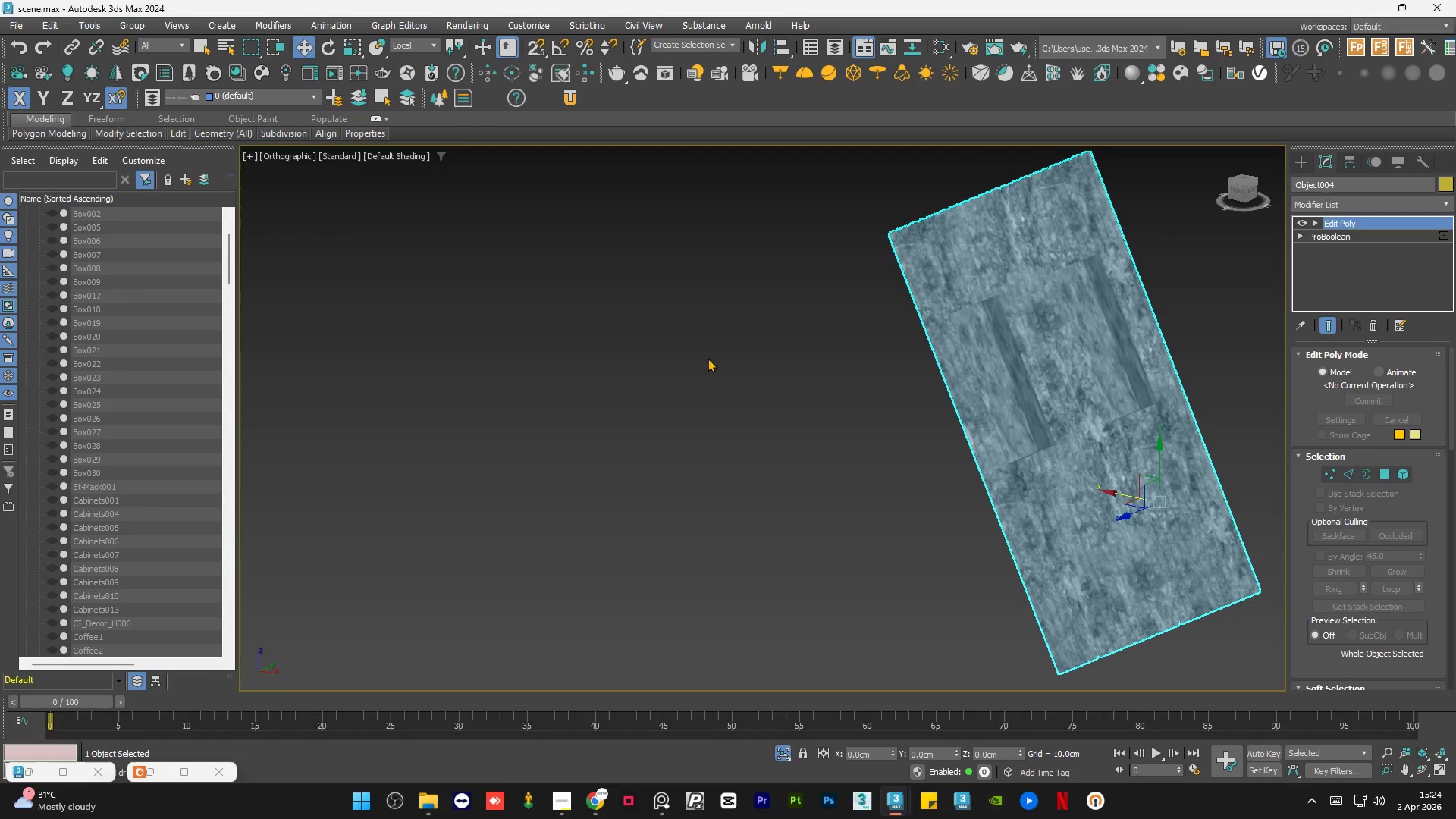 
key(Control+Z)
 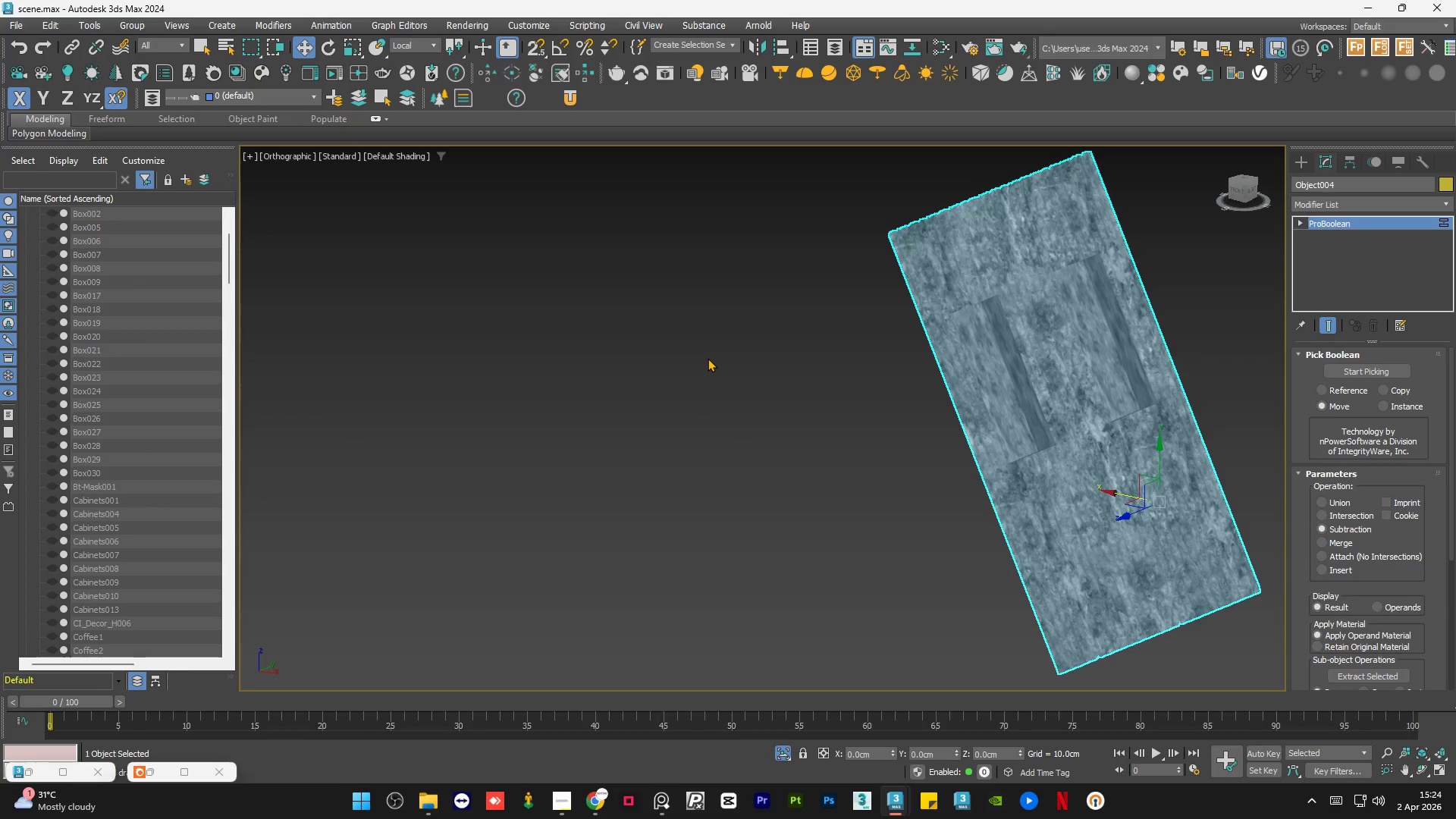 
key(Control+Z)
 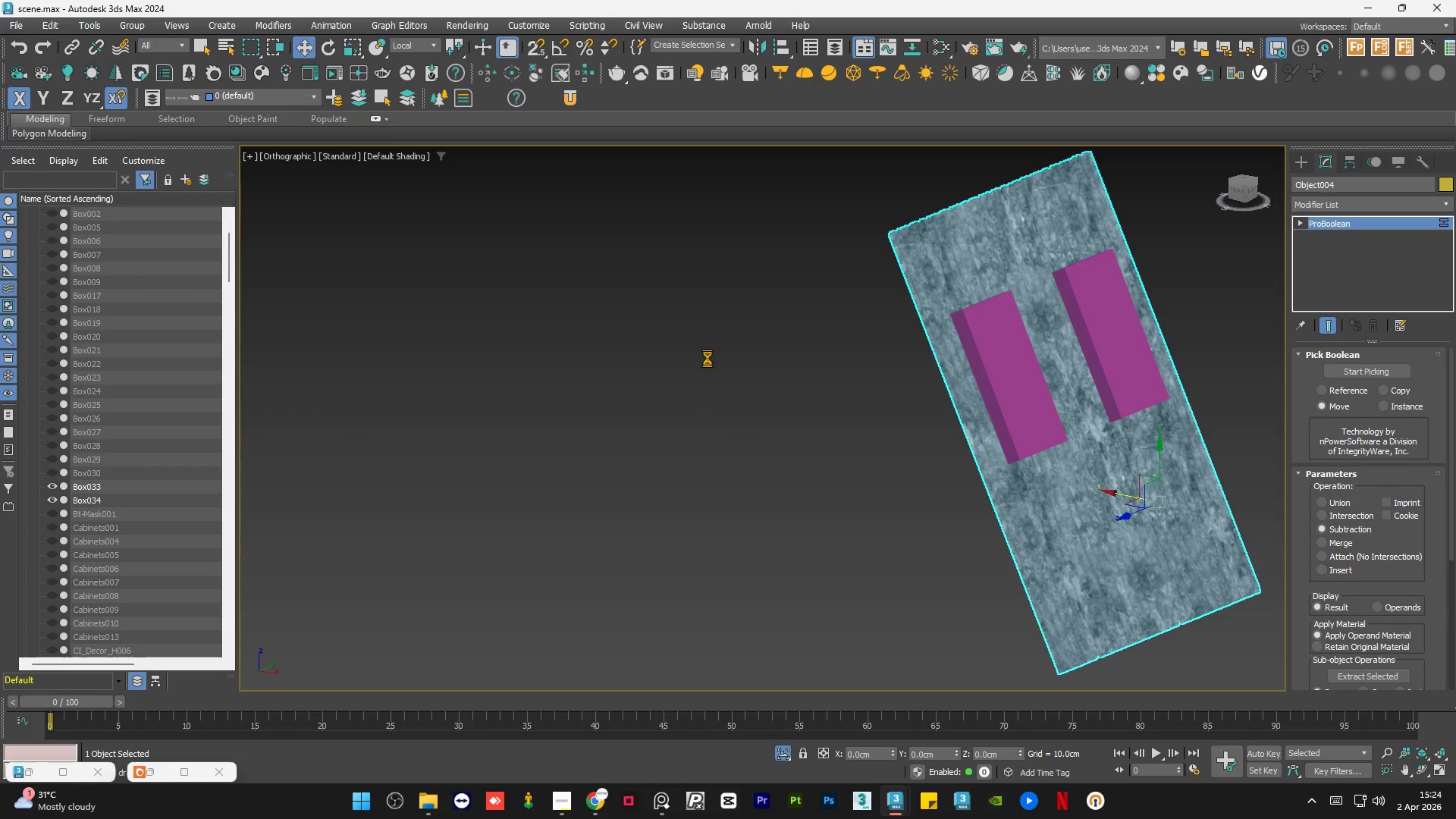 
left_click([707, 358])
 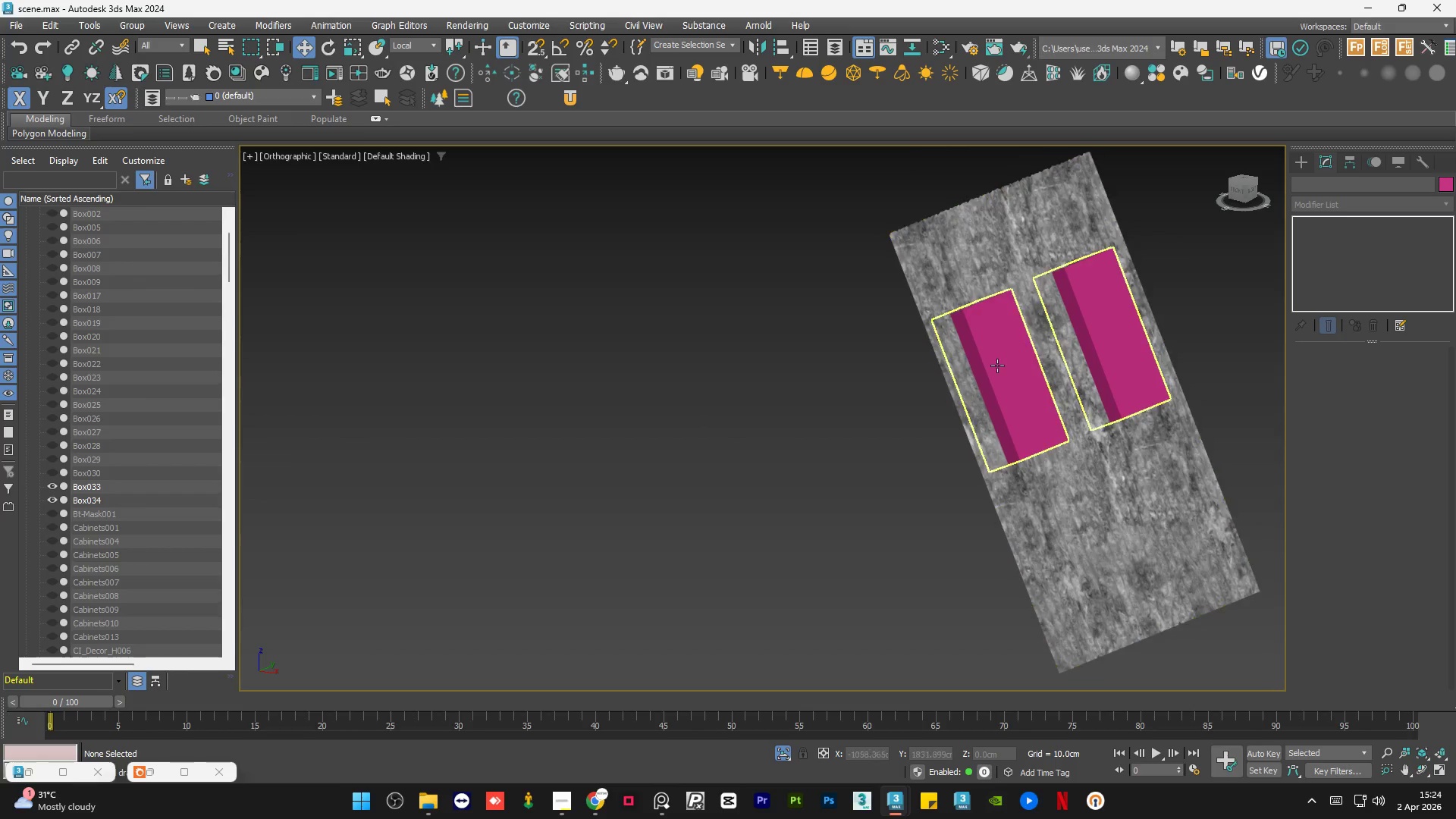 
left_click([997, 365])
 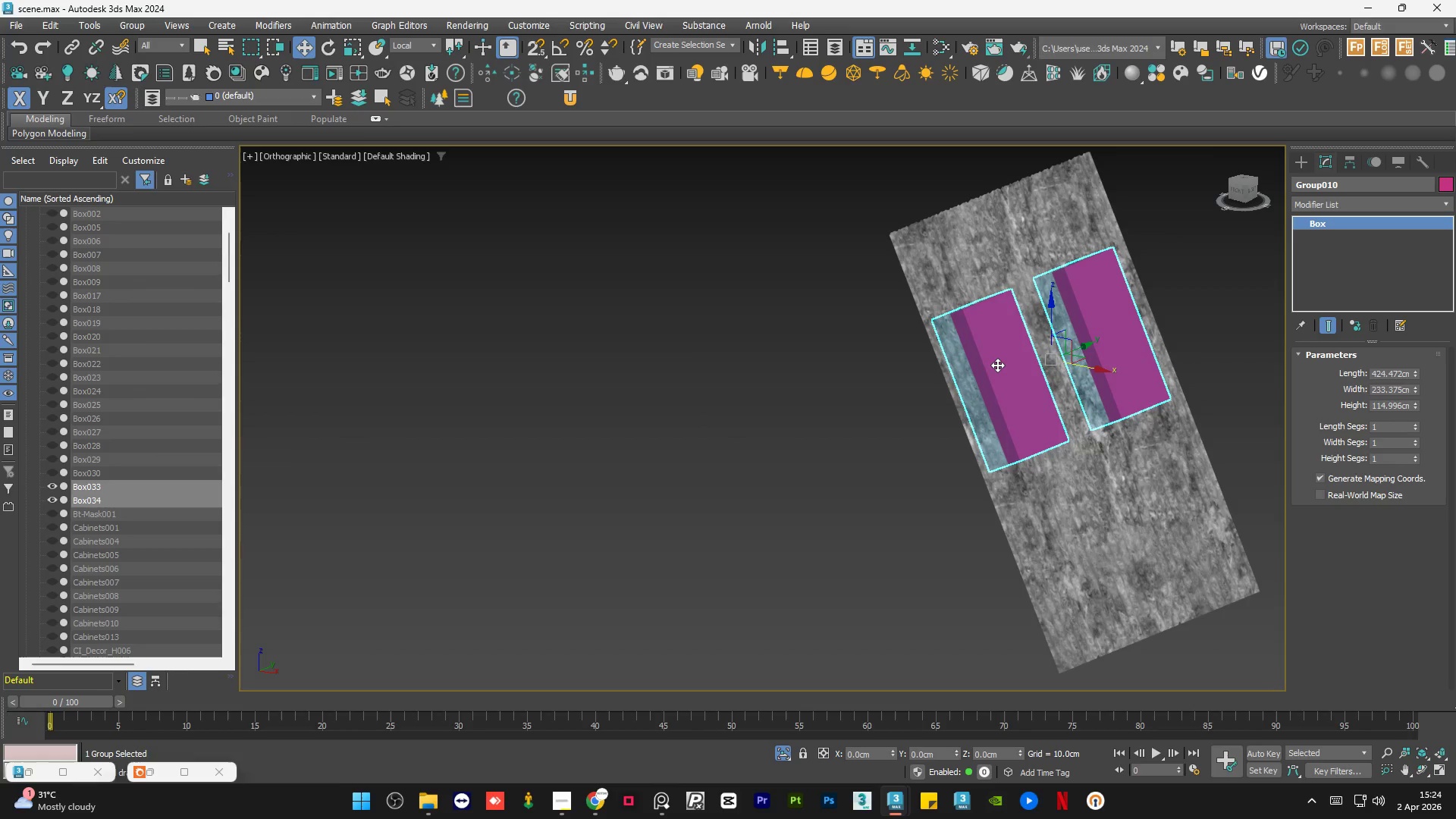 
key(Control+V)
 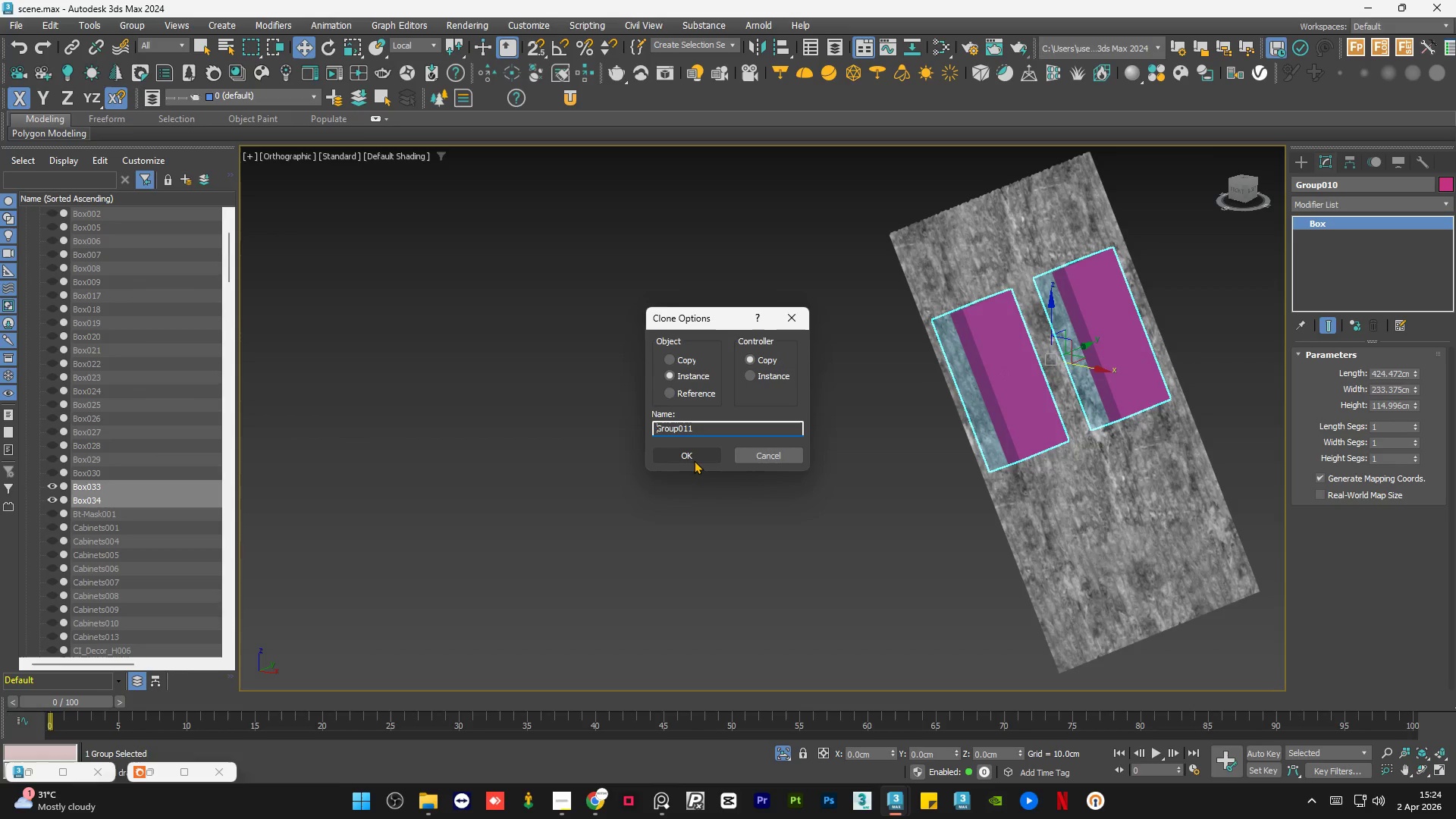 
left_click([695, 458])
 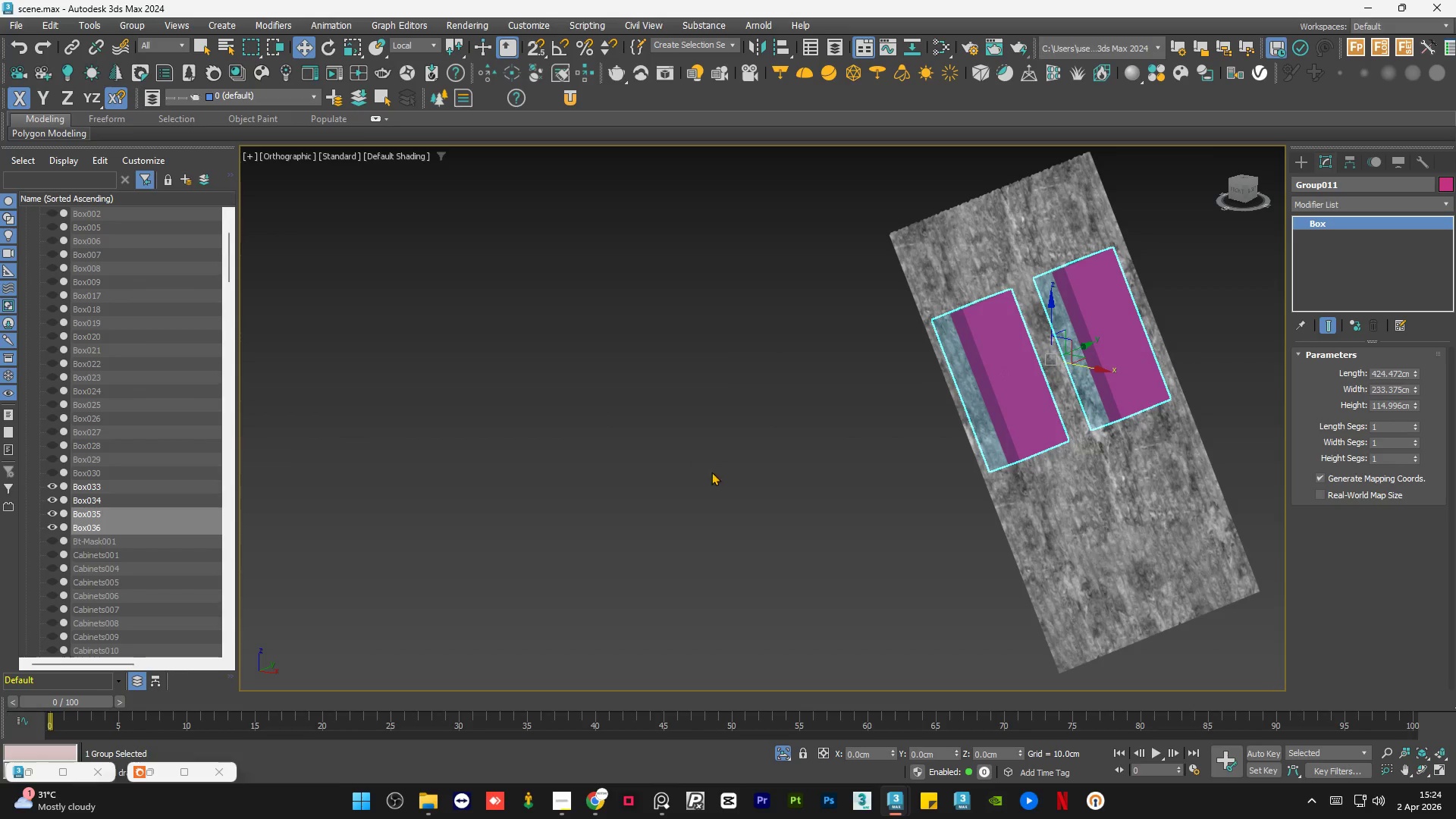 
left_click([761, 487])
 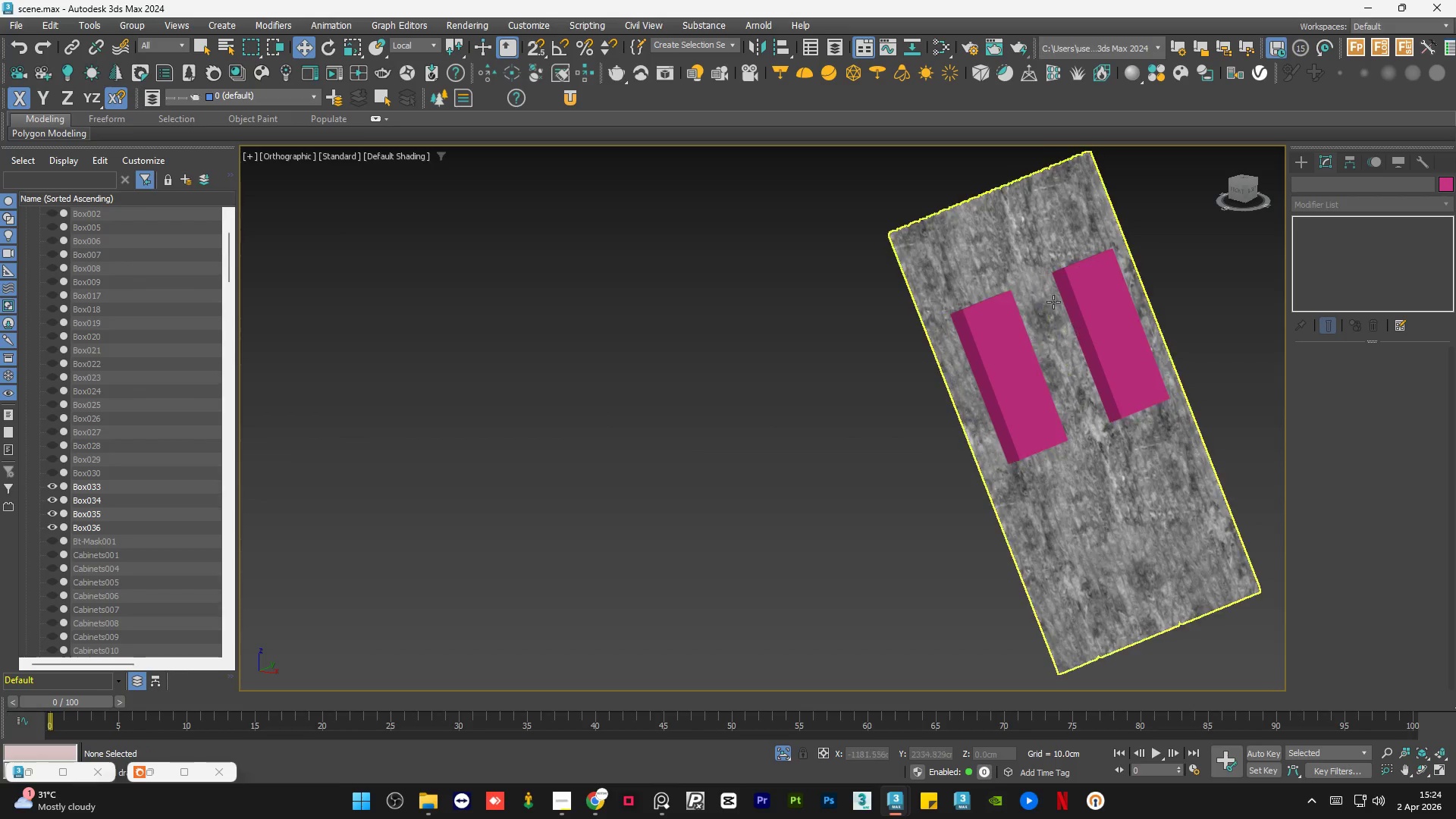 
left_click([1019, 257])
 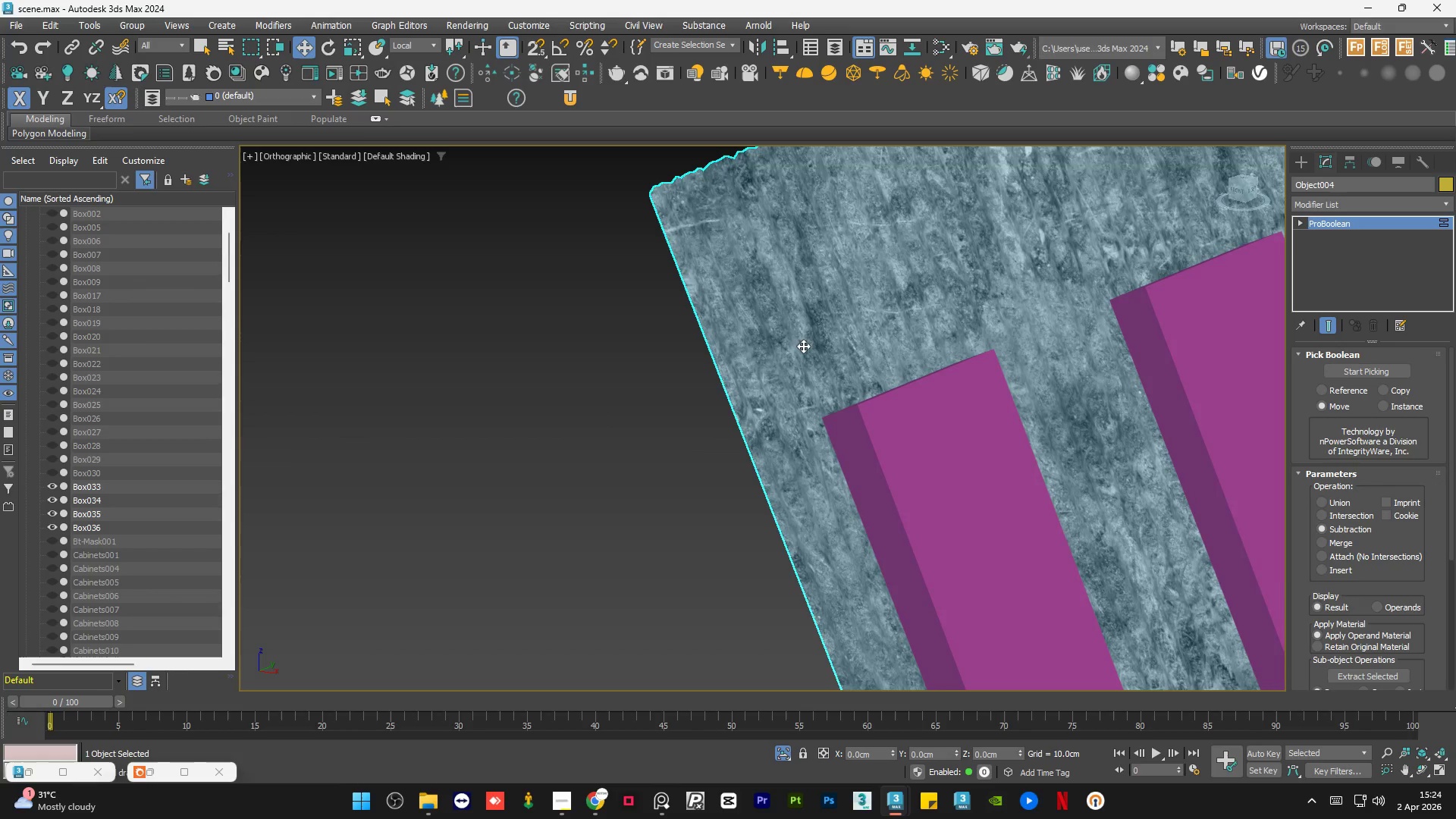 
scroll: coordinate [1019, 257], scroll_direction: up, amount: 3.0
 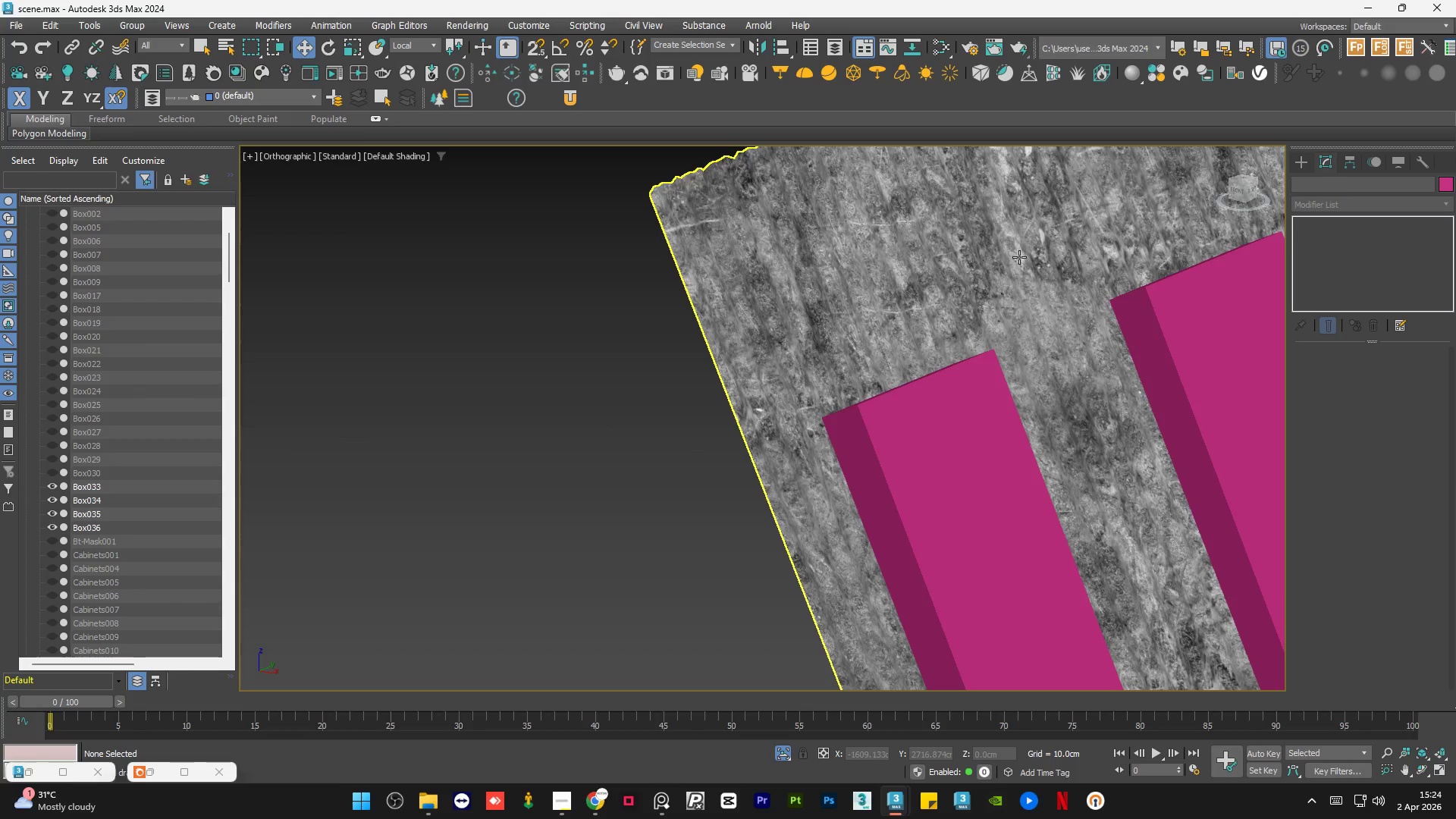 
scroll: coordinate [668, 377], scroll_direction: down, amount: 2.0
 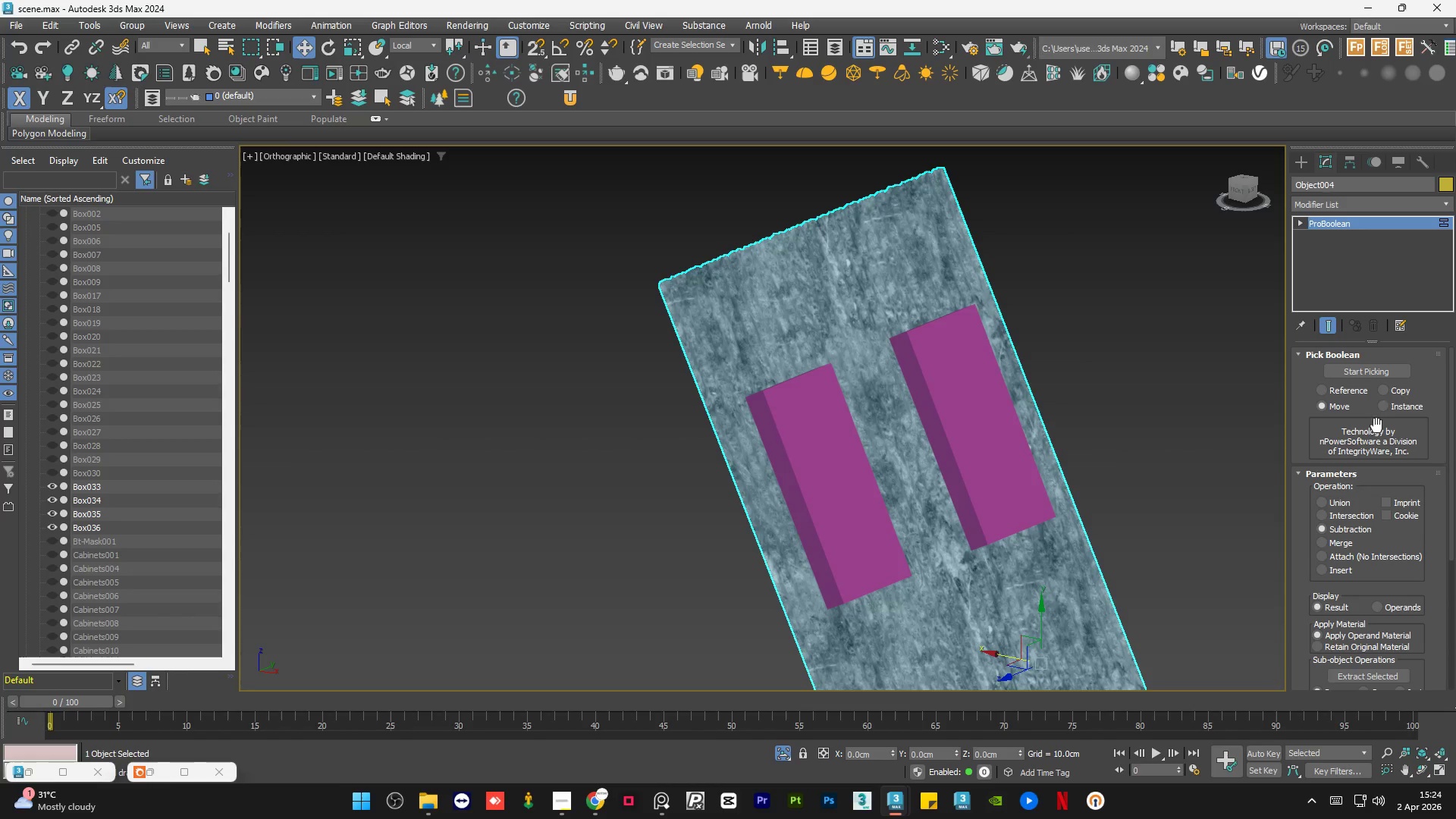 
left_click([1389, 374])
 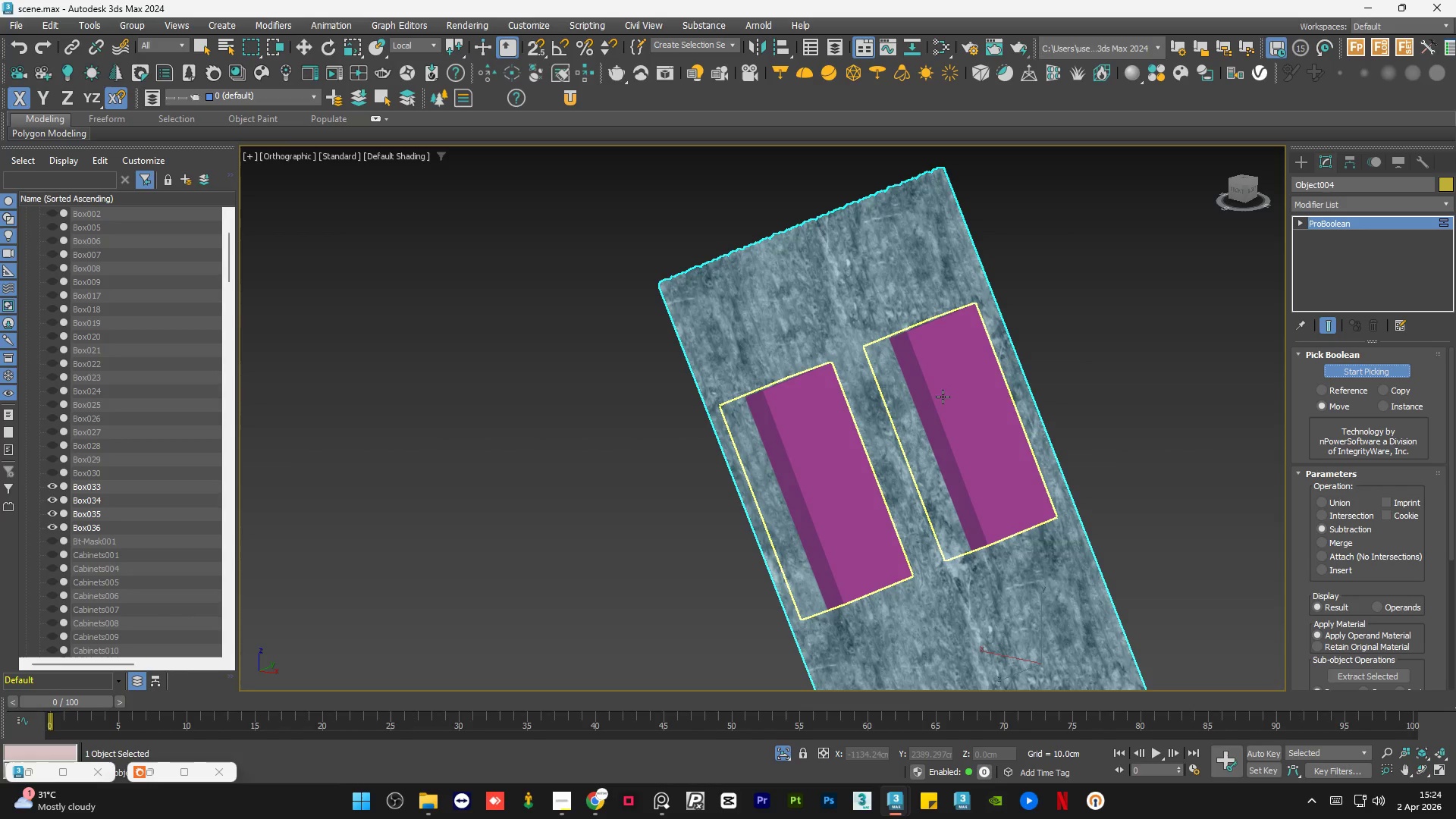 
left_click([943, 397])
 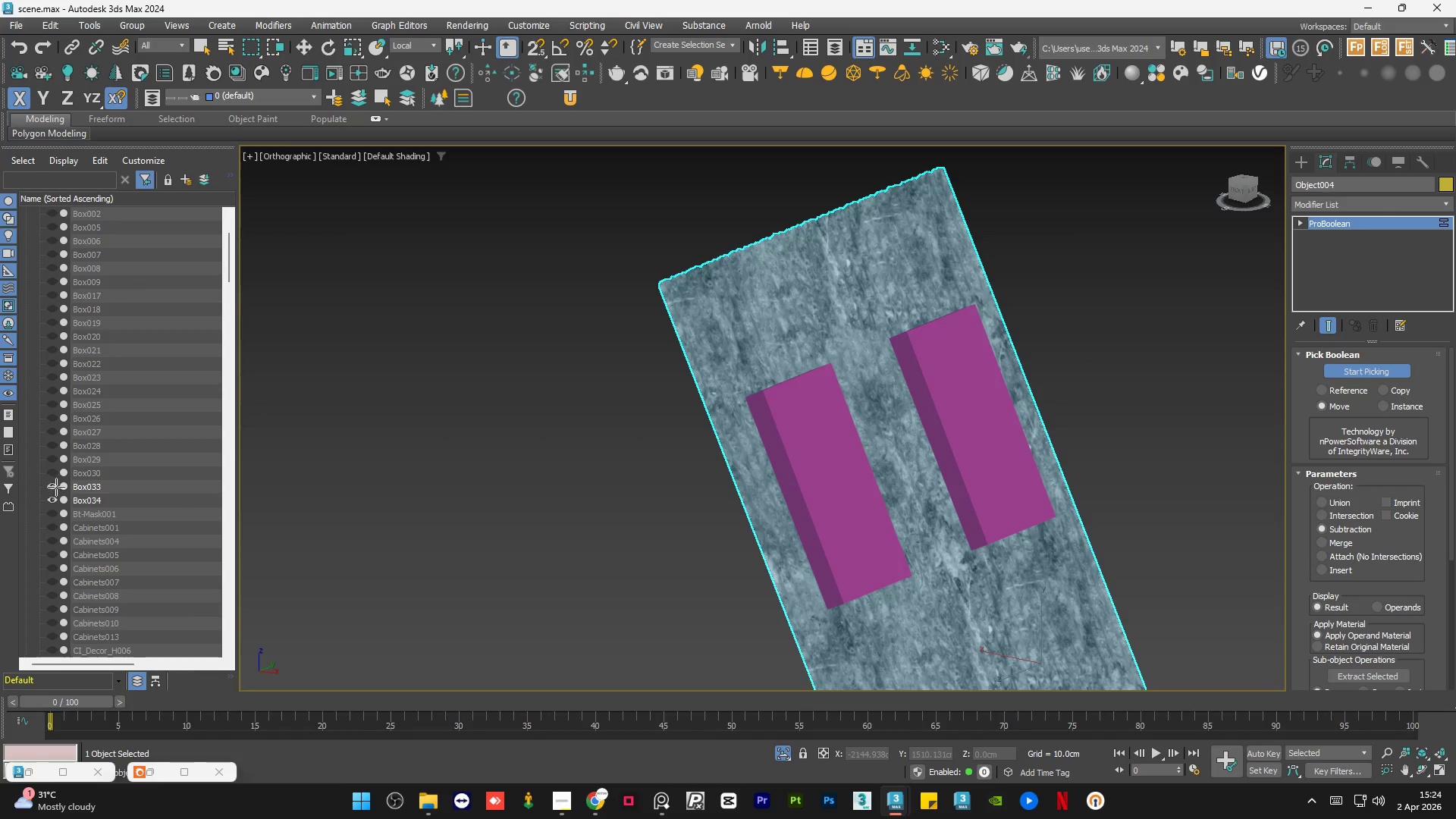 
left_click([1388, 371])
 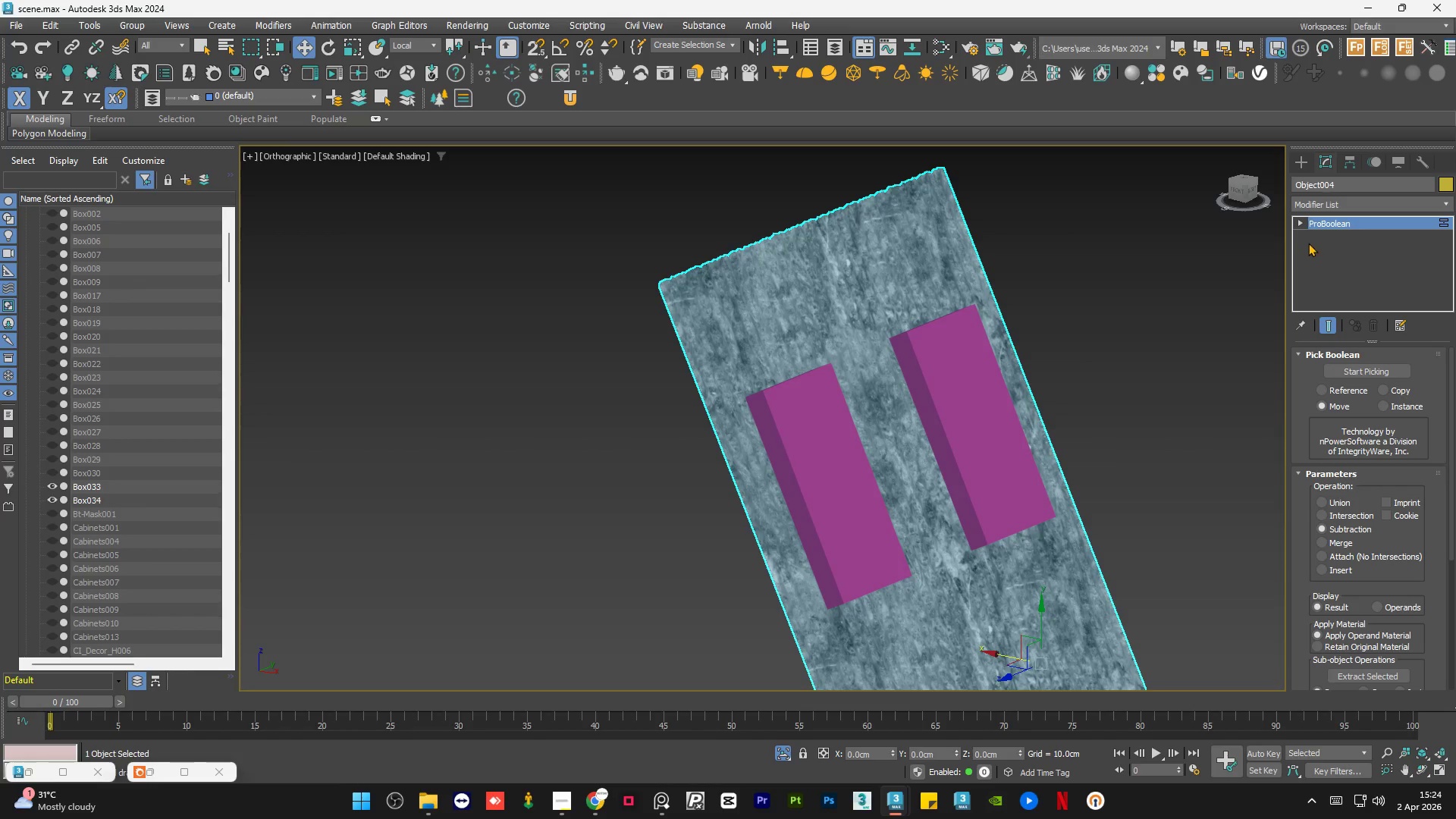 
left_click([1183, 284])
 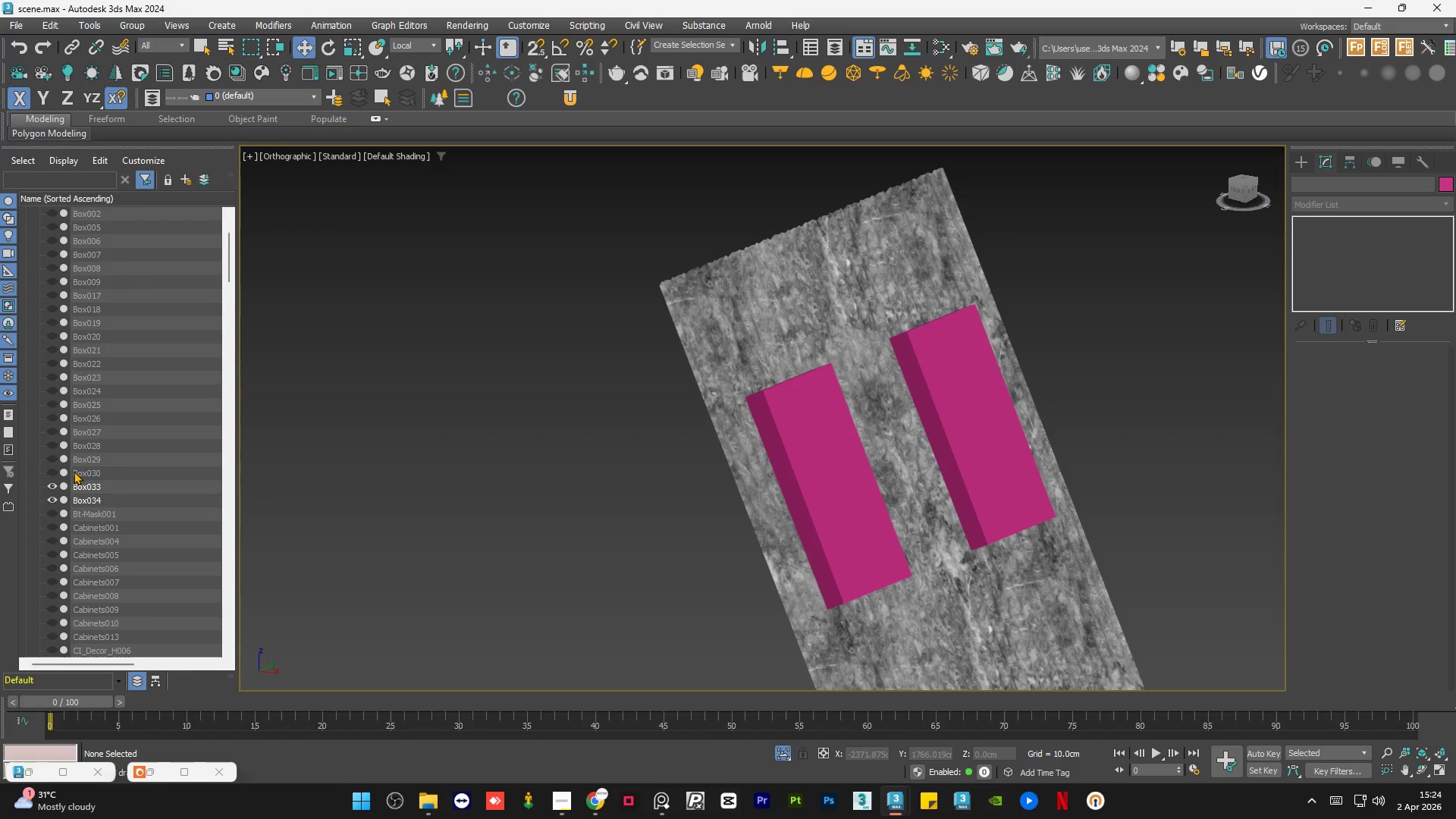 
left_click([50, 485])
 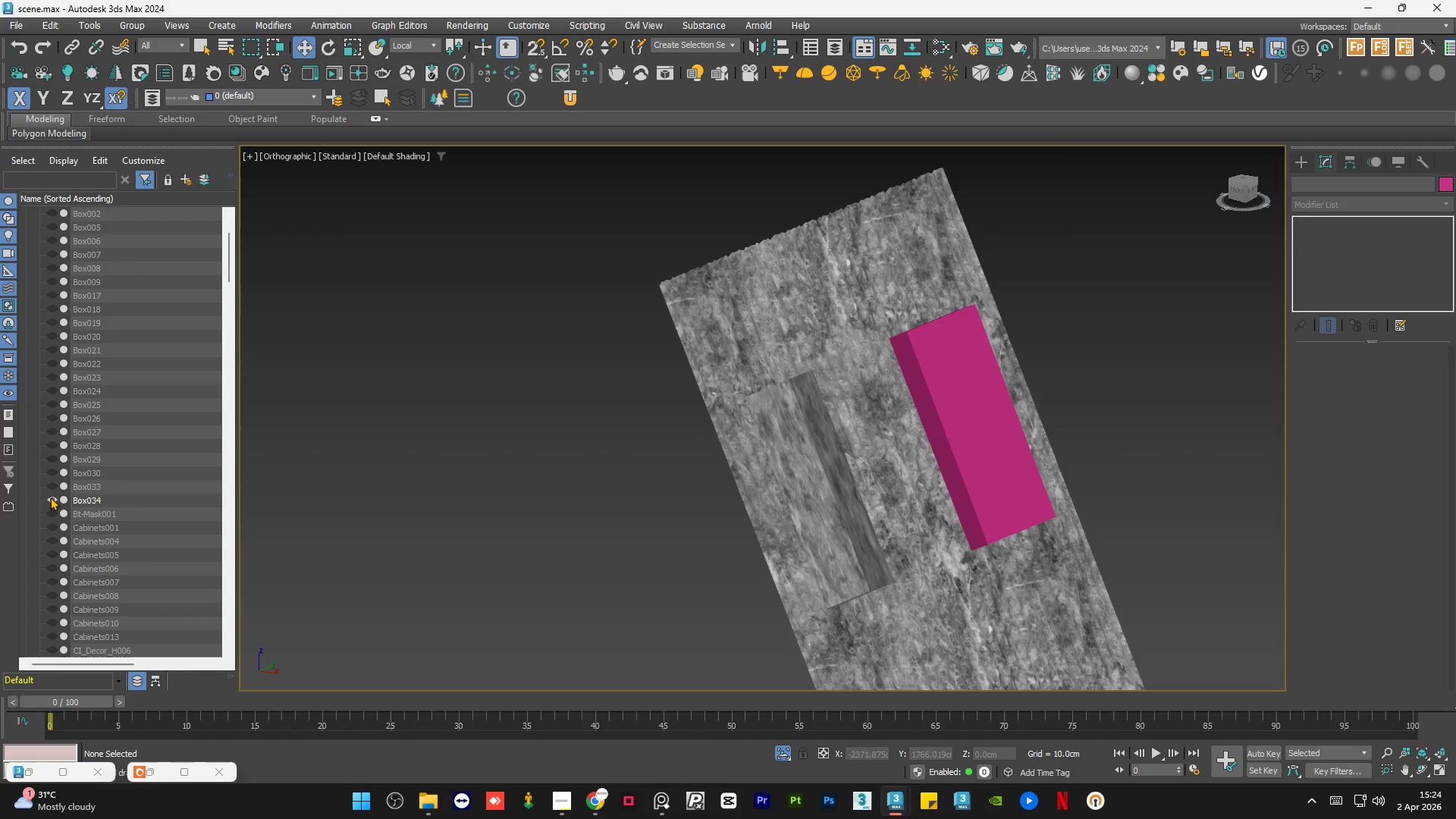 
left_click([50, 497])
 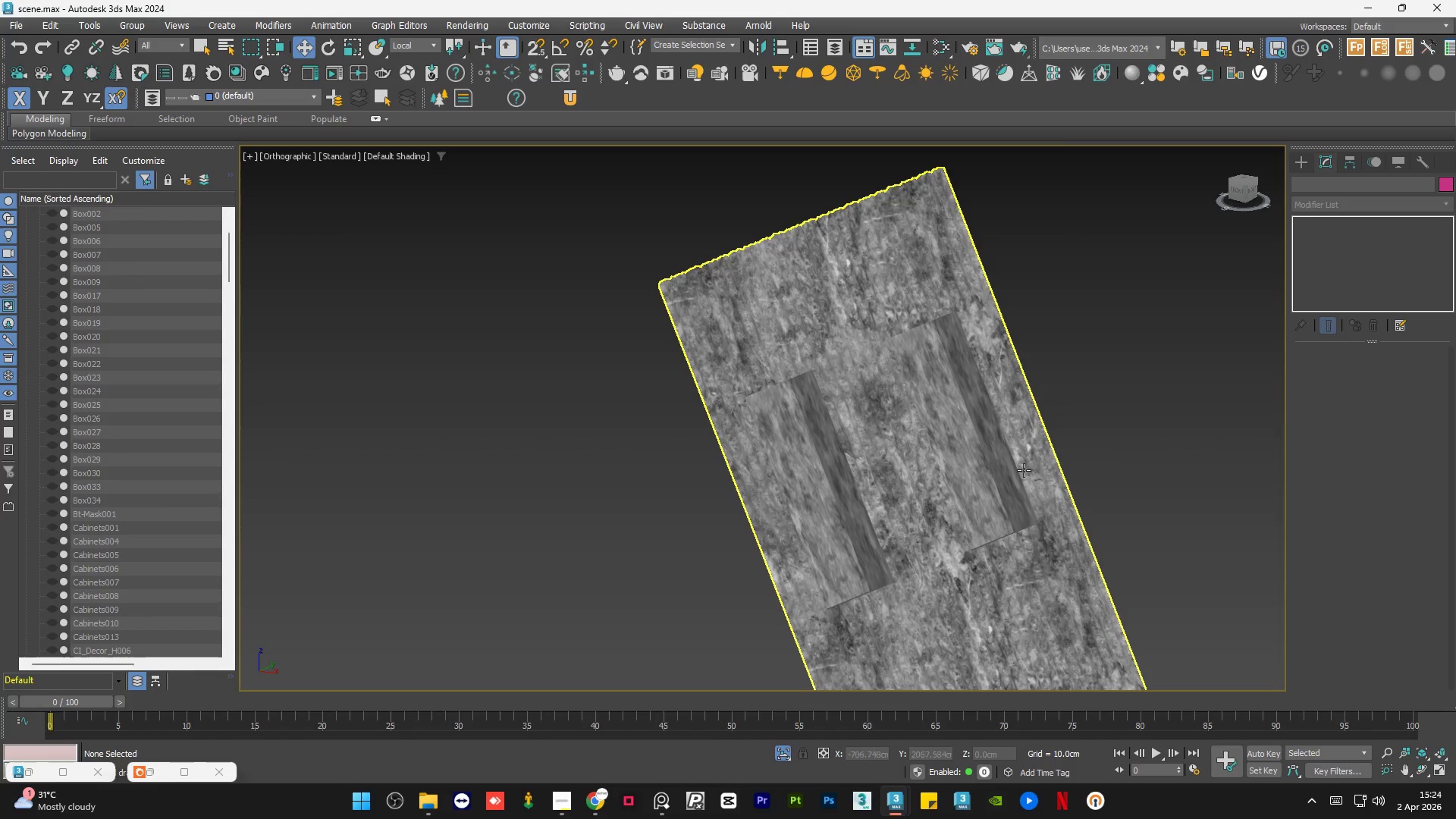 
left_click([984, 456])
 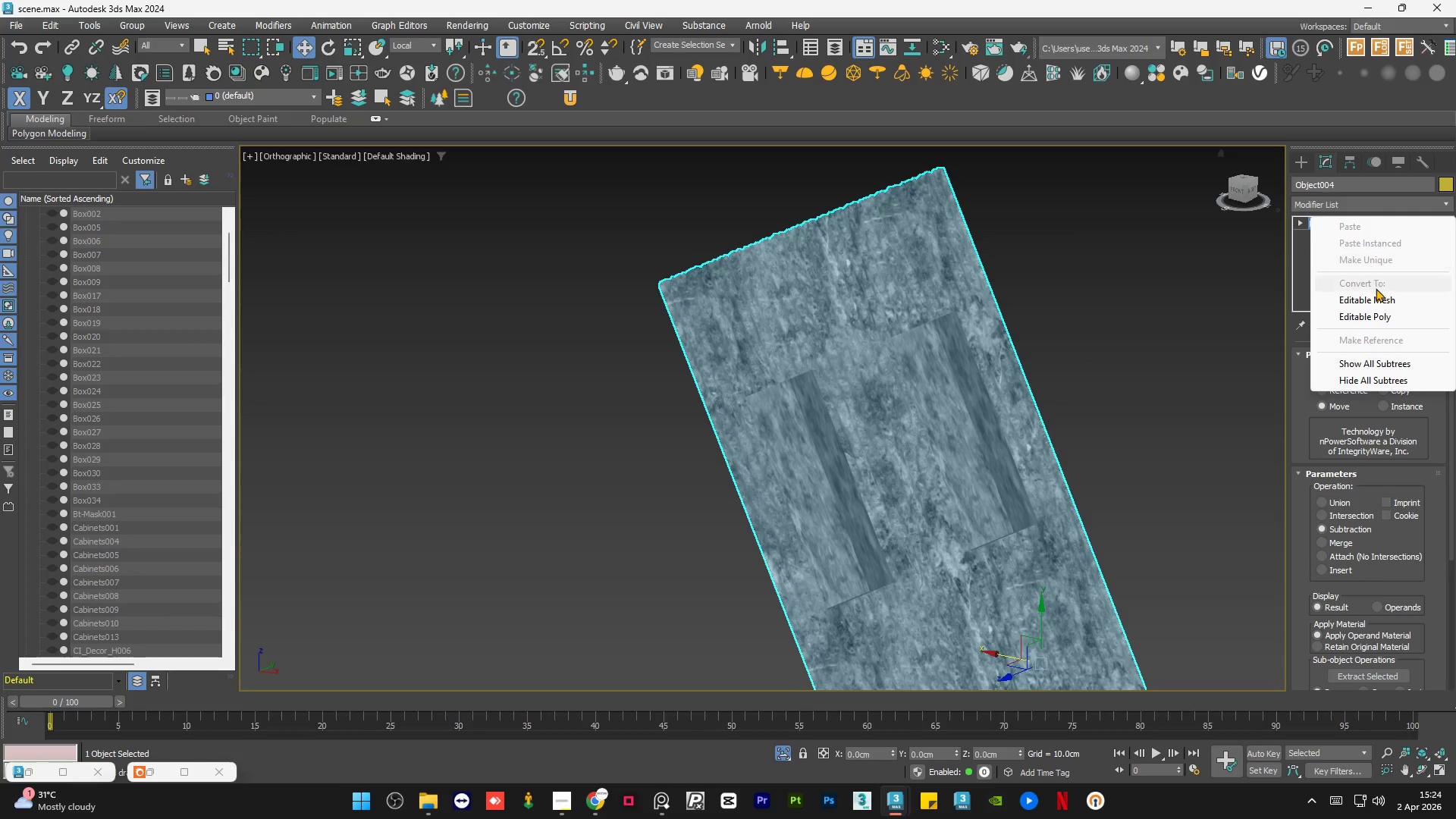 
left_click([1383, 315])
 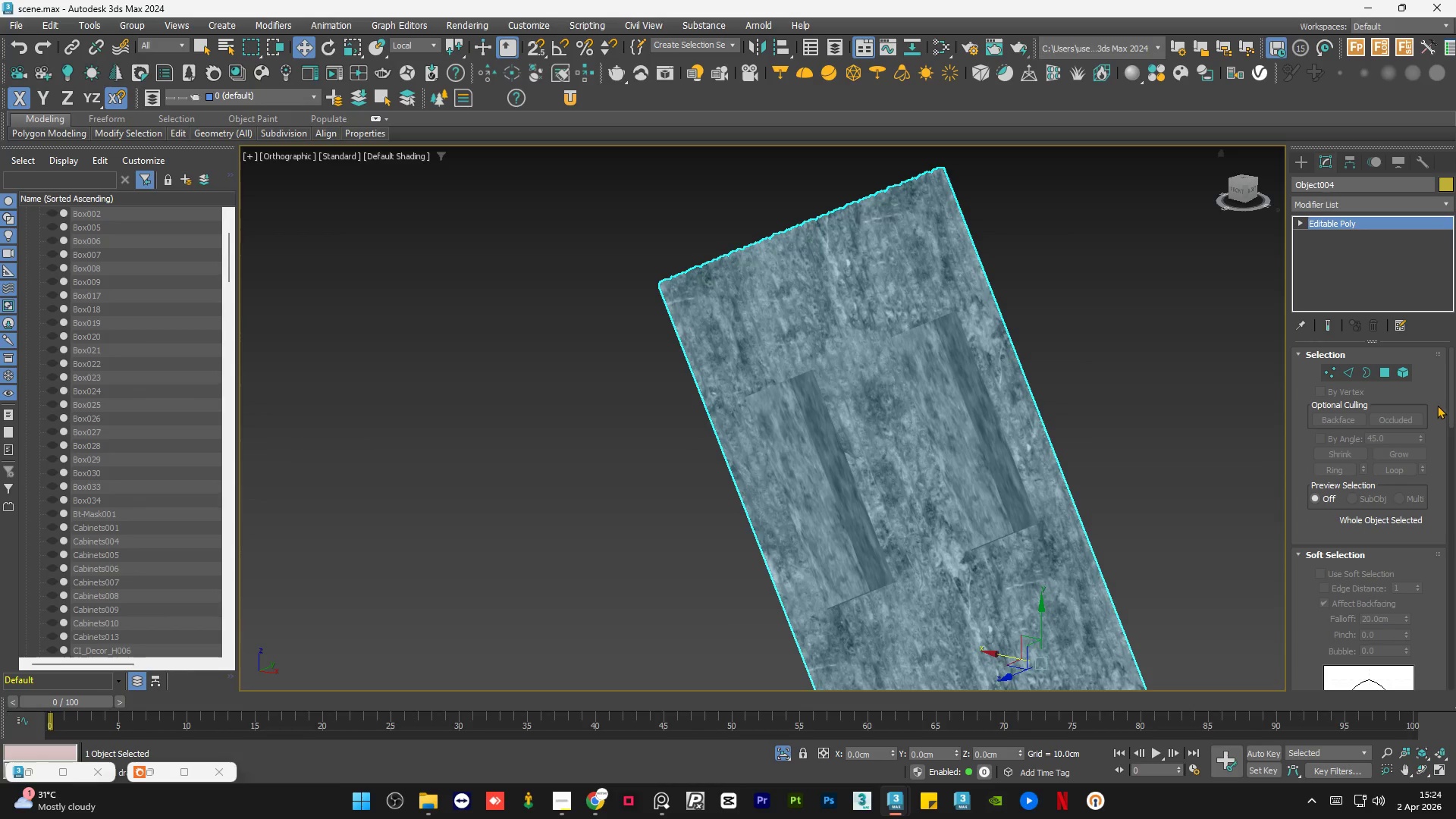 
left_click([1380, 373])
 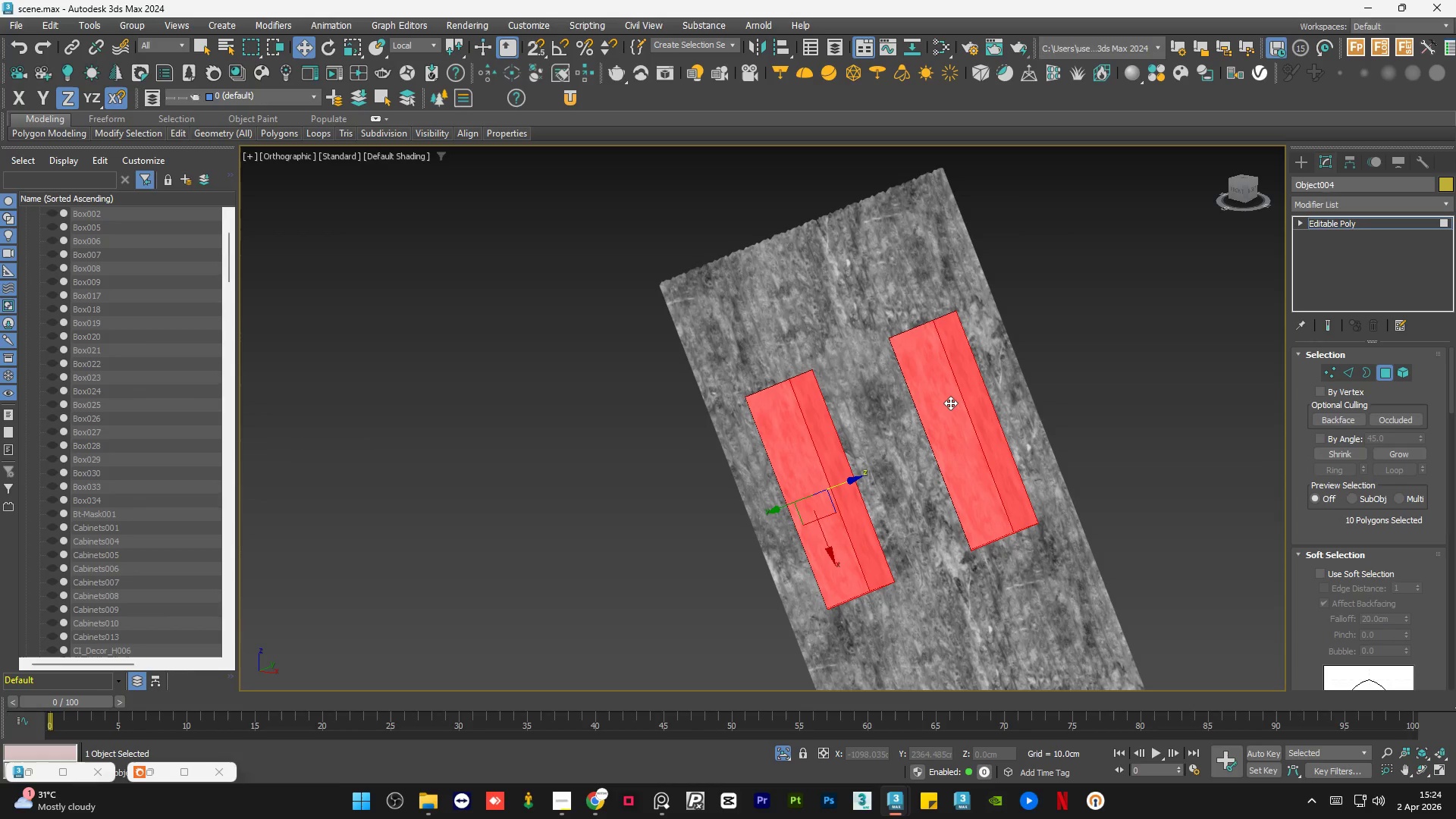 
left_click([950, 403])
 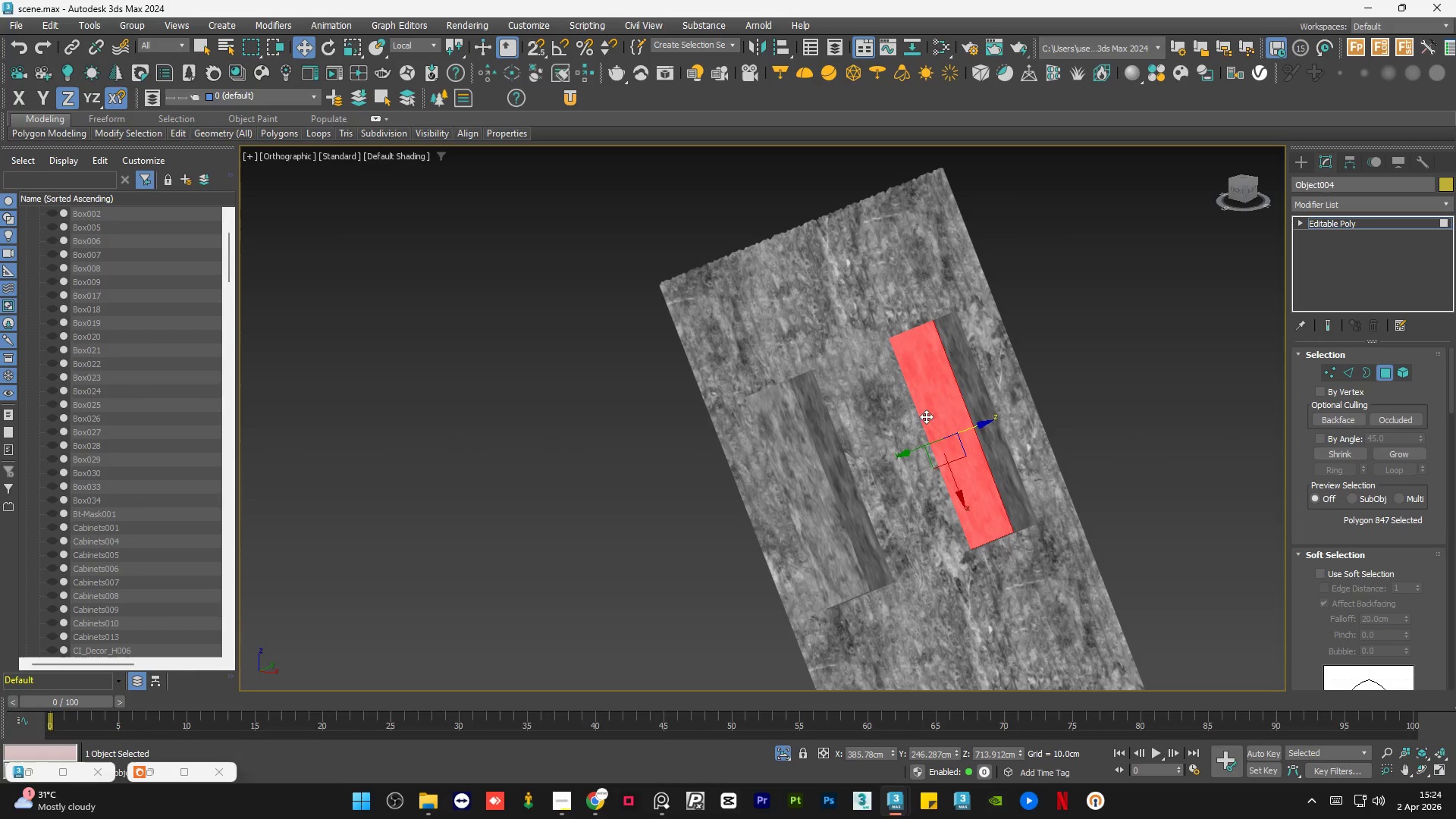 
hold_key(key=ControlLeft, duration=0.78)
left_click([791, 452])
 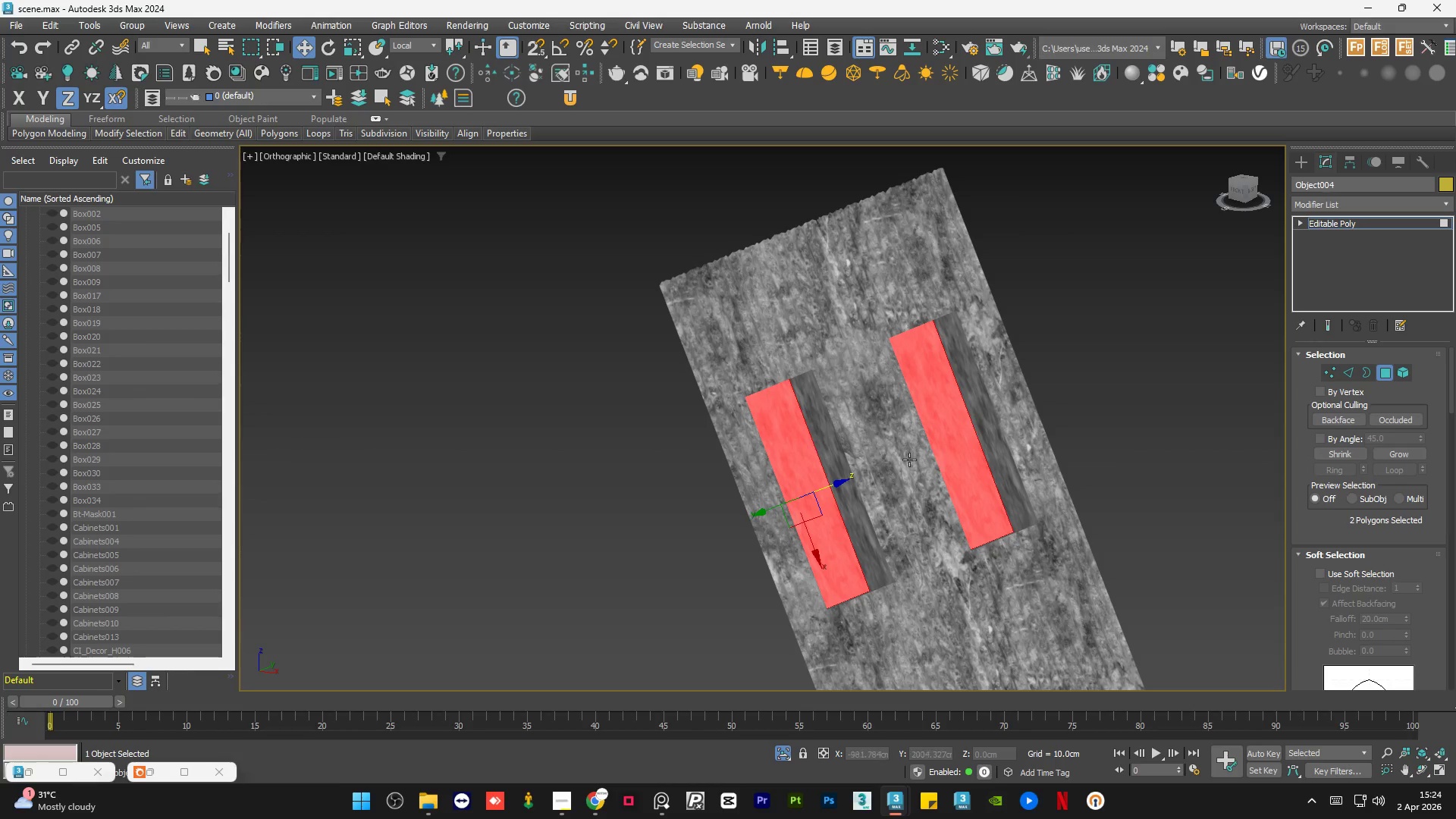 
hold_key(key=AltLeft, duration=1.25)
 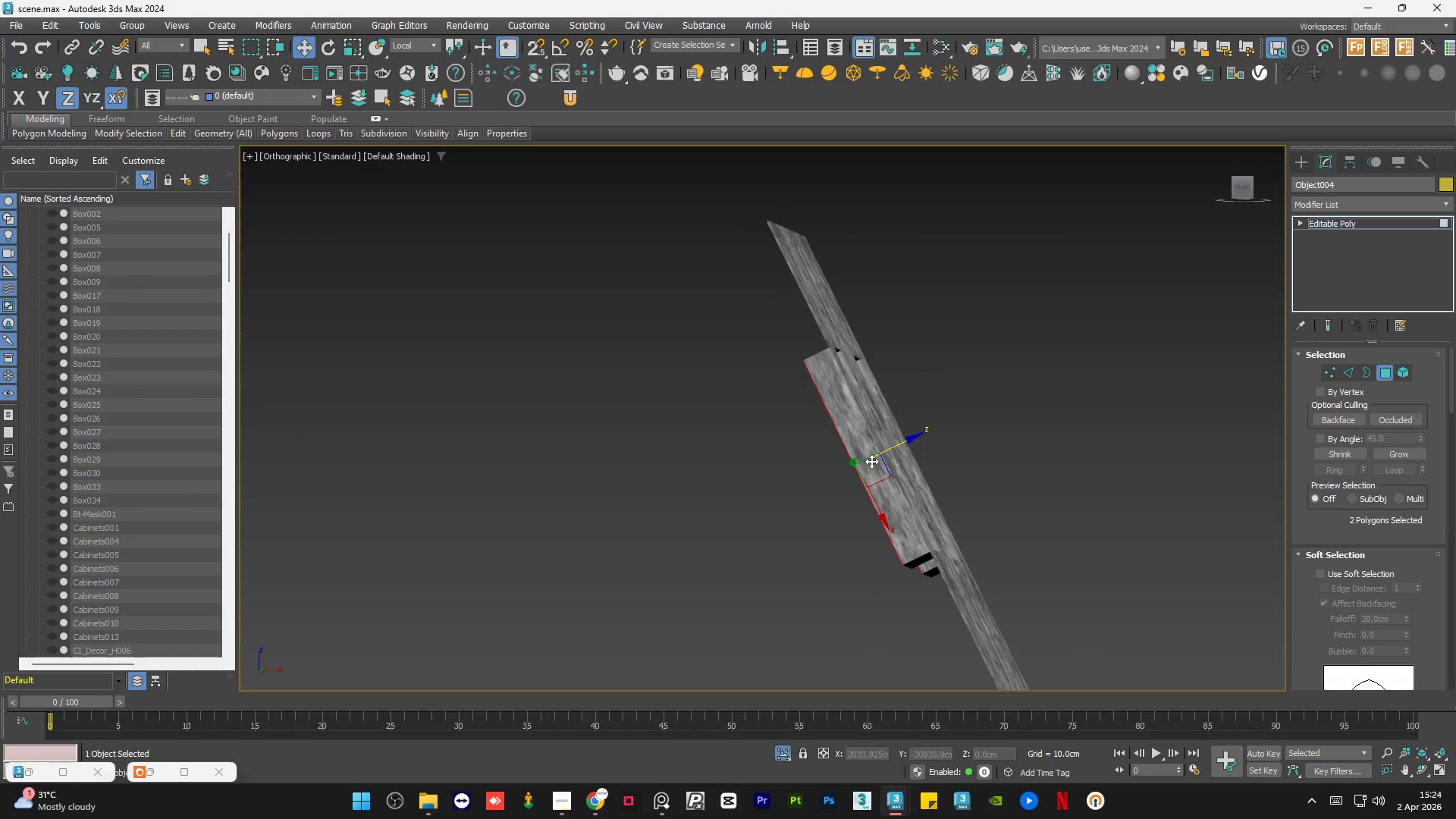 
hold_key(key=AltLeft, duration=0.88)
scroll: coordinate [890, 483], scroll_direction: up, amount: 1.0
 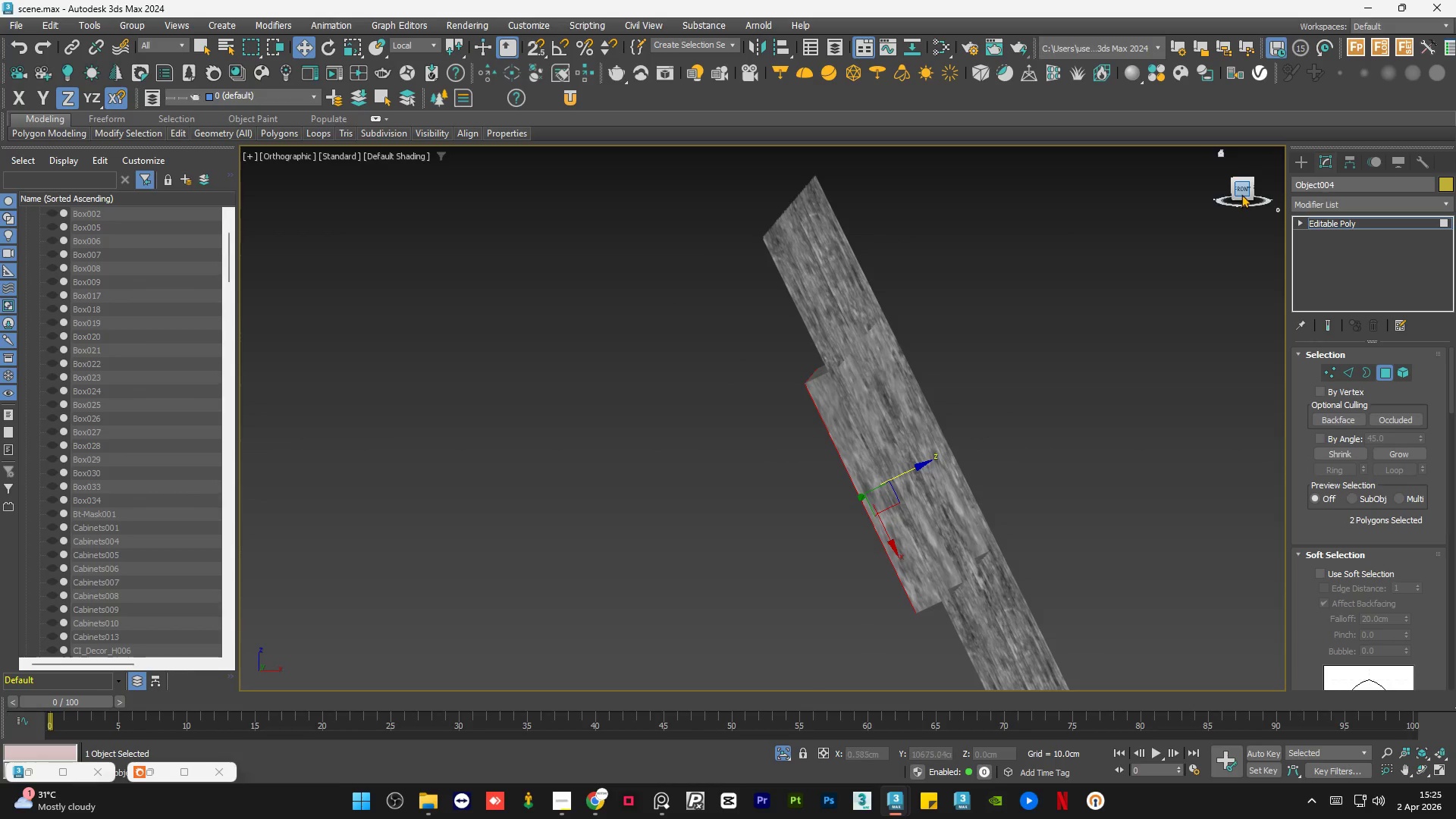 
left_click([1241, 190])
 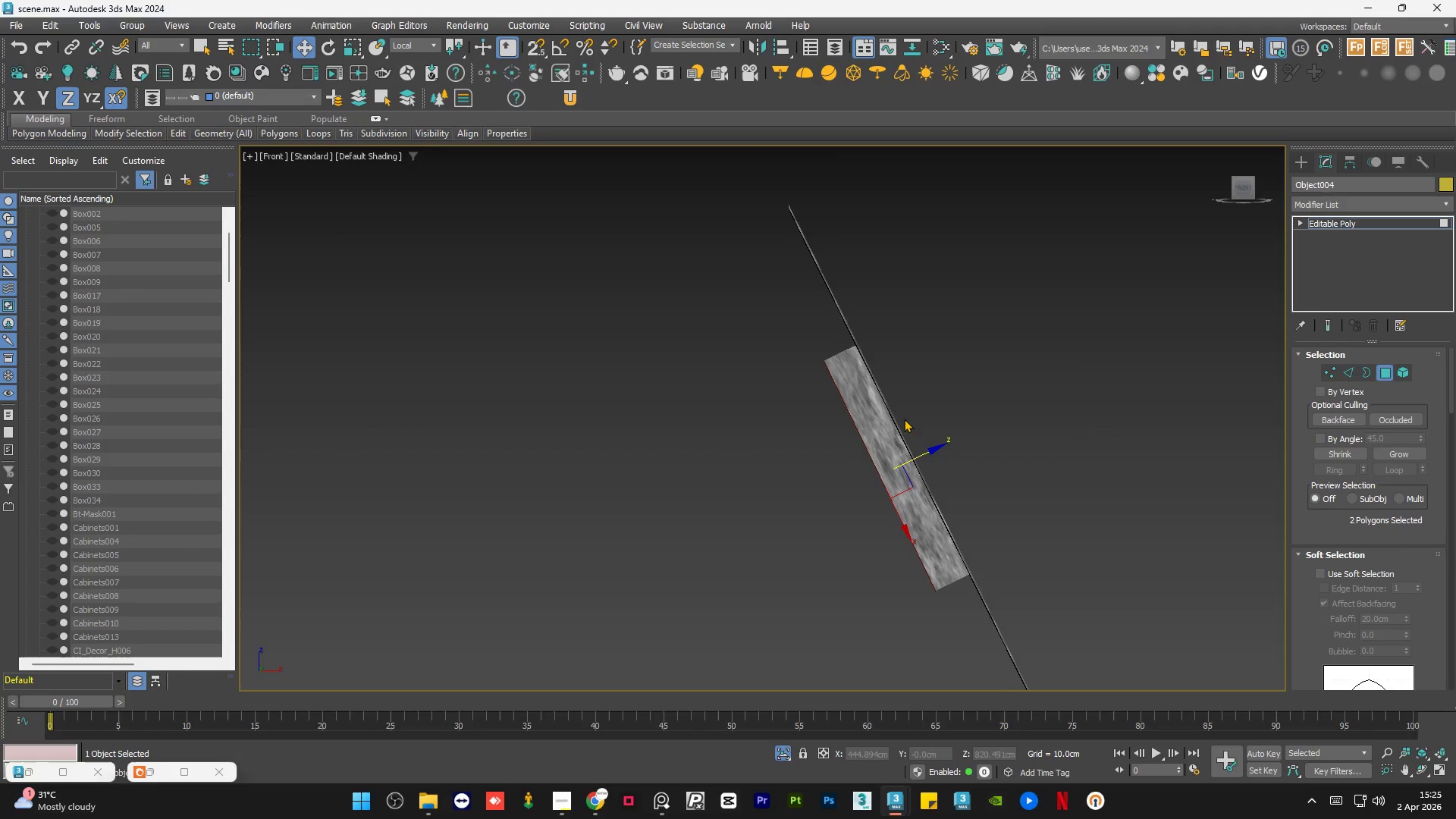 
scroll: coordinate [890, 475], scroll_direction: up, amount: 3.0
 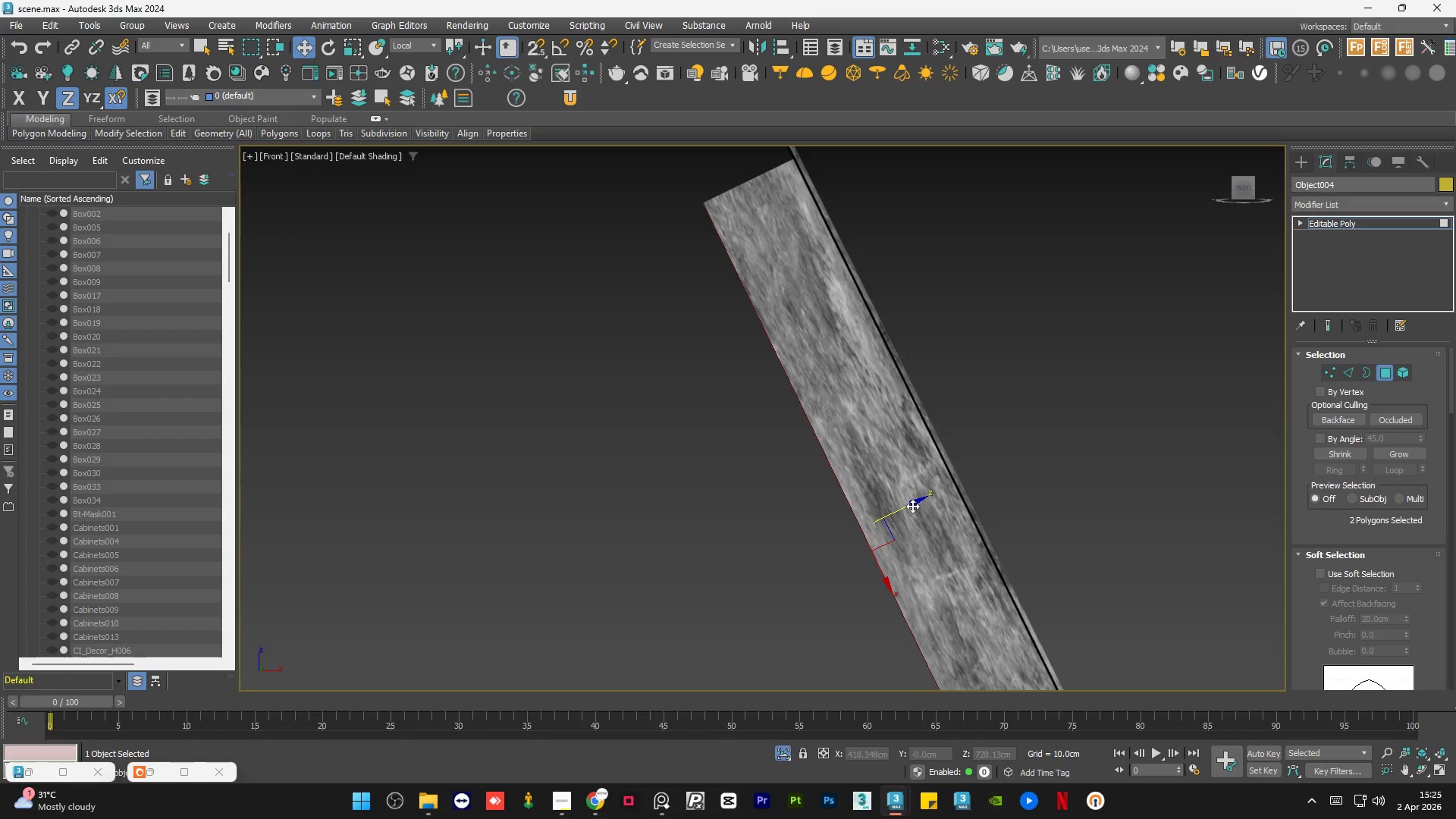 
left_click_drag(start_coordinate=[908, 504], to_coordinate=[994, 450])
 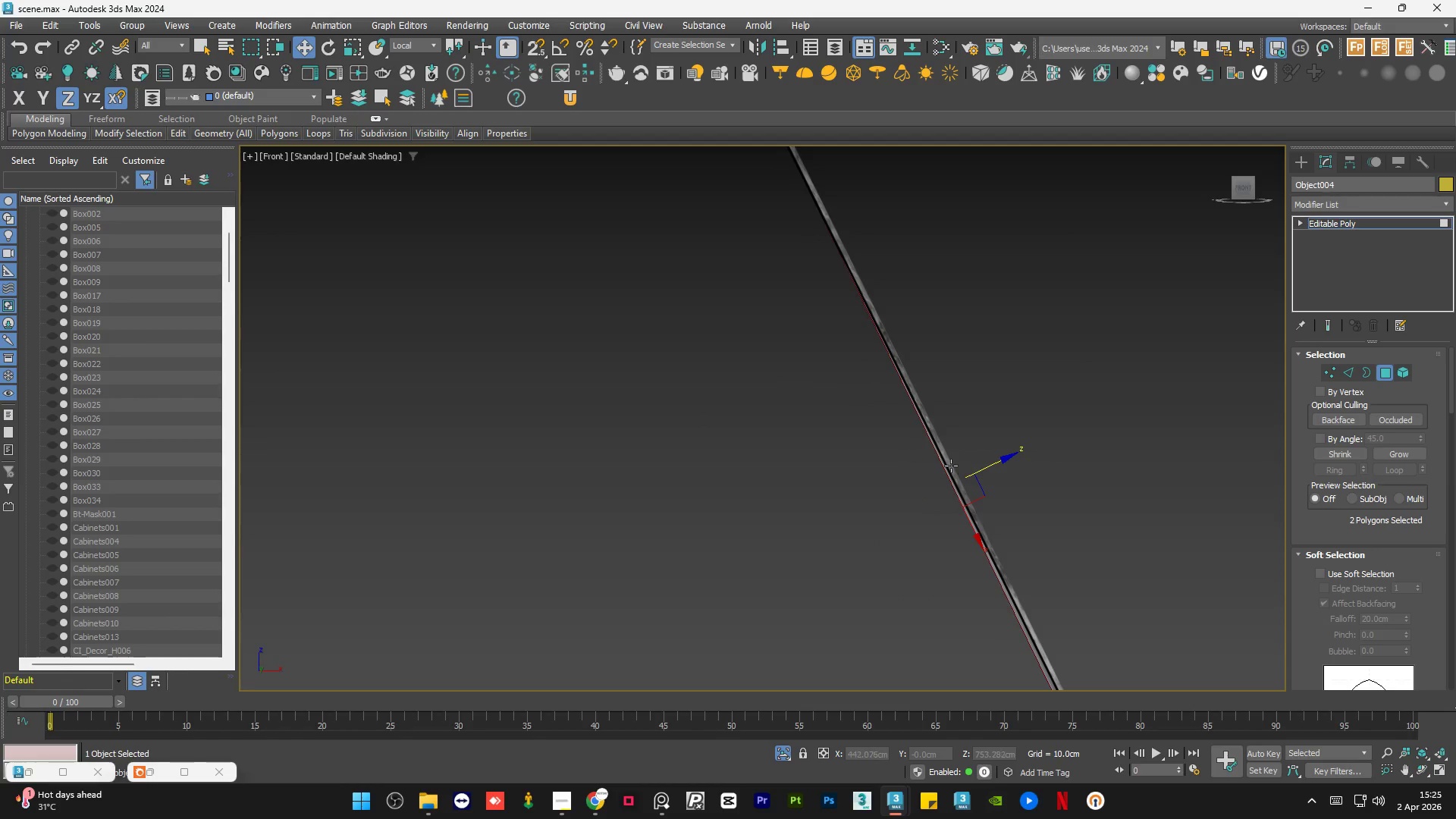 
scroll: coordinate [964, 553], scroll_direction: up, amount: 6.0
 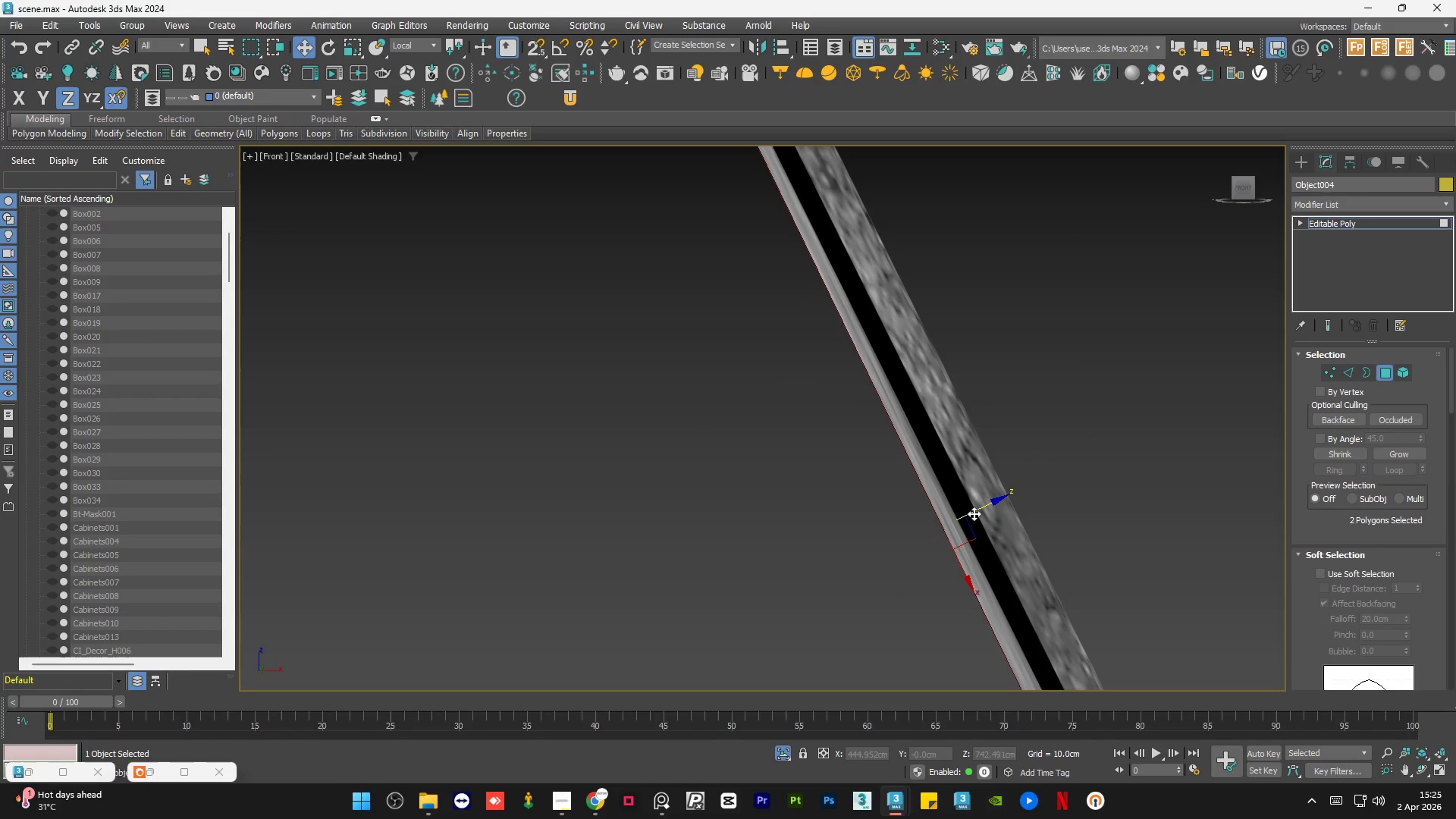 
left_click_drag(start_coordinate=[977, 510], to_coordinate=[987, 508])
 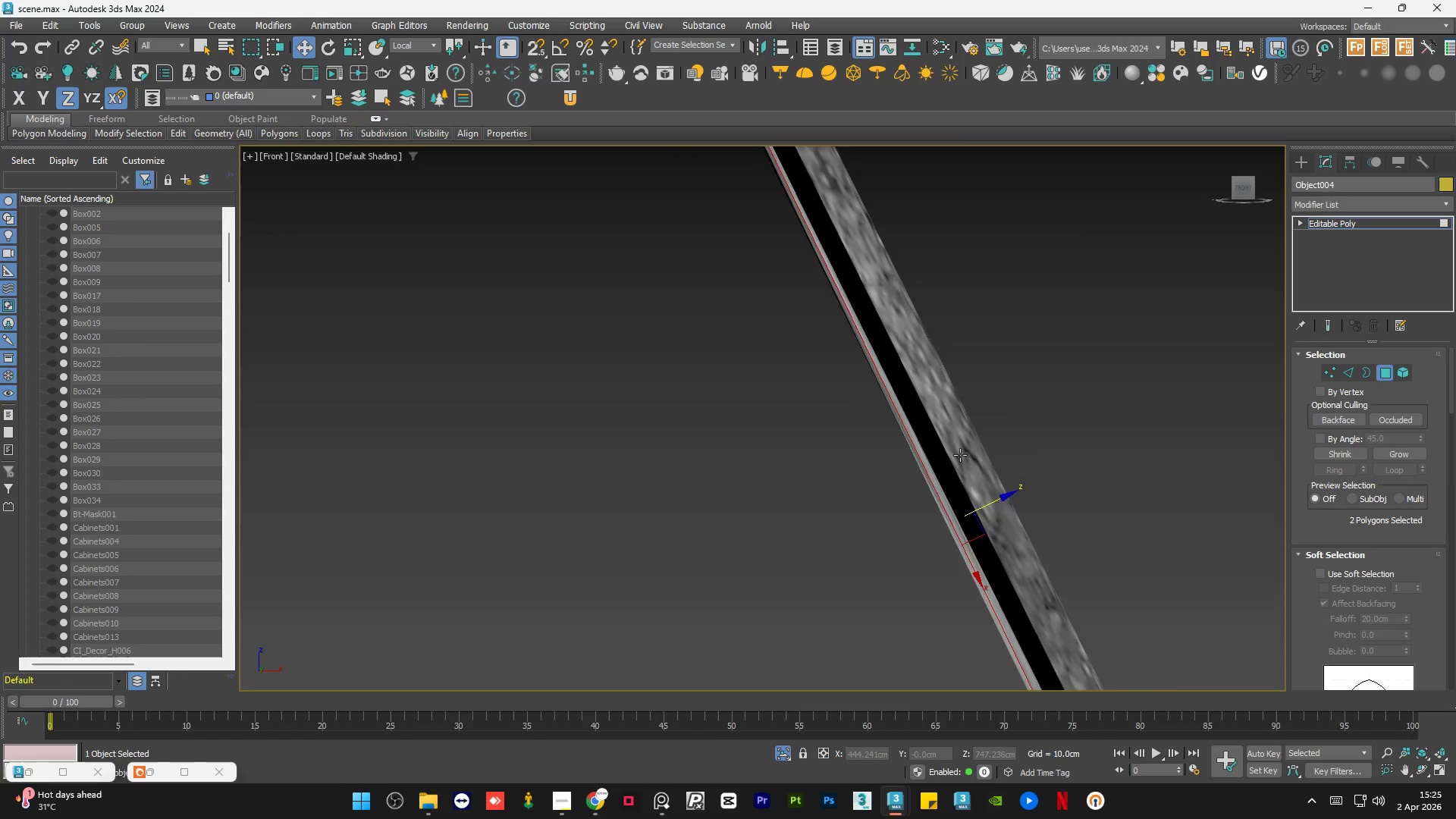 
hold_key(key=AltLeft, duration=0.56)
 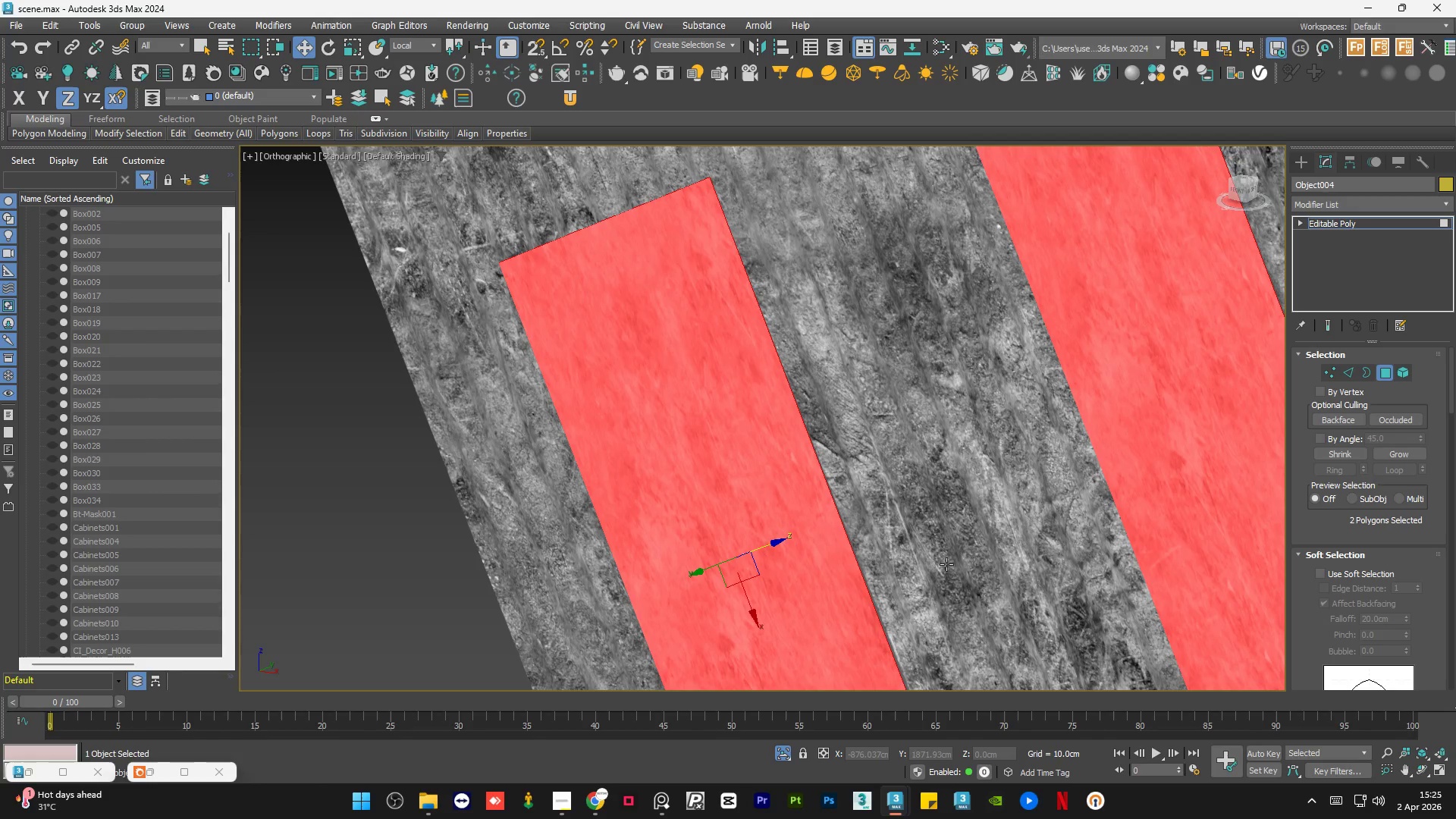 
scroll: coordinate [958, 459], scroll_direction: down, amount: 6.0
 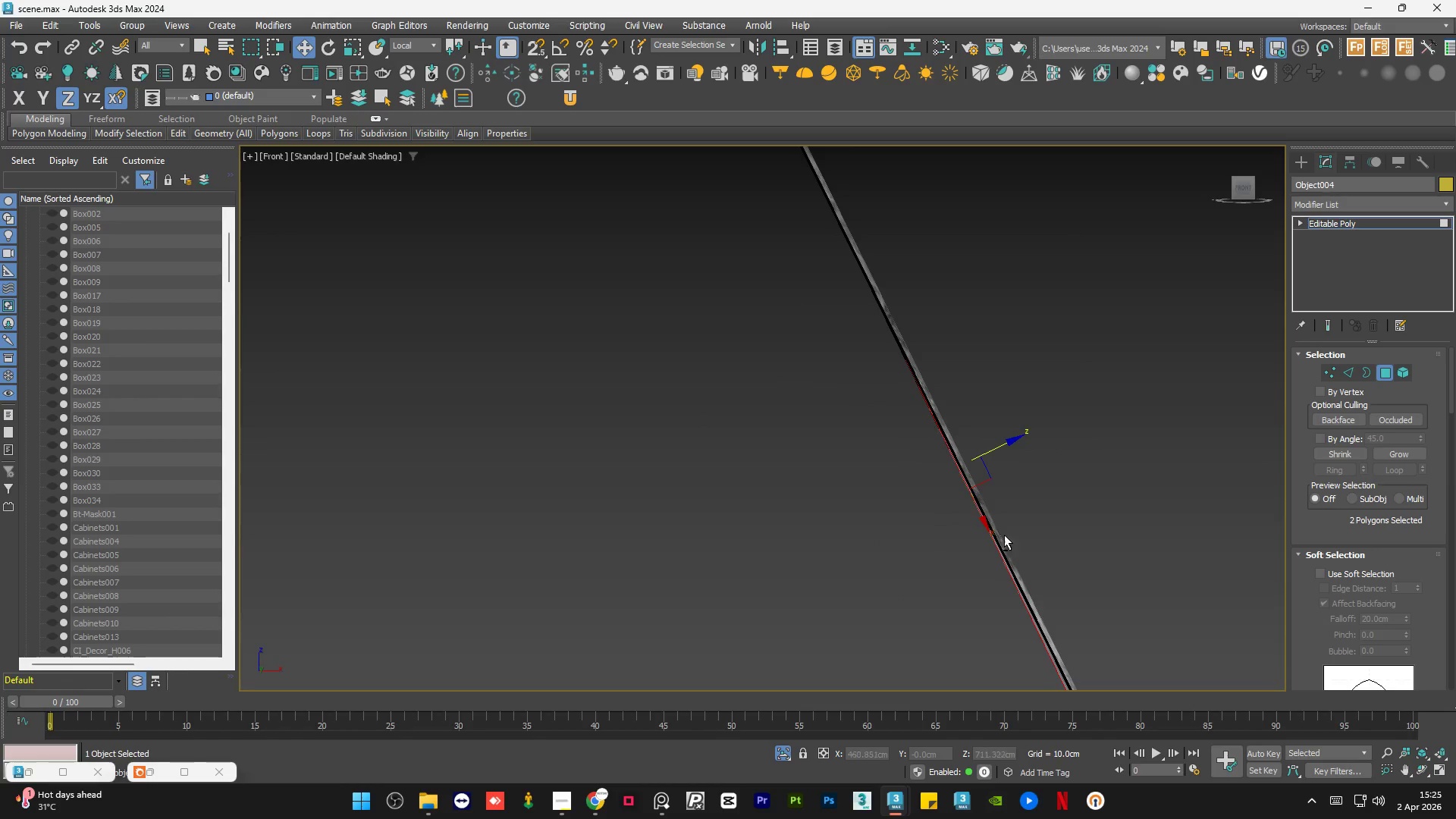 
key(Delete)
 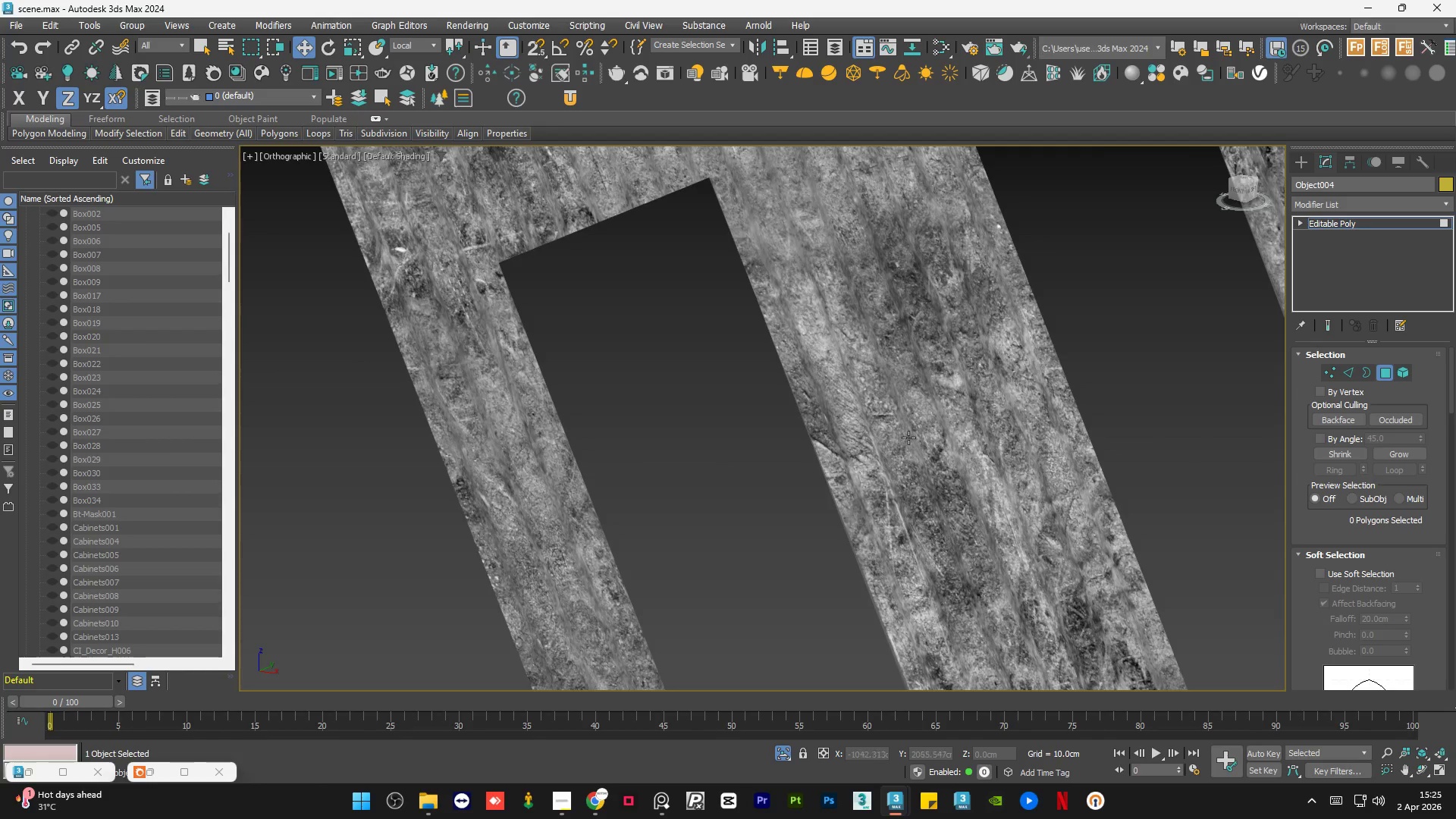 
scroll: coordinate [909, 421], scroll_direction: down, amount: 3.0
 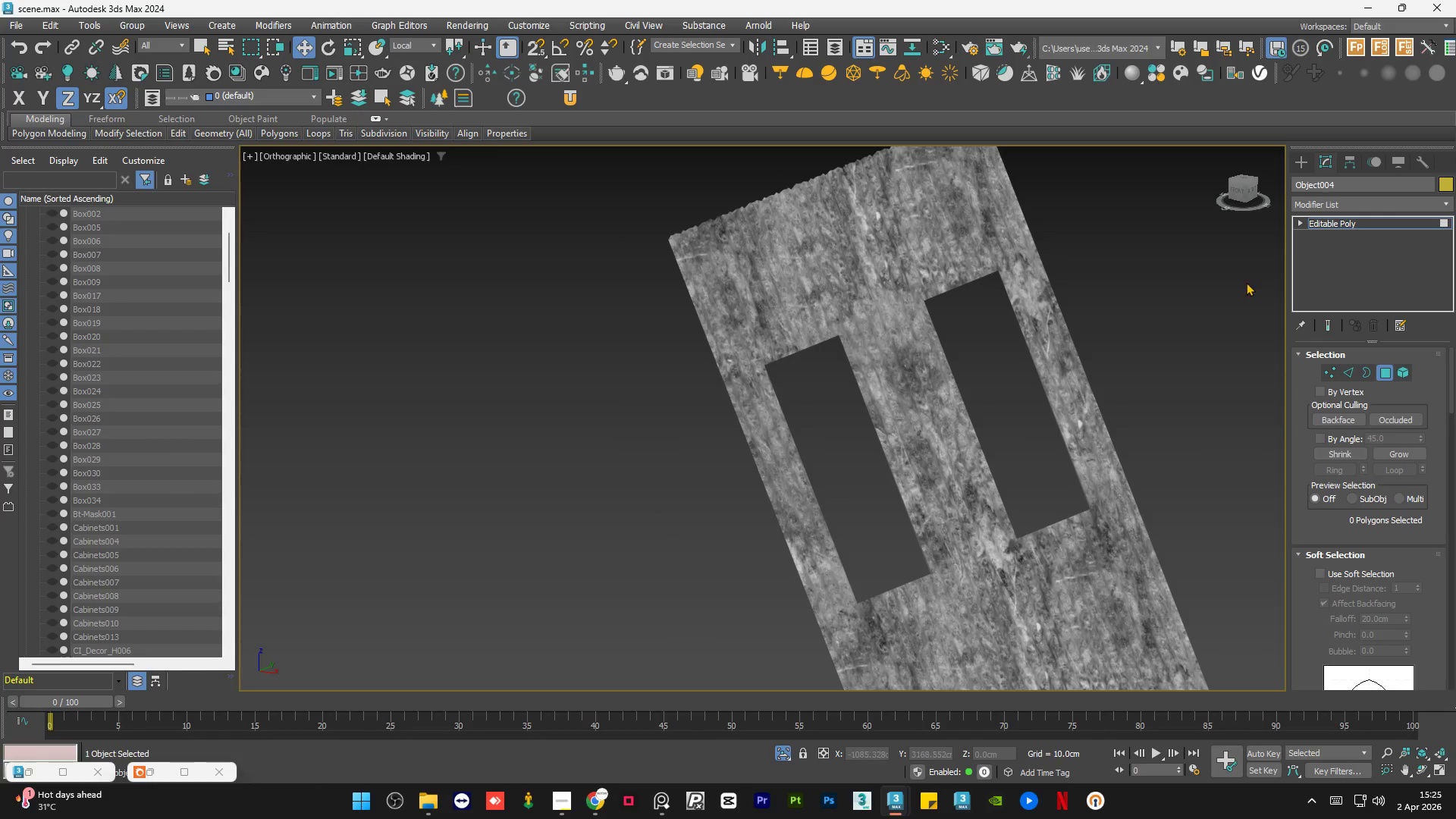 
left_click([1351, 224])
 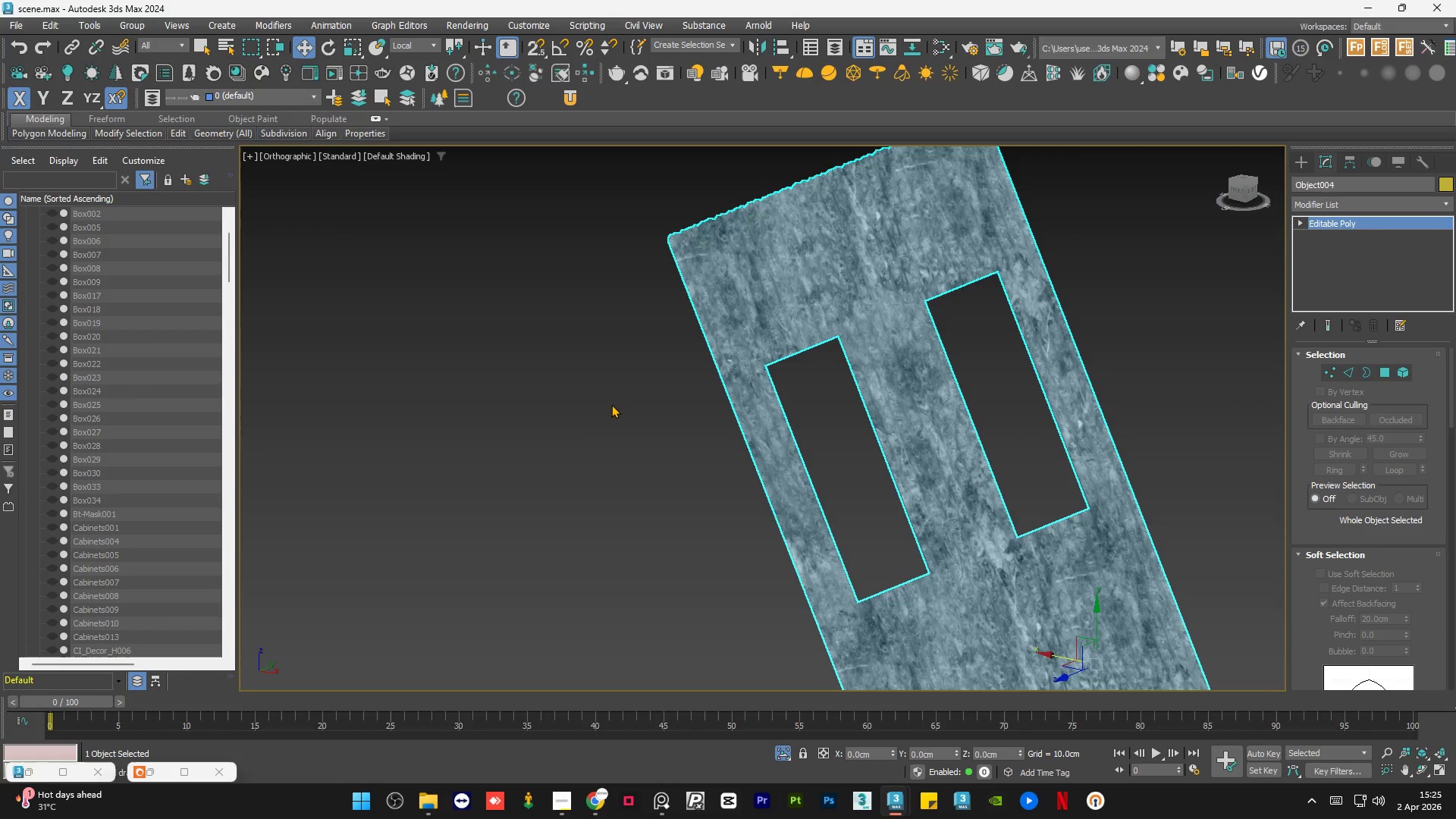 
left_click([611, 404])
 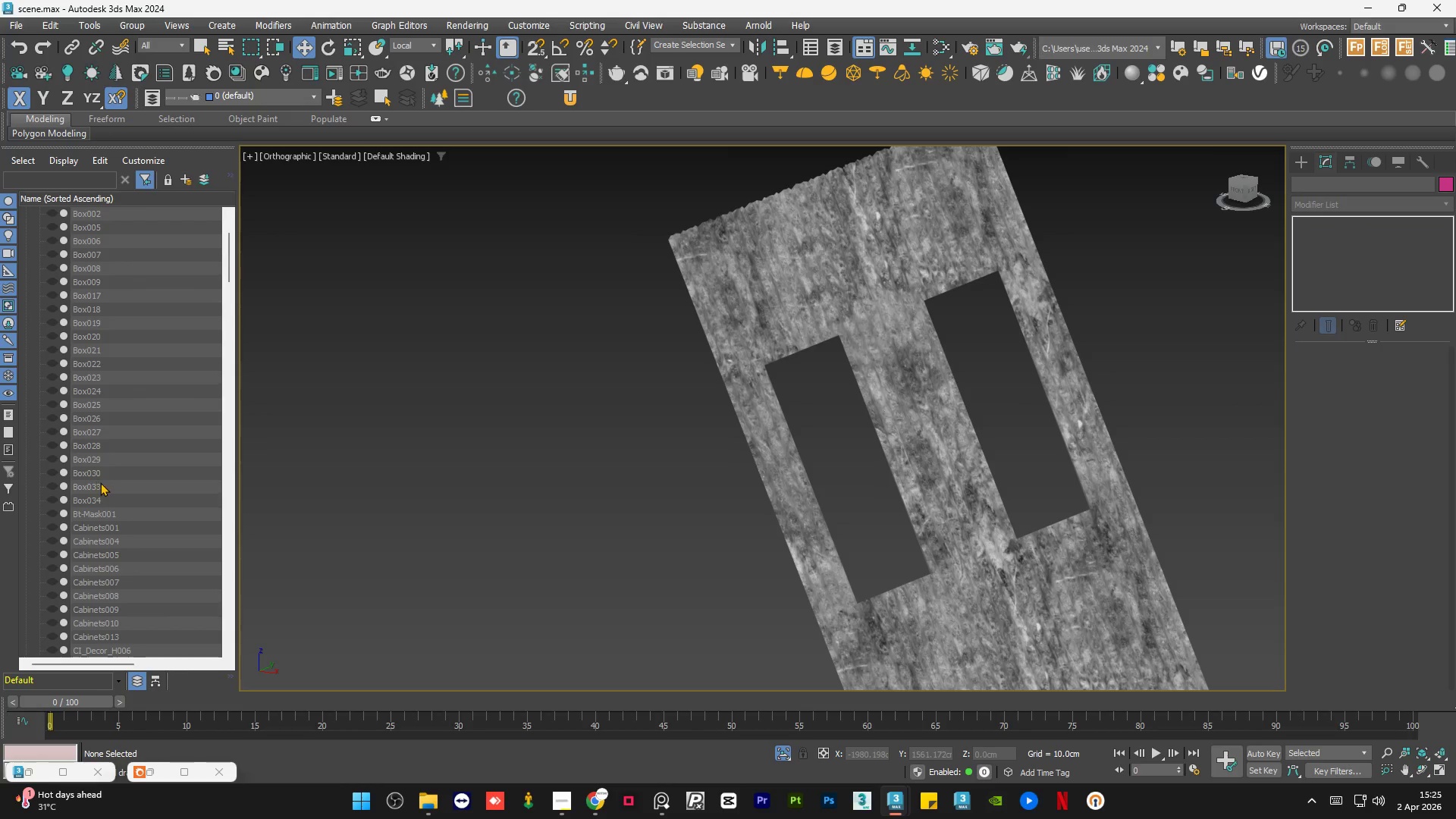 
left_click([108, 485])
 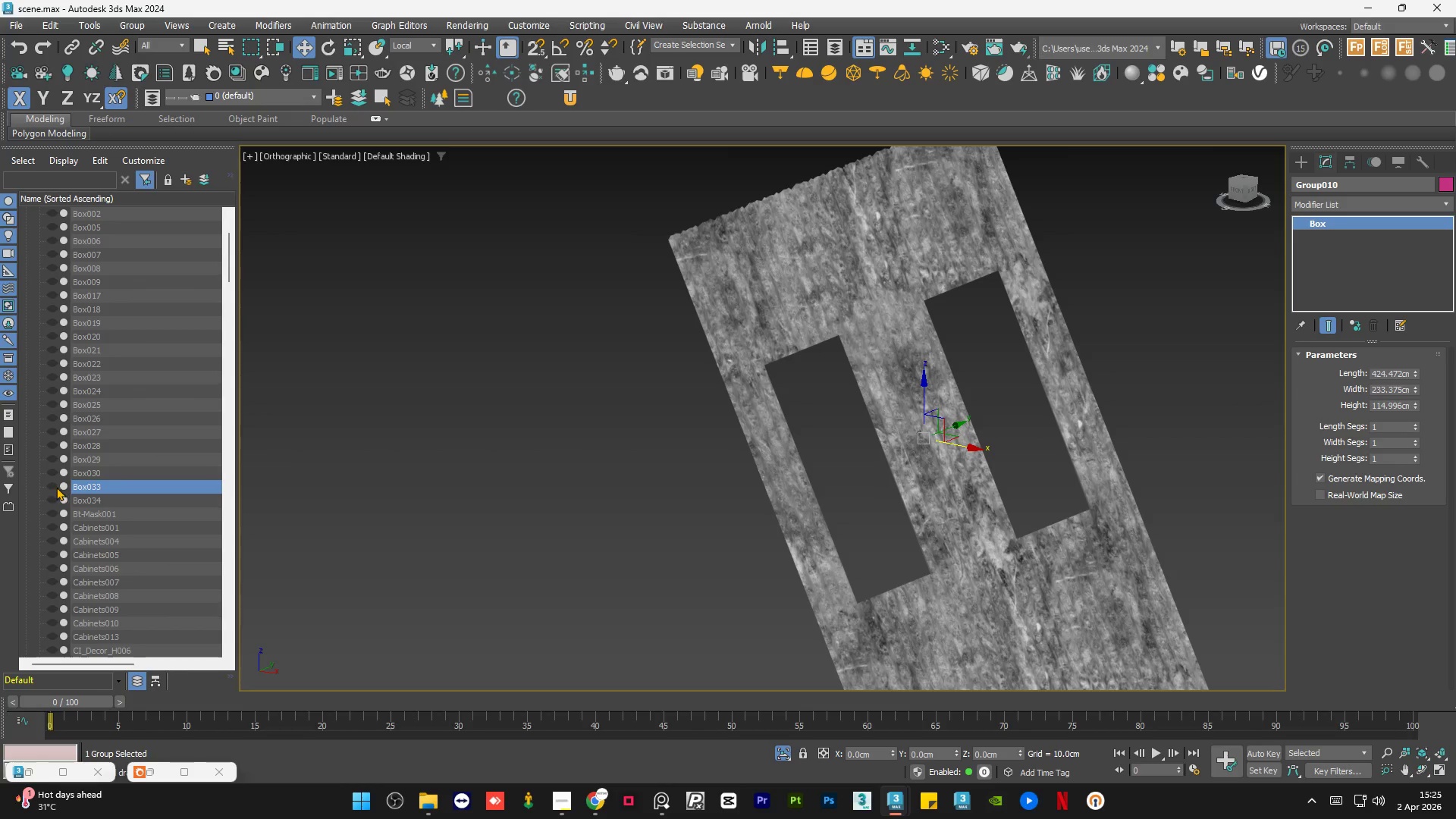 
left_click([52, 486])
 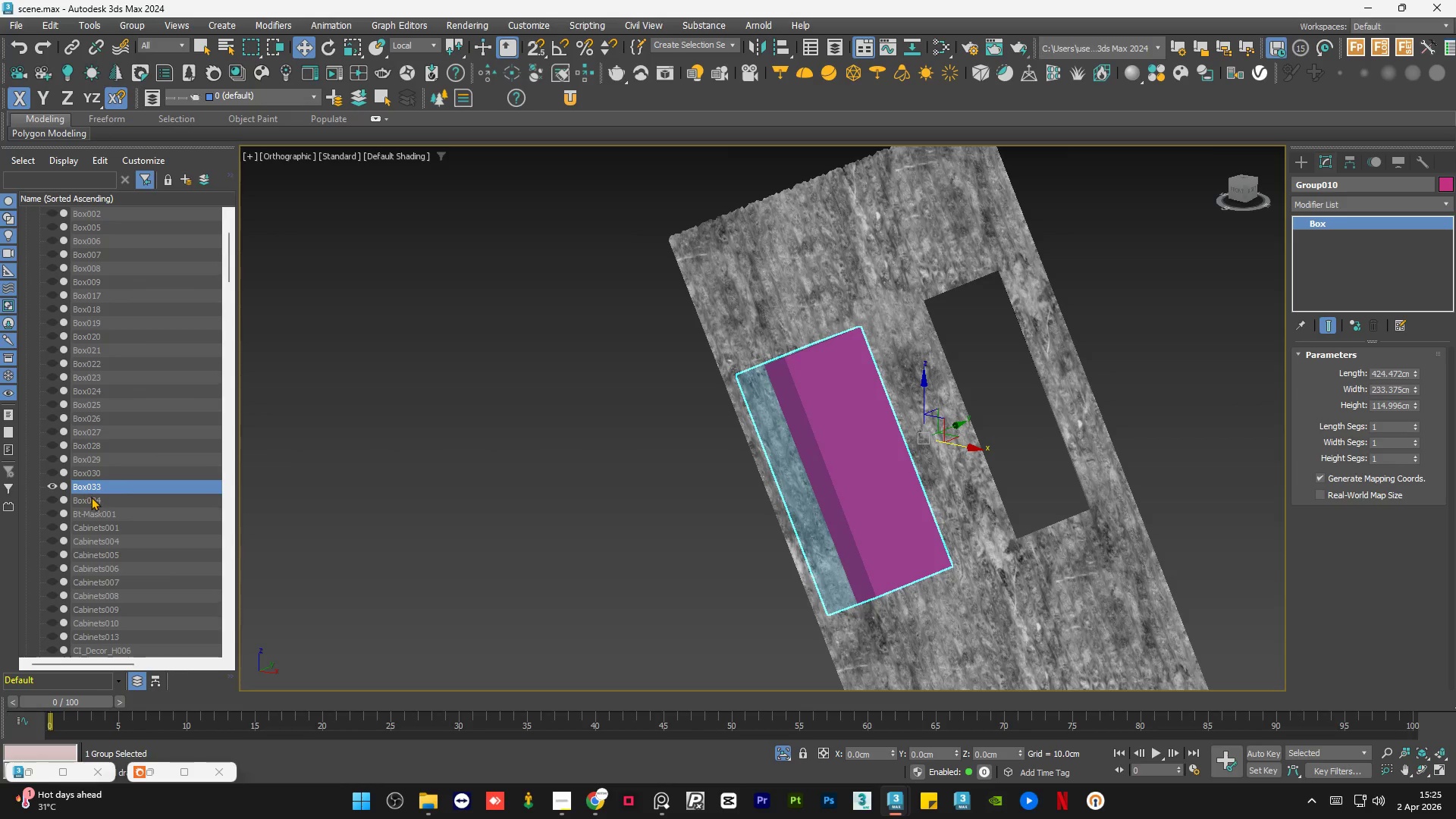 
left_click([91, 497])
 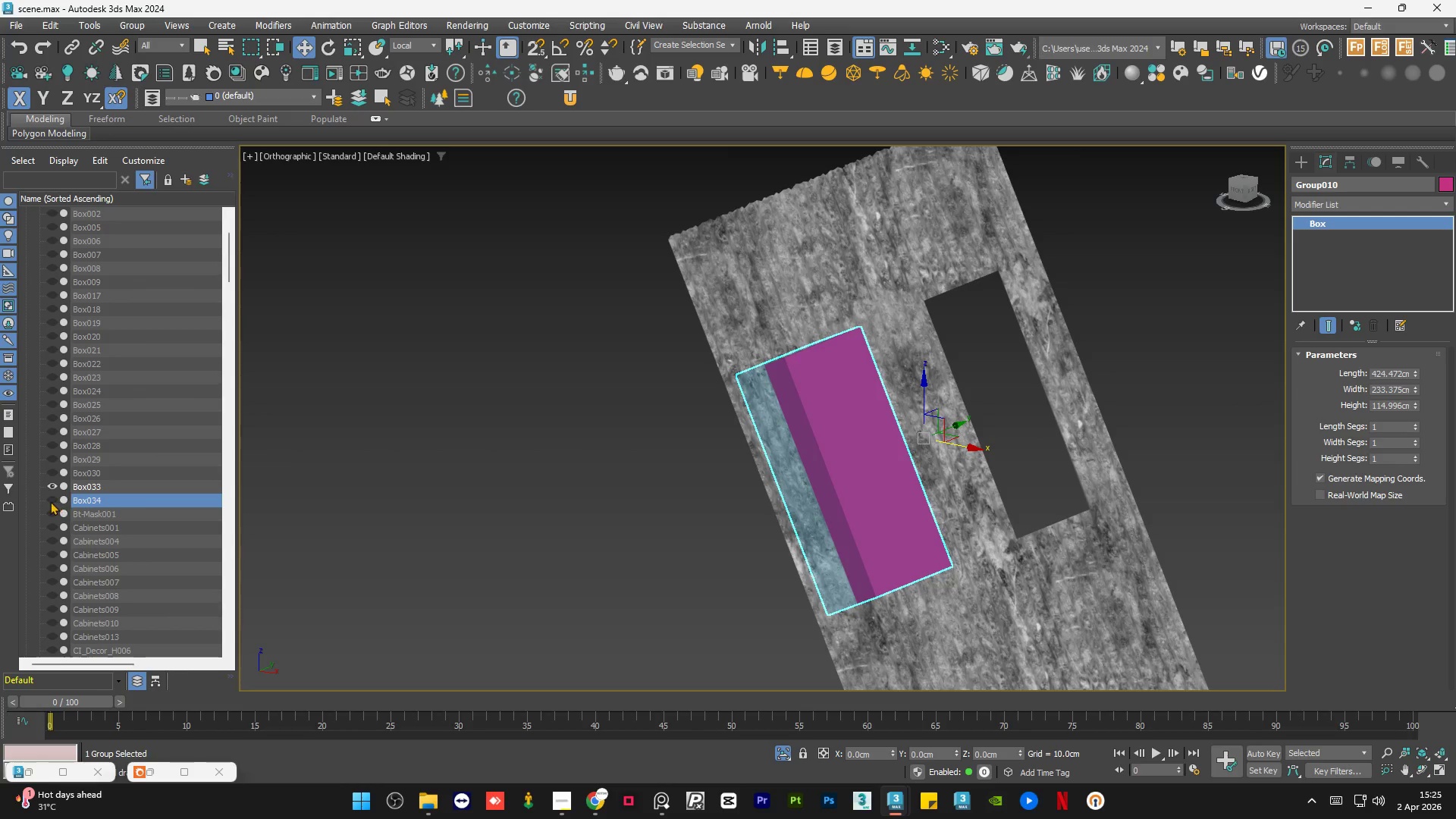 
left_click([49, 502])
 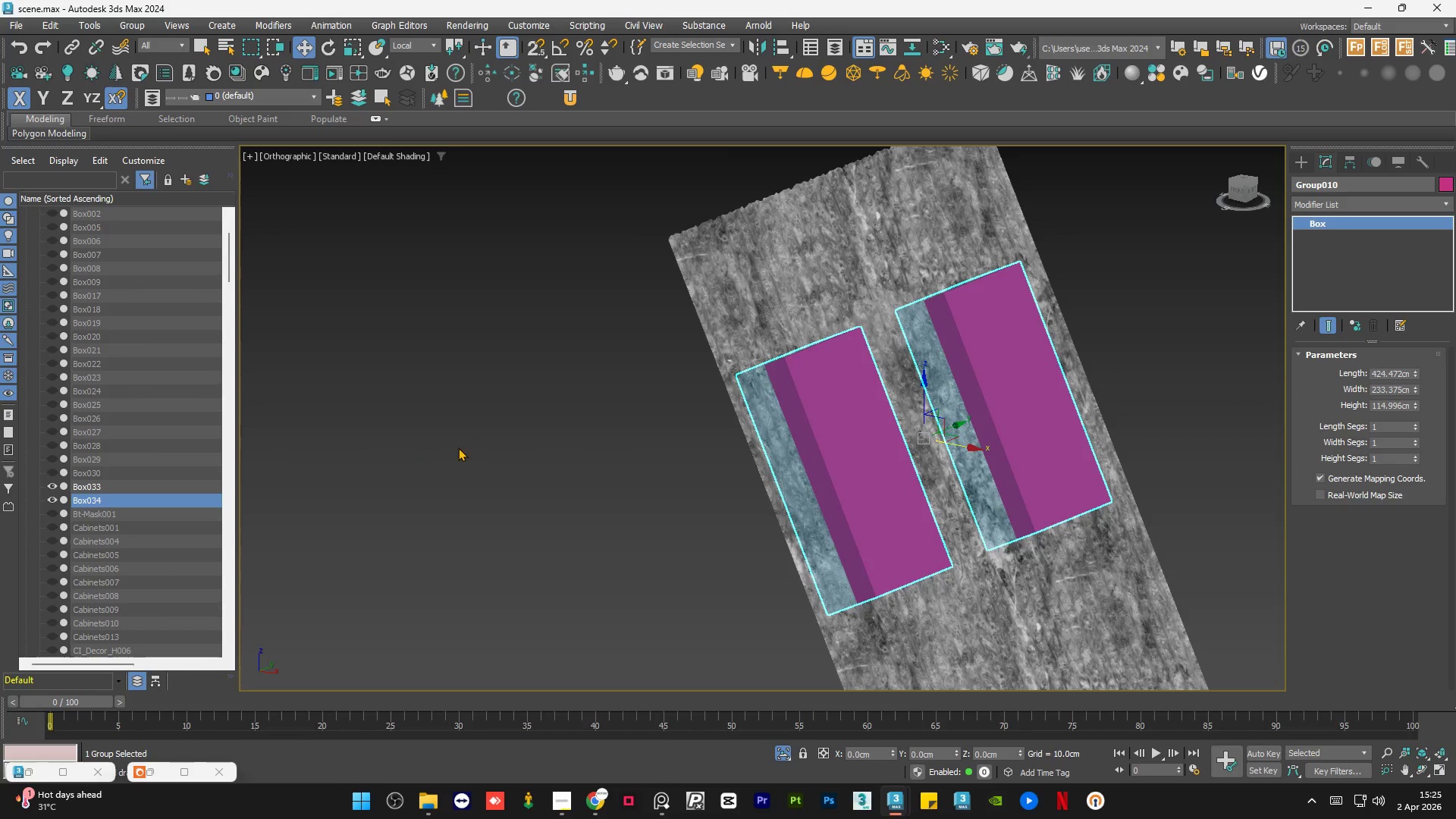 
left_click([458, 447])
 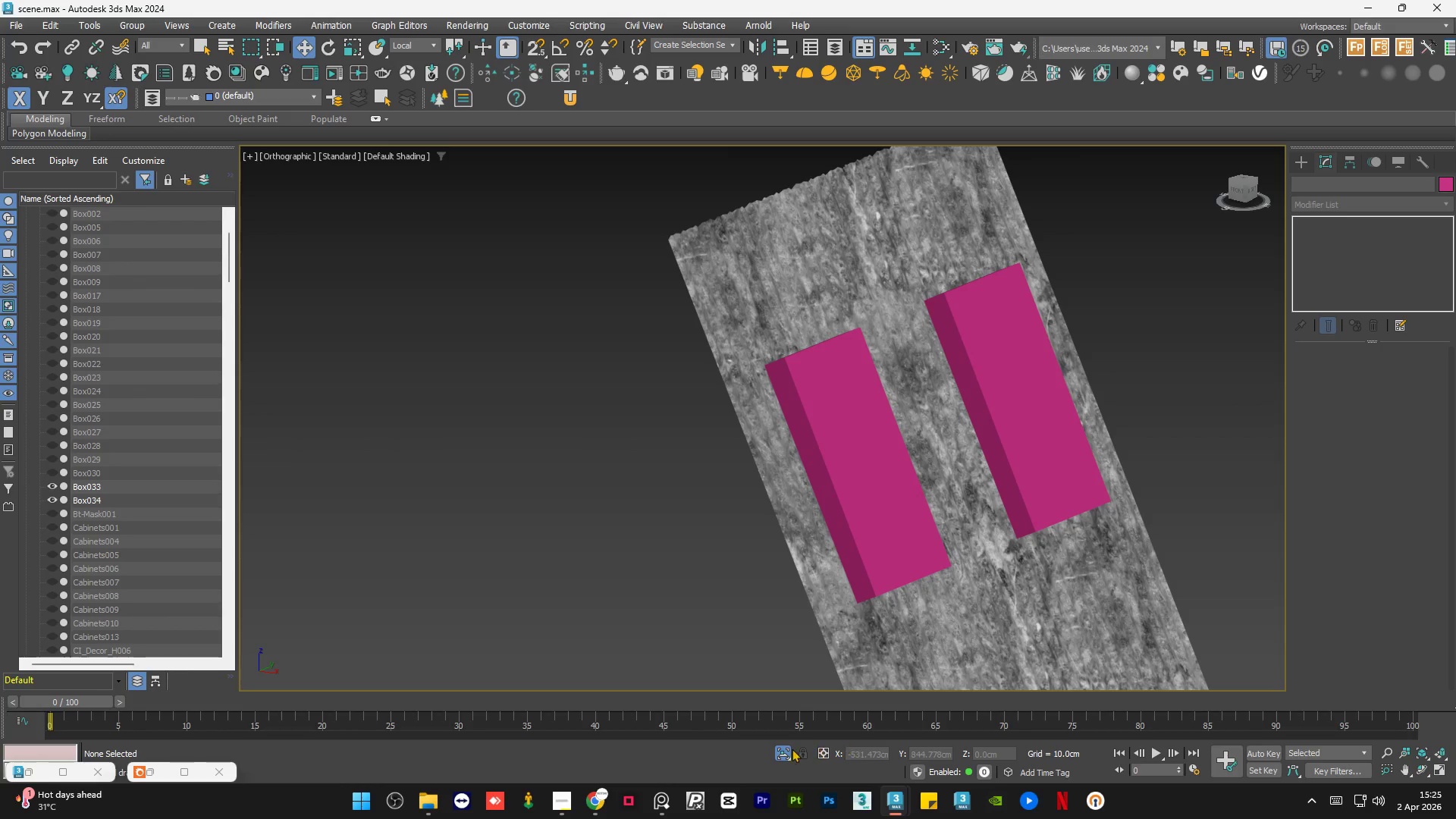 
left_click([783, 753])
 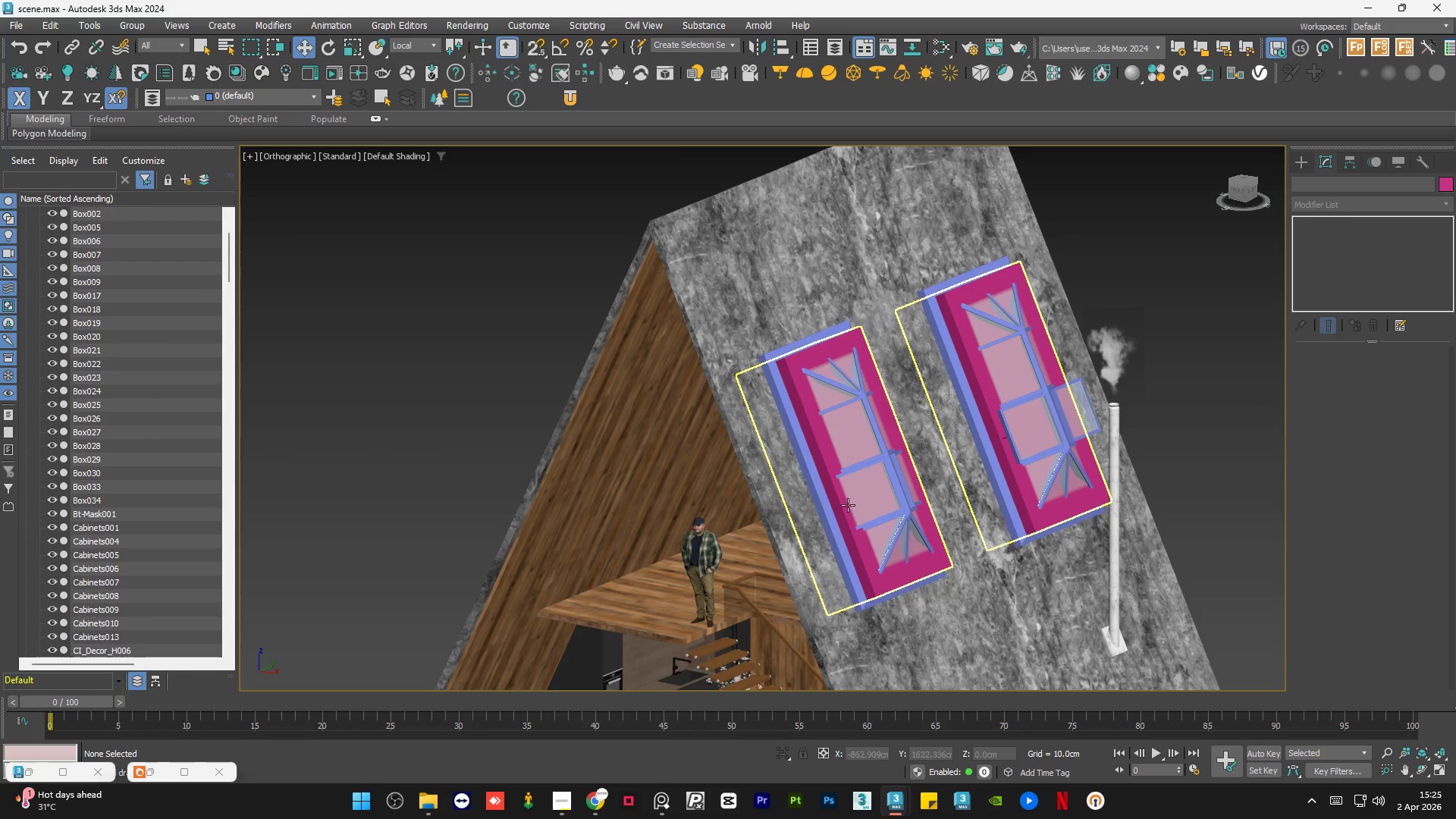 
hold_key(key=AltLeft, duration=0.73)
 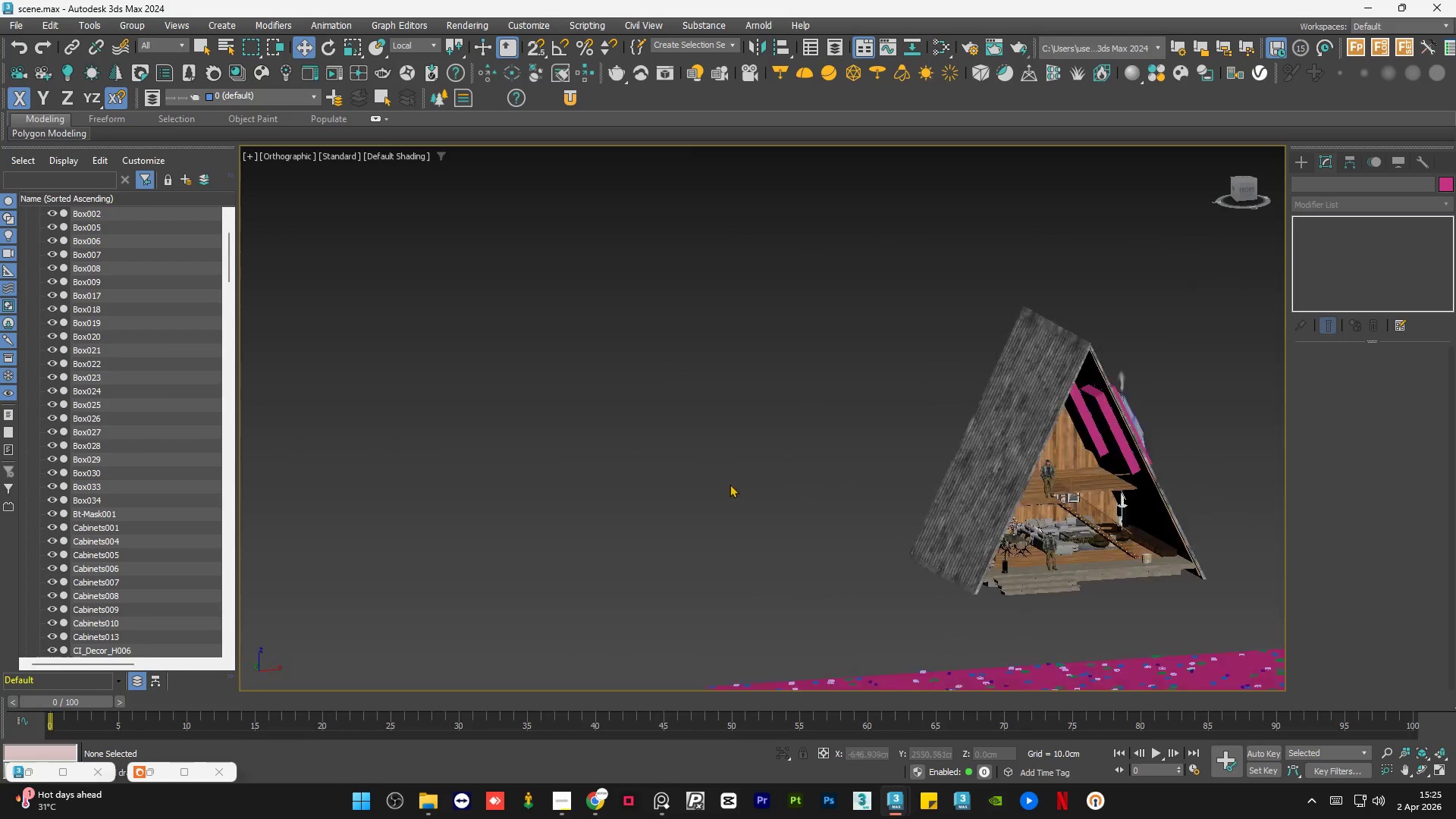 
scroll: coordinate [830, 521], scroll_direction: down, amount: 2.0
 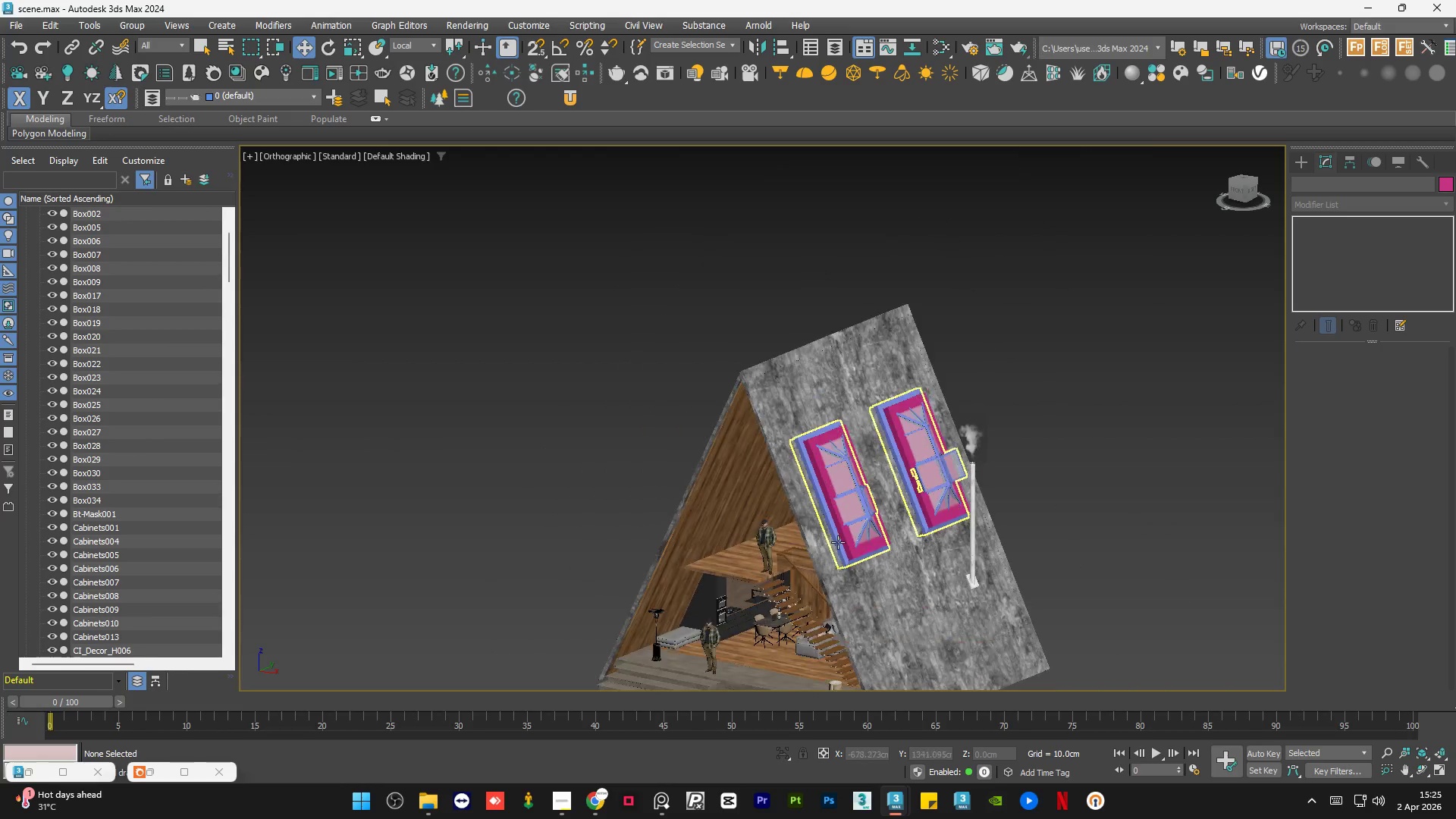 
hold_key(key=AltLeft, duration=0.75)
 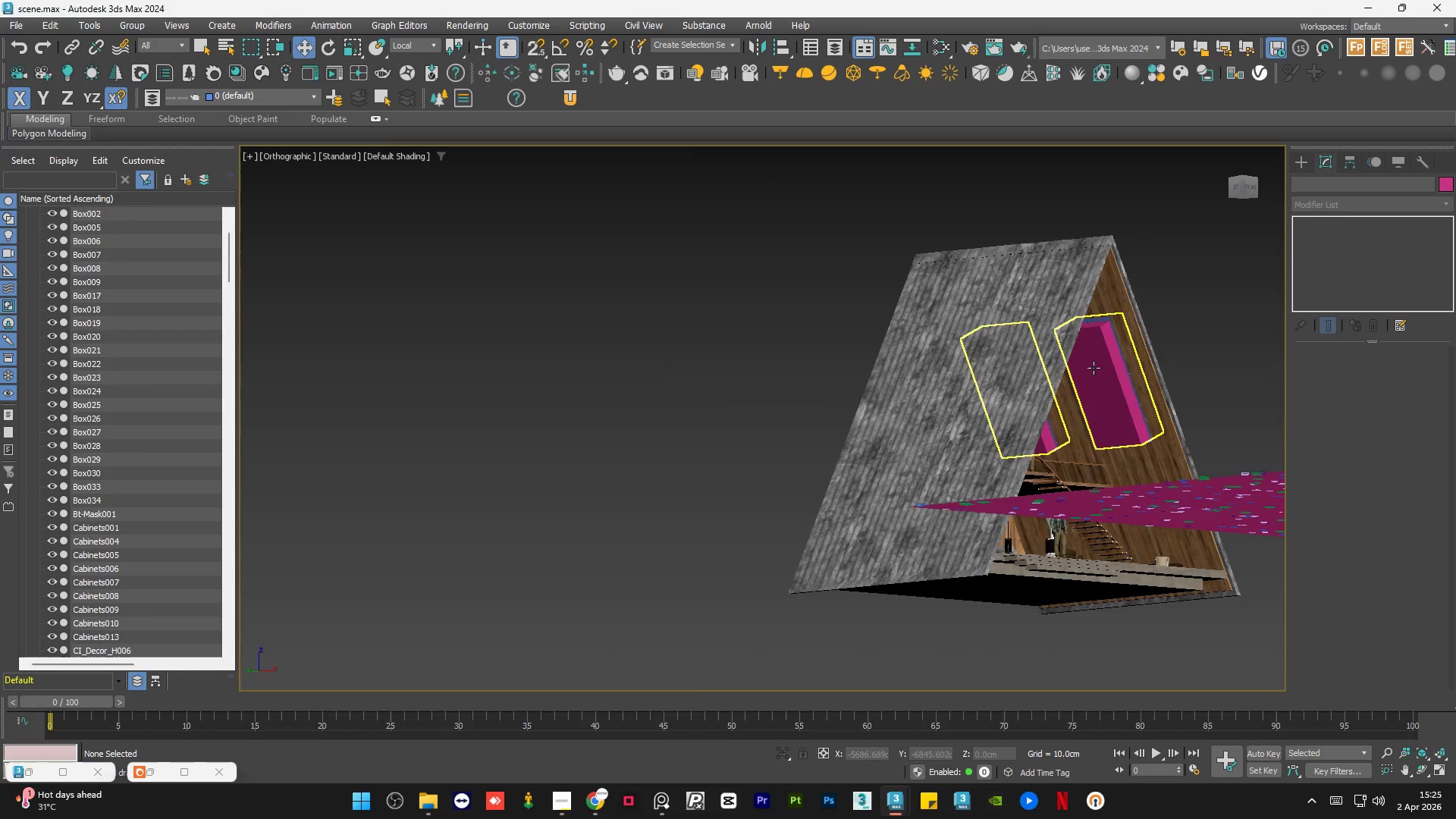 
scroll: coordinate [731, 484], scroll_direction: down, amount: 2.0
 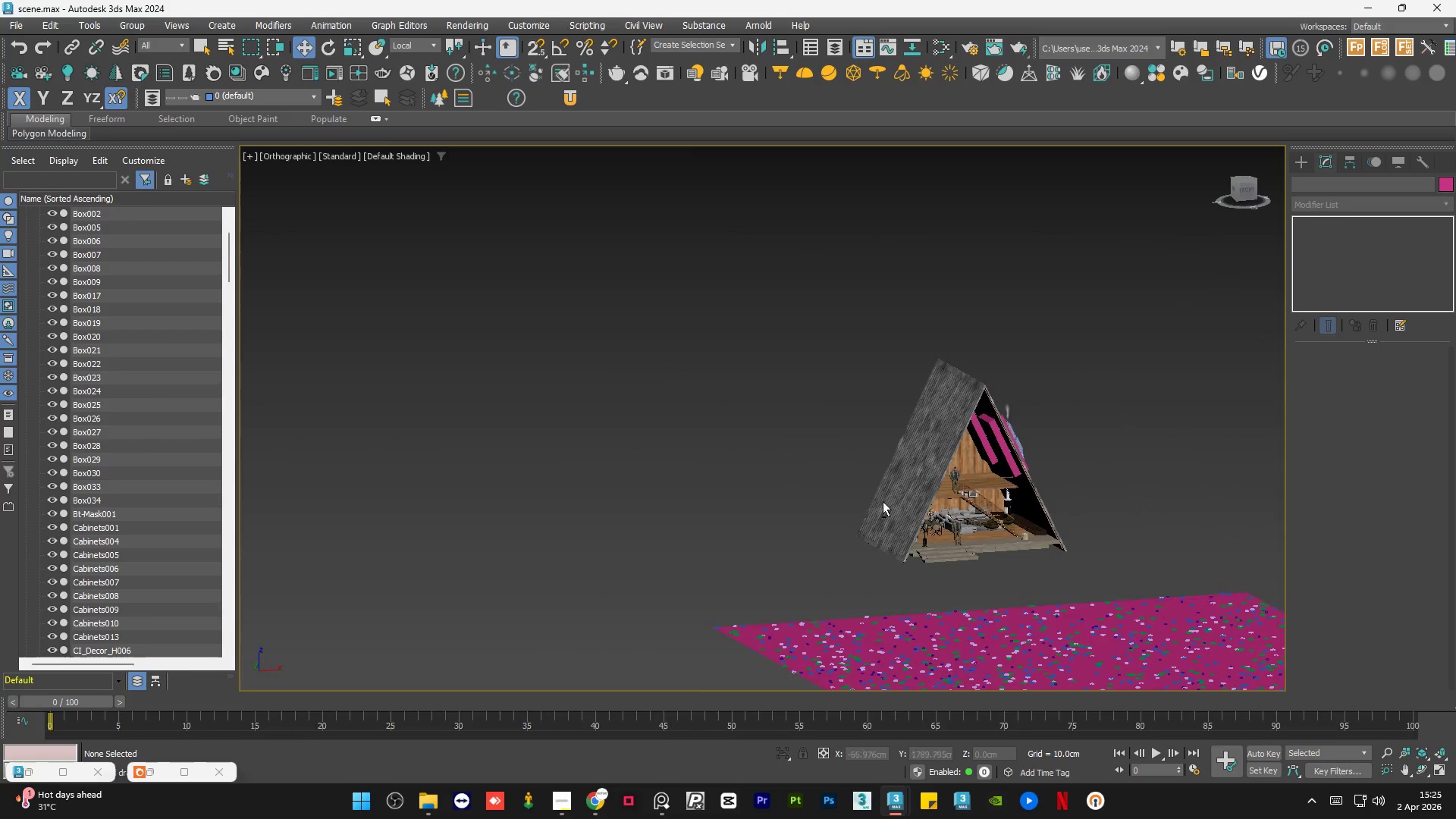 
hold_key(key=AltLeft, duration=5.72)
scroll: coordinate [1093, 368], scroll_direction: up, amount: 3.0
 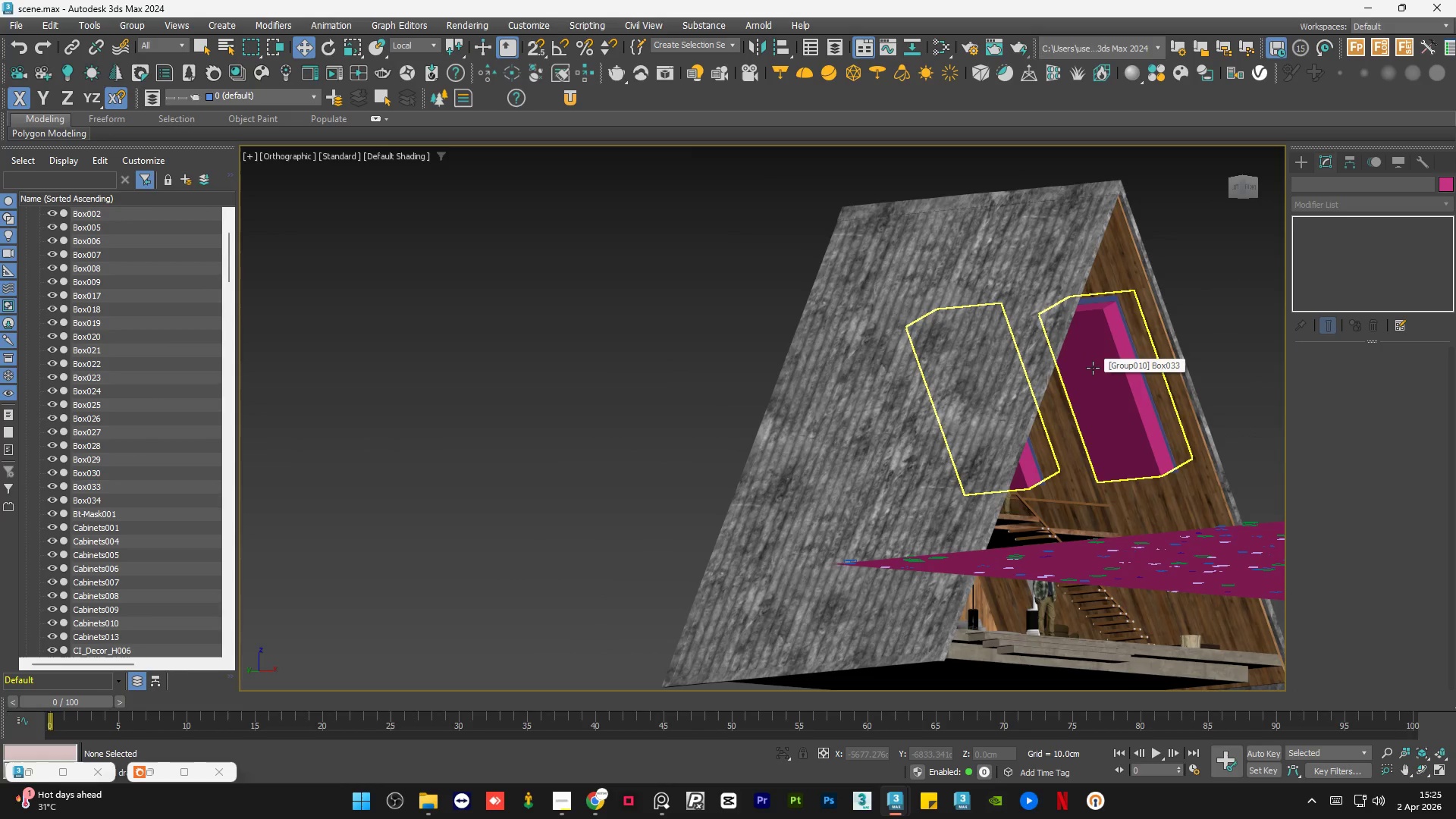 
left_click([1093, 368])
 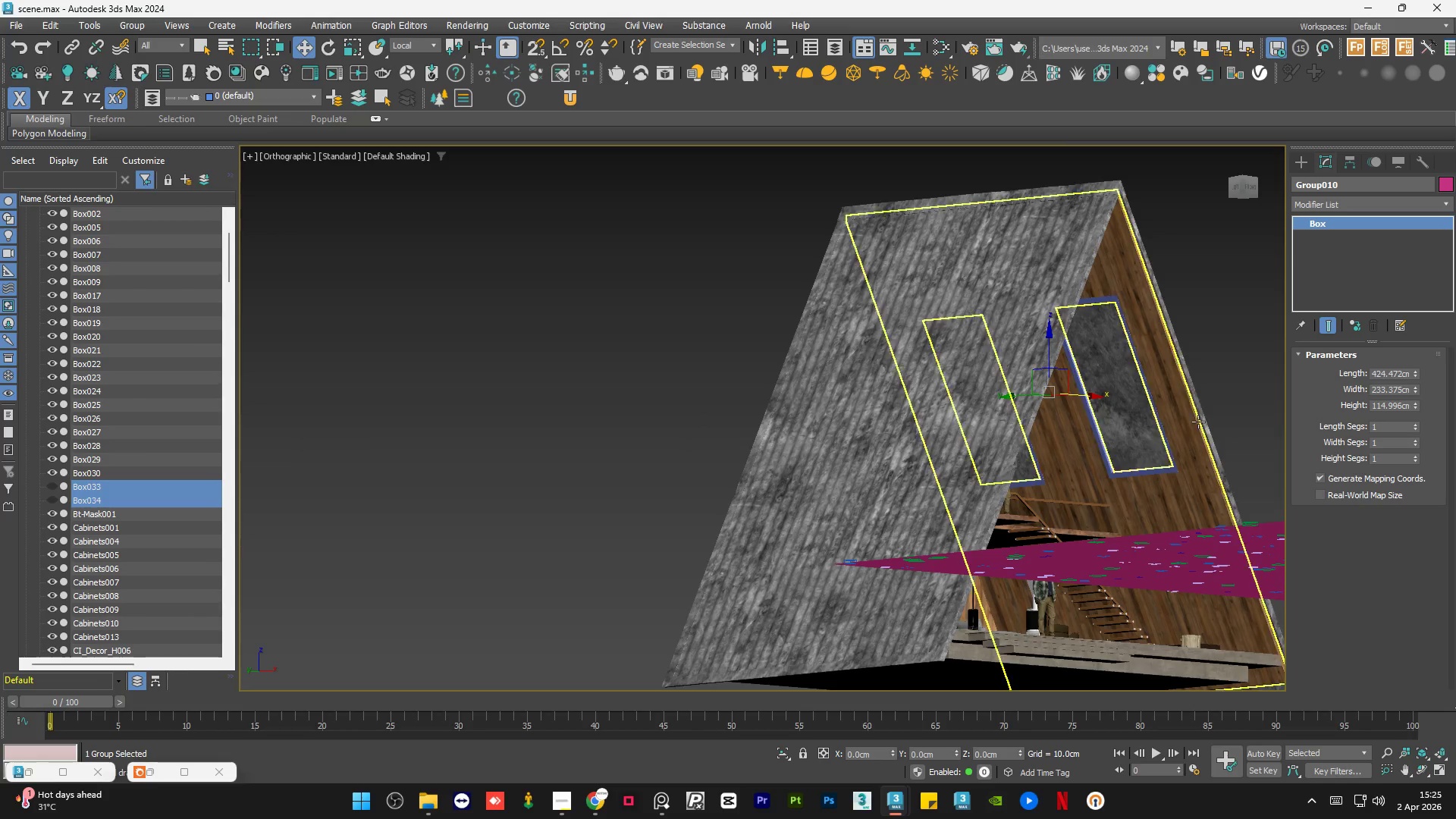 
left_click([1122, 378])
 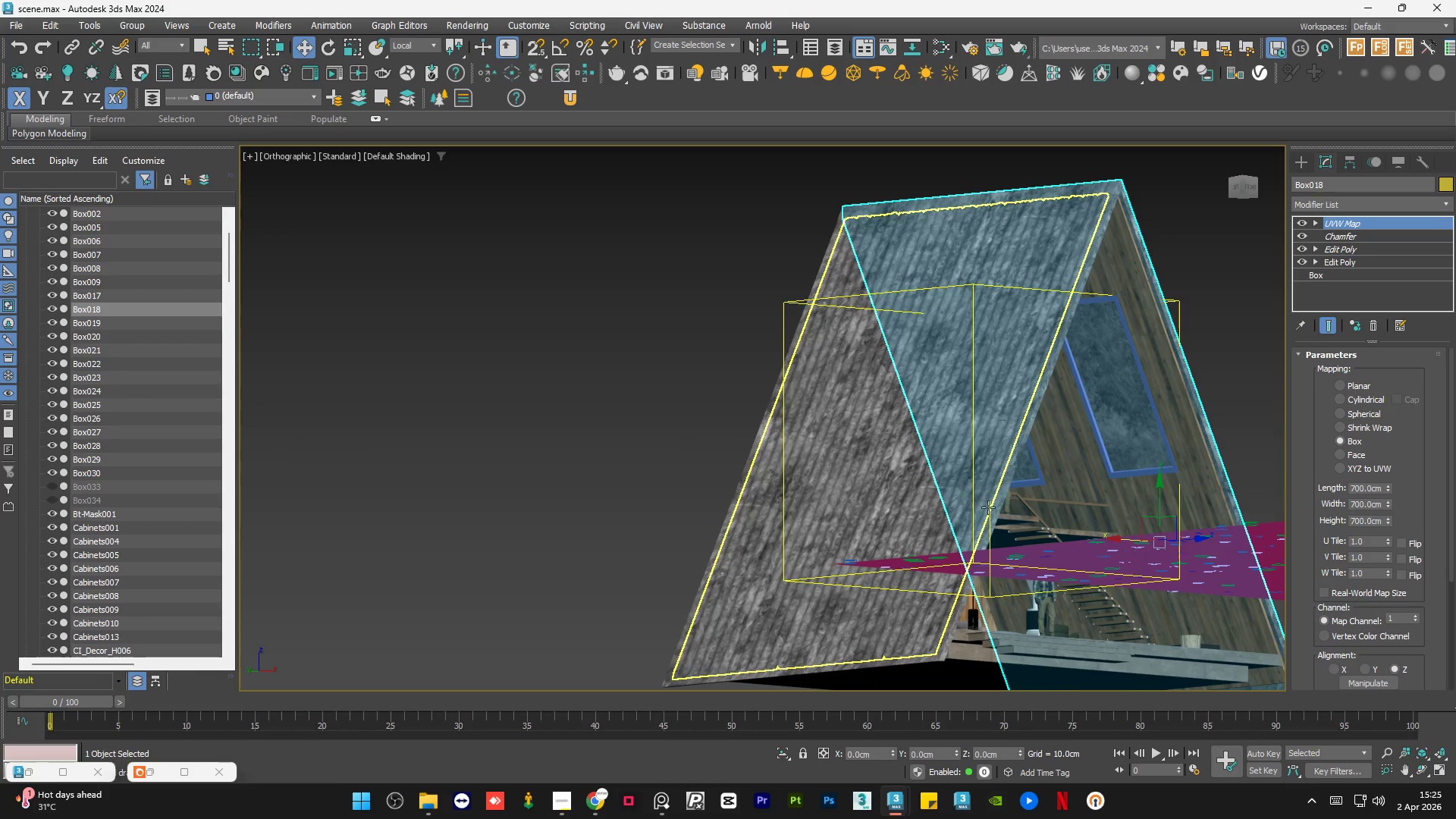 
hold_key(key=AltLeft, duration=0.8)
 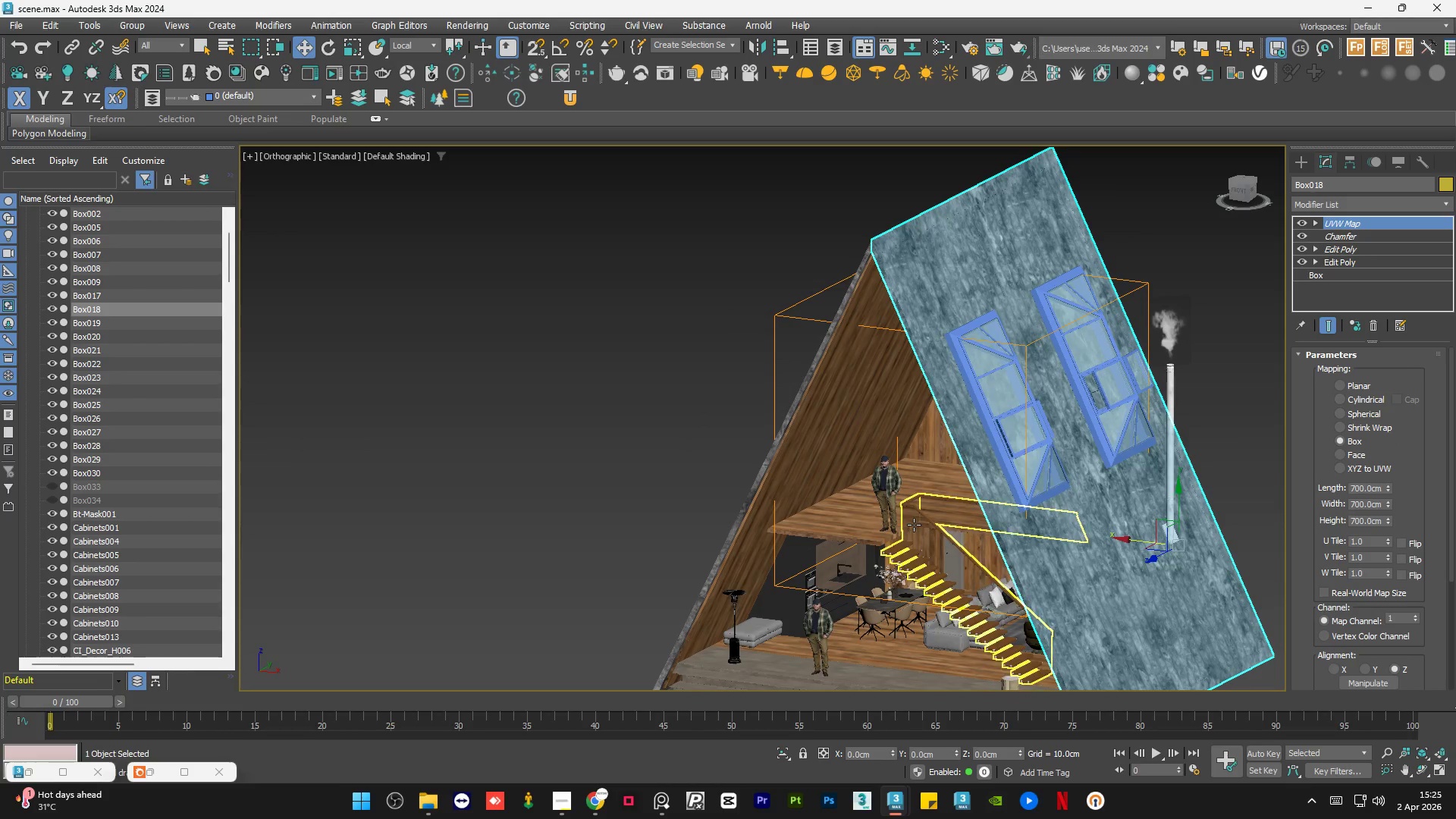 
key(Alt+Q)
 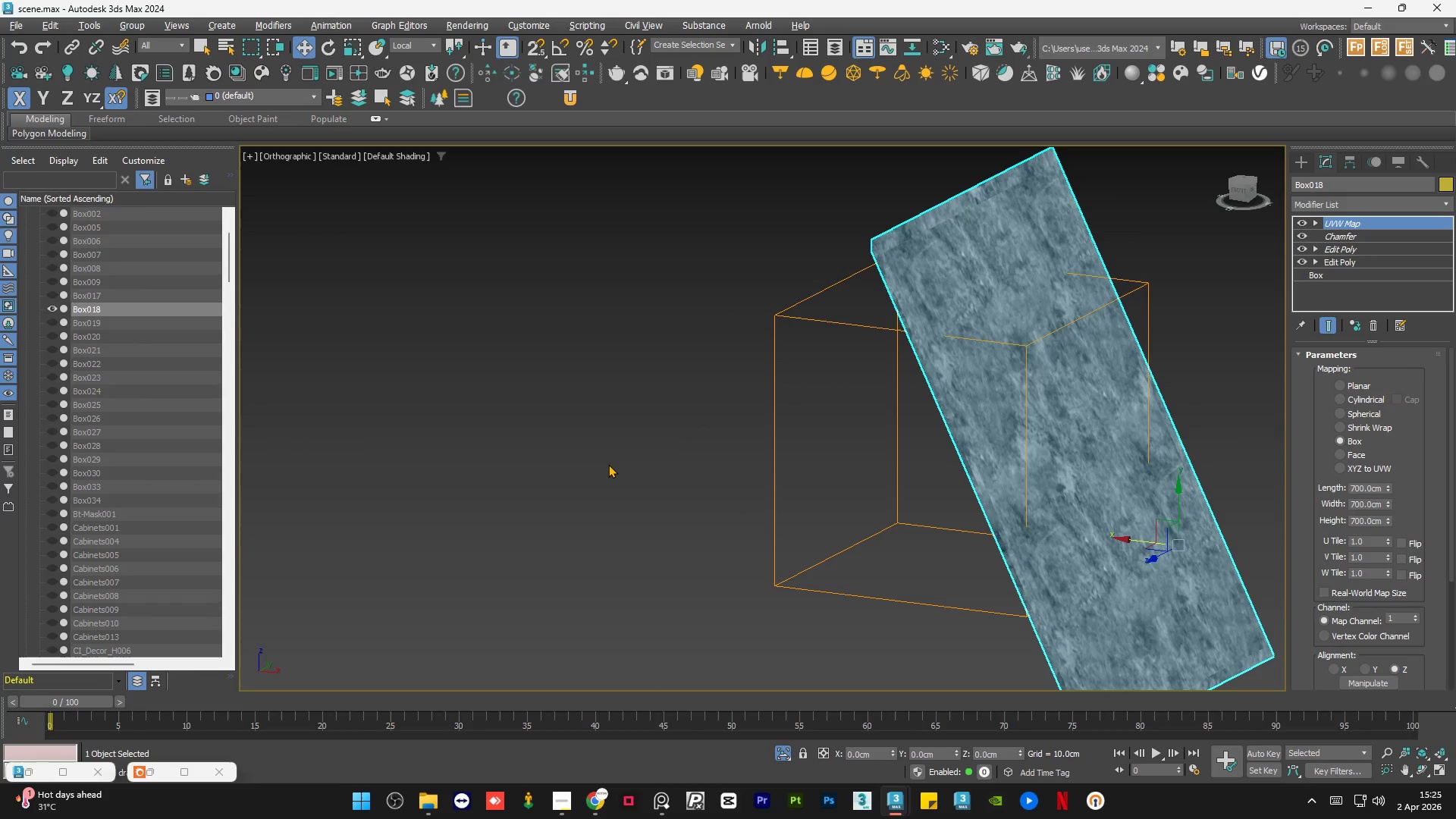 
left_click([608, 464])
 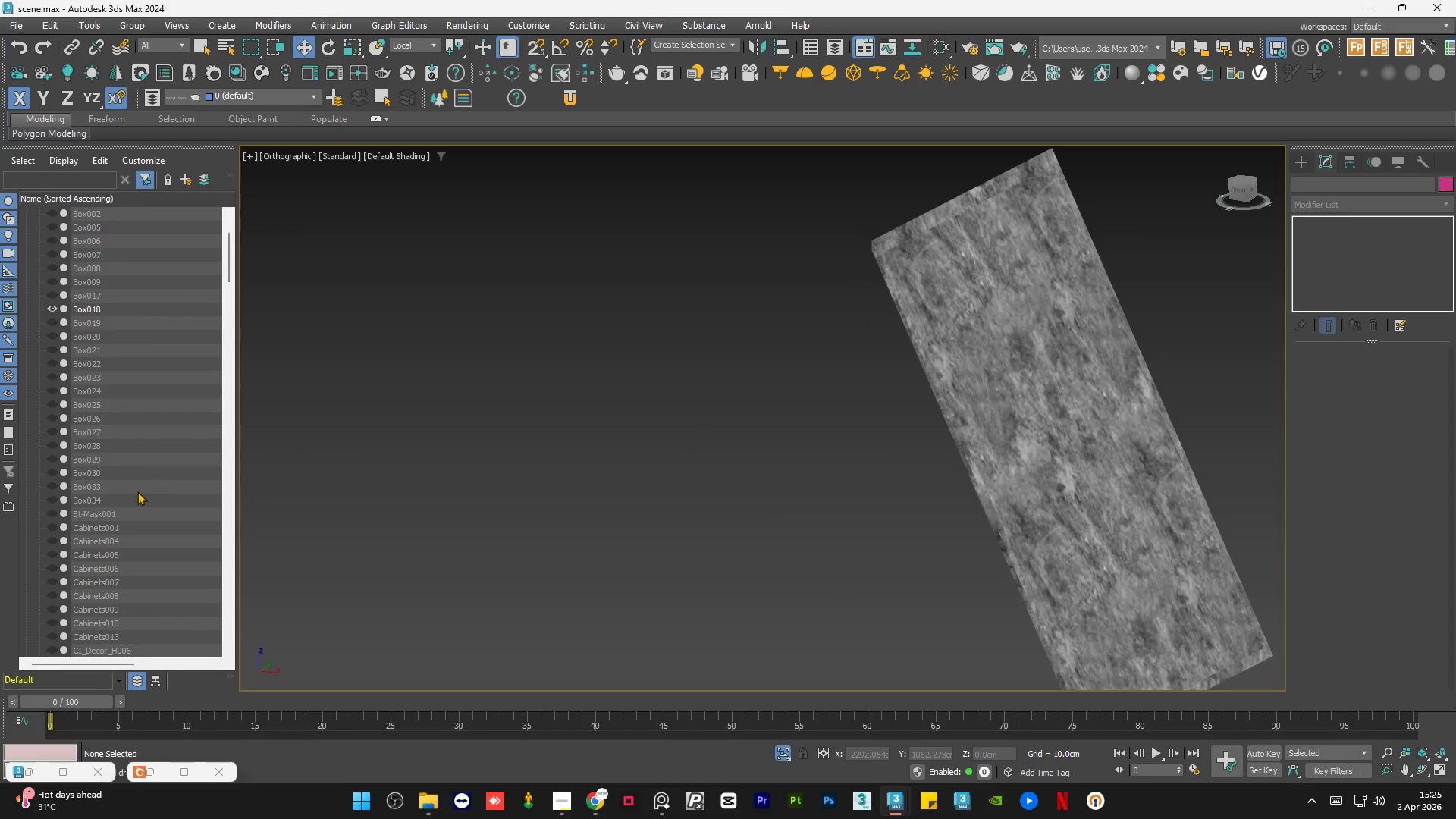 
left_click([130, 493])
 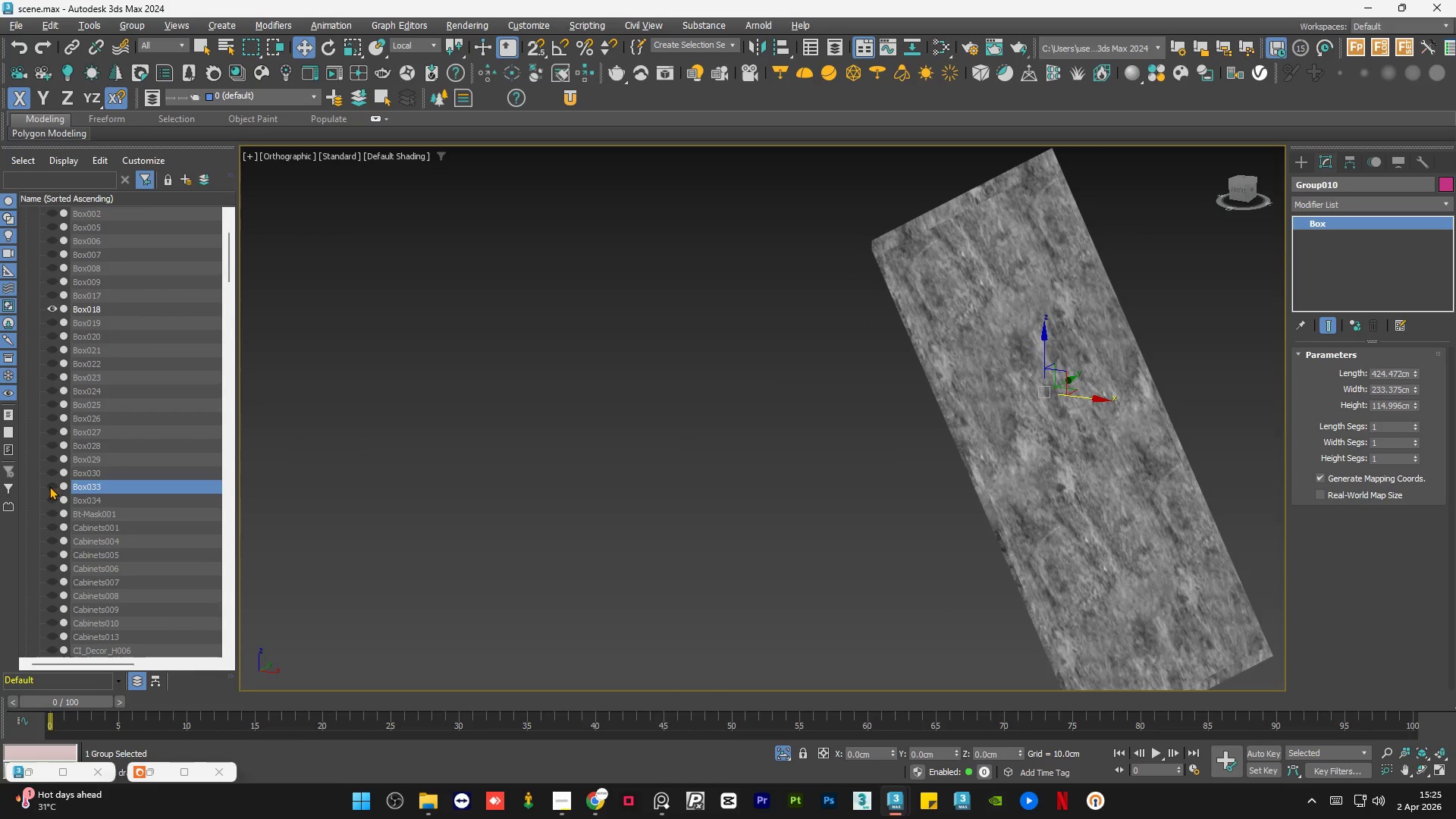 
left_click([49, 486])
 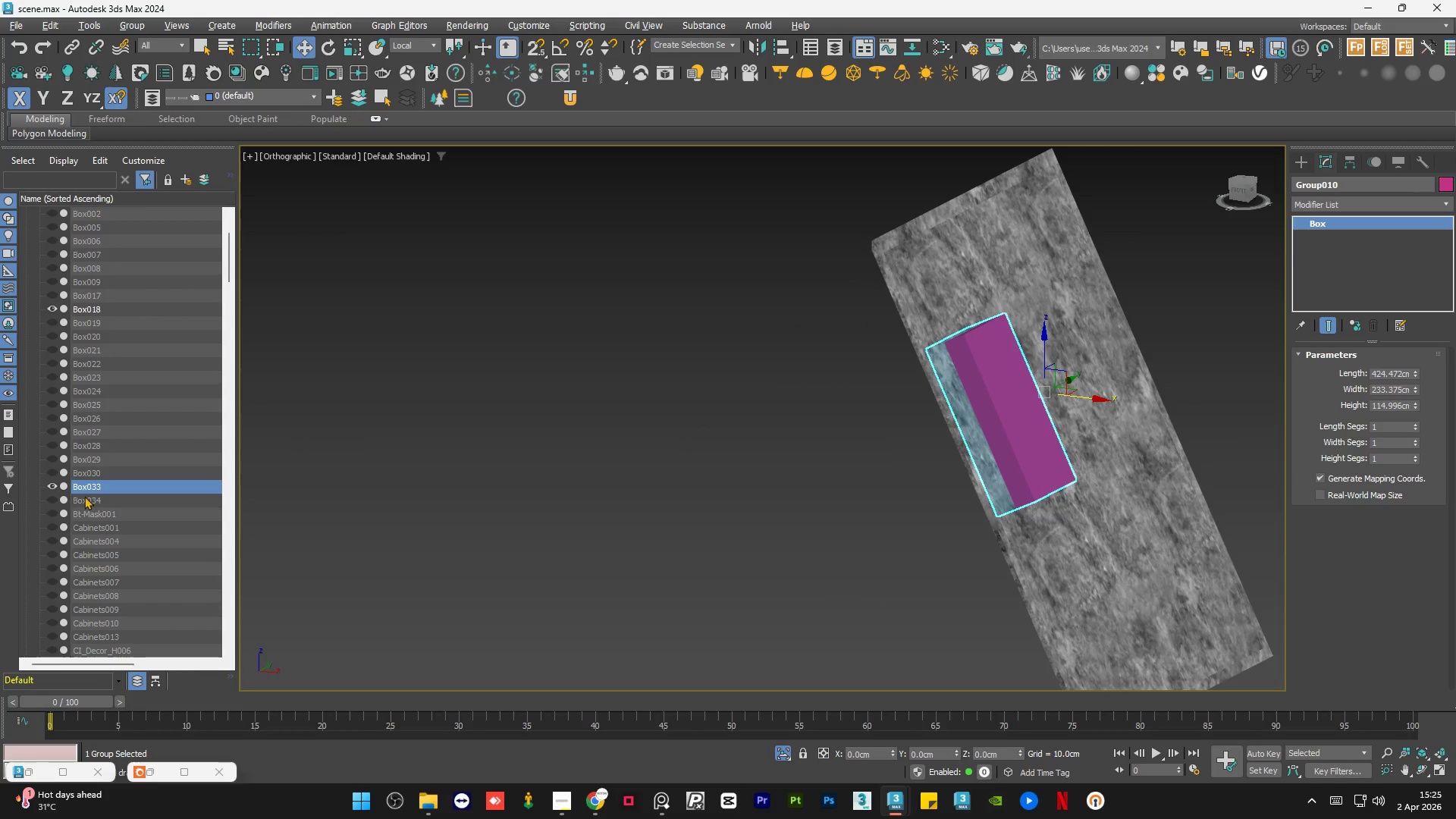 
left_click([90, 497])
 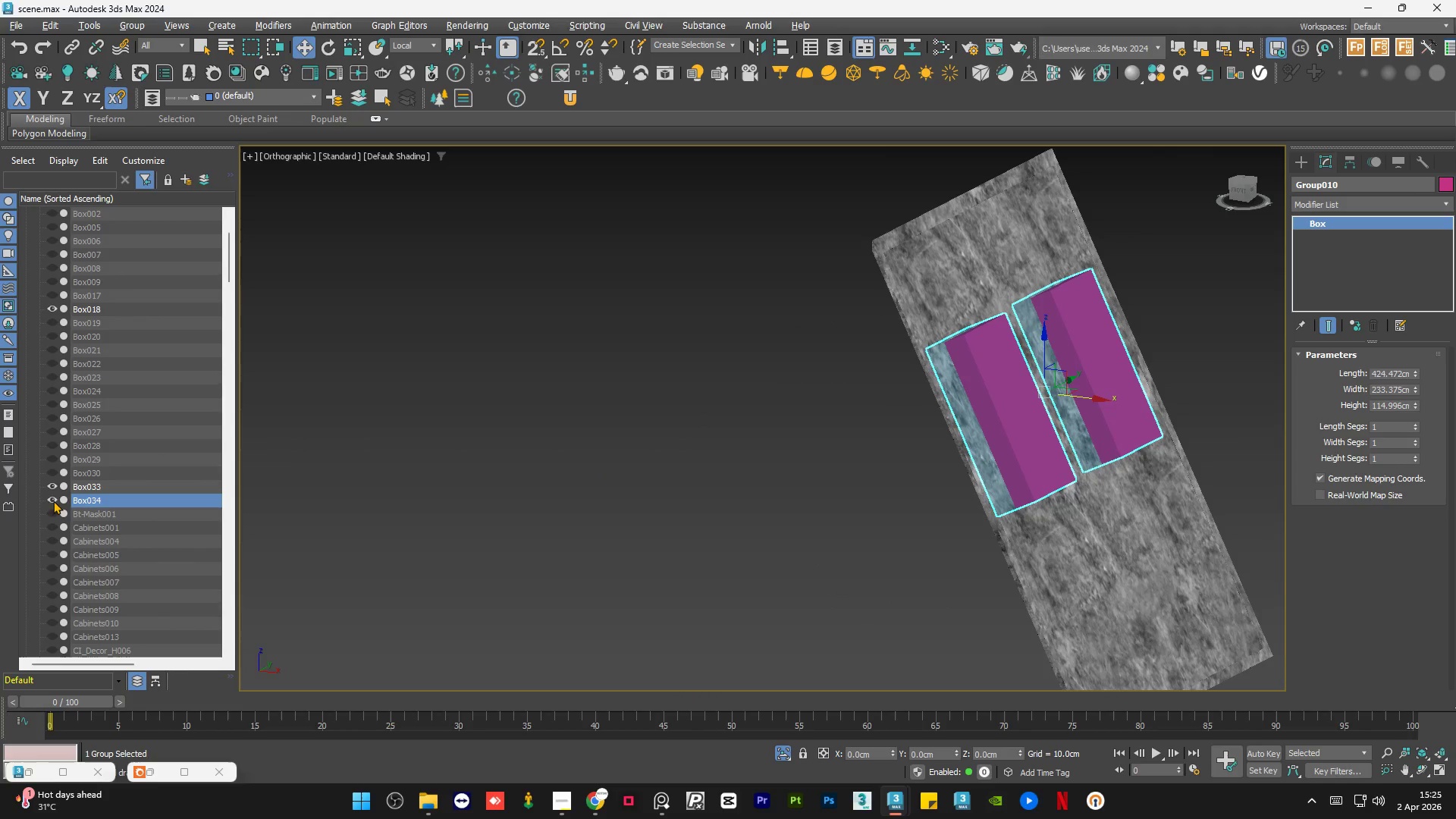 
double_click([653, 471])
 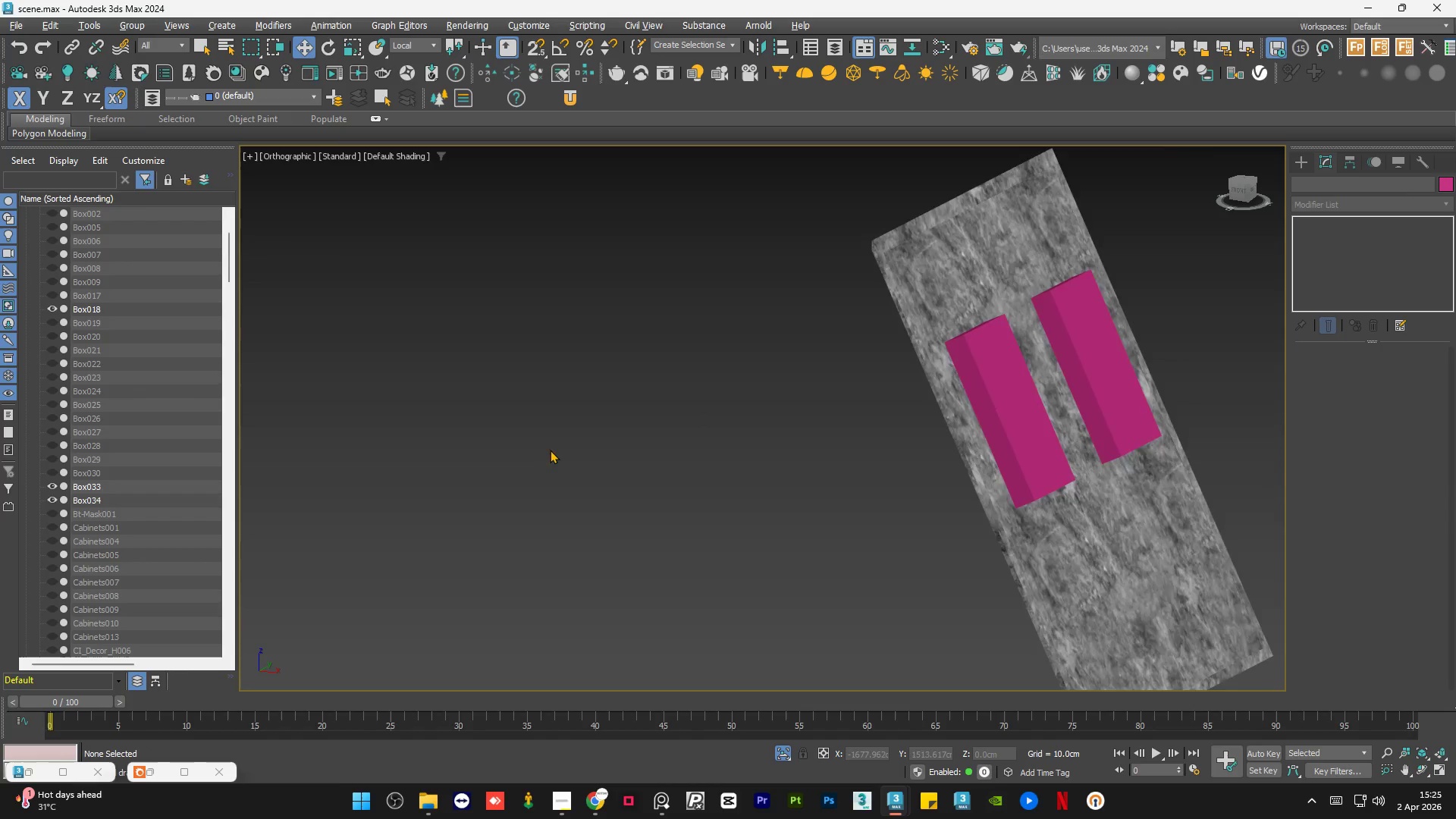 
hold_key(key=AltLeft, duration=0.66)
 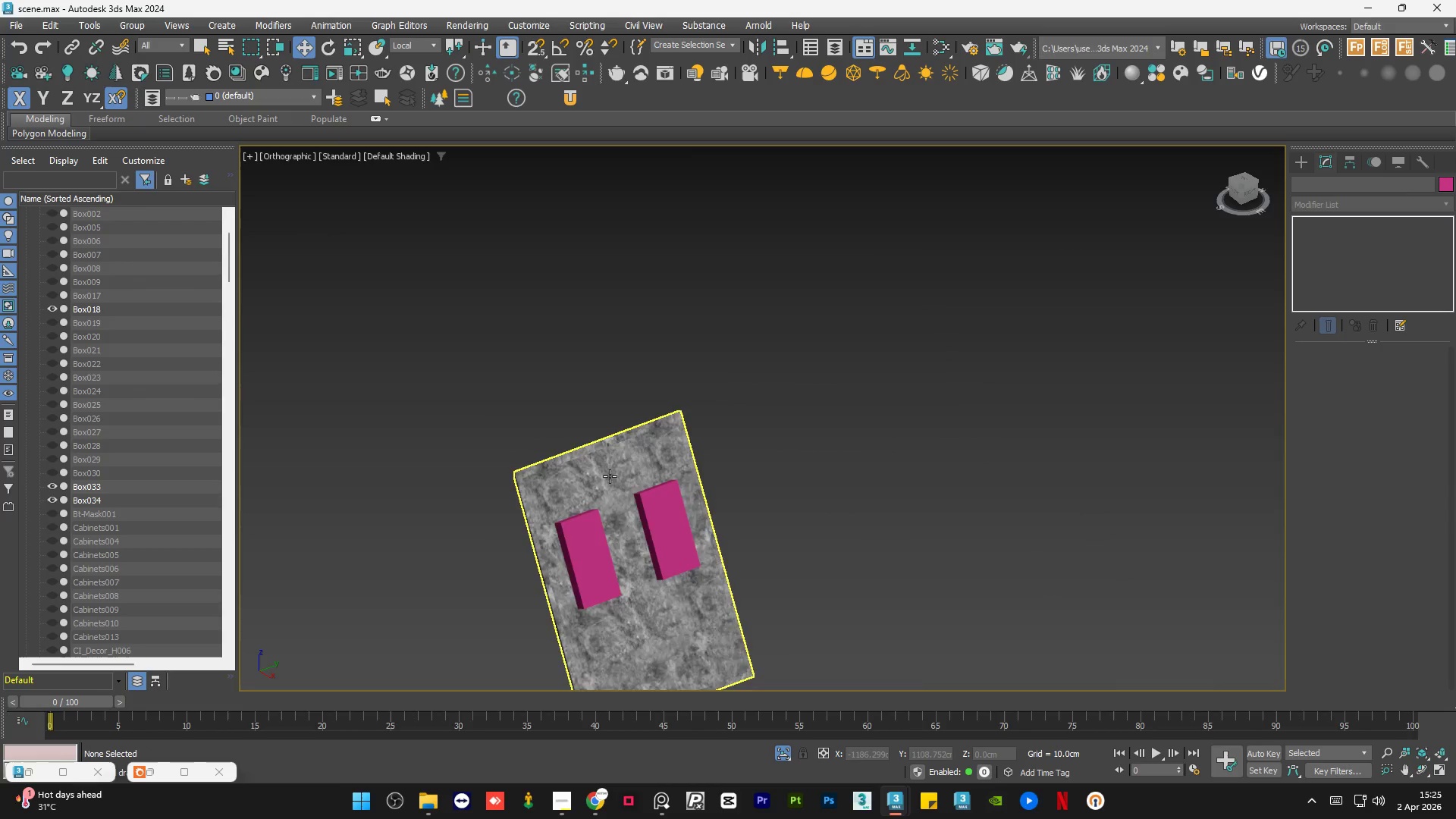 
scroll: coordinate [556, 452], scroll_direction: down, amount: 2.0
 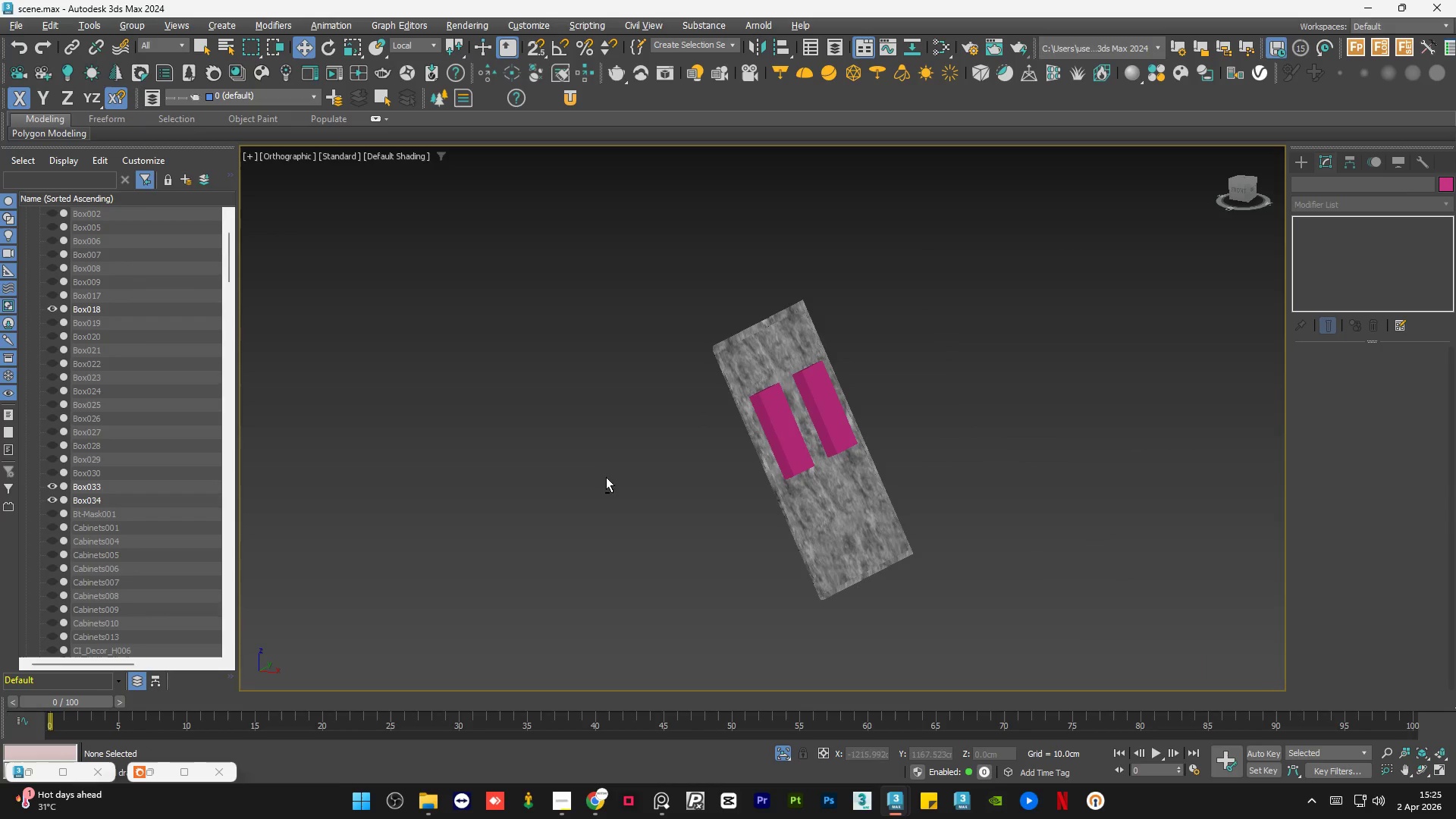 
left_click([610, 476])
 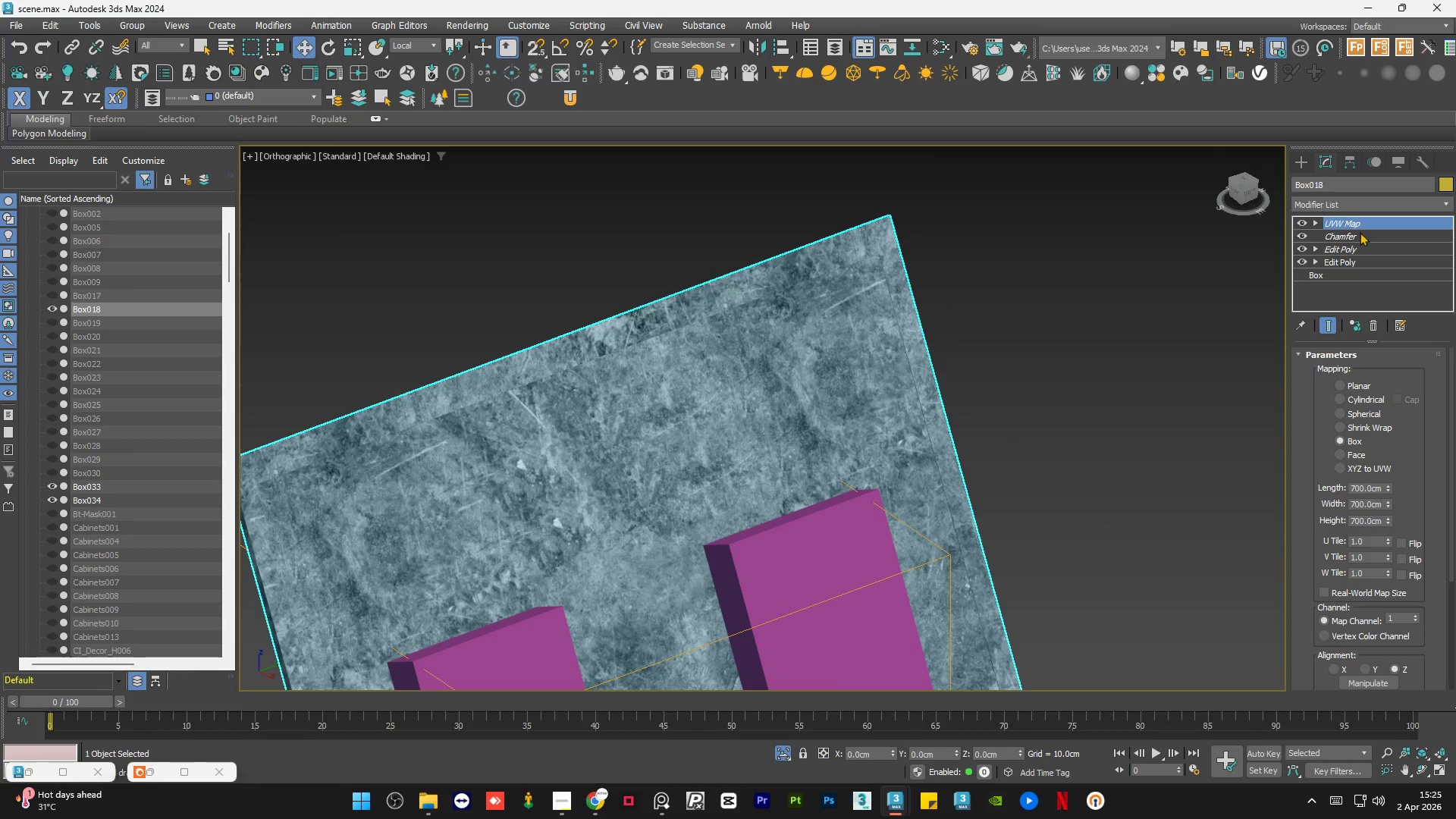 
scroll: coordinate [610, 476], scroll_direction: up, amount: 4.0
 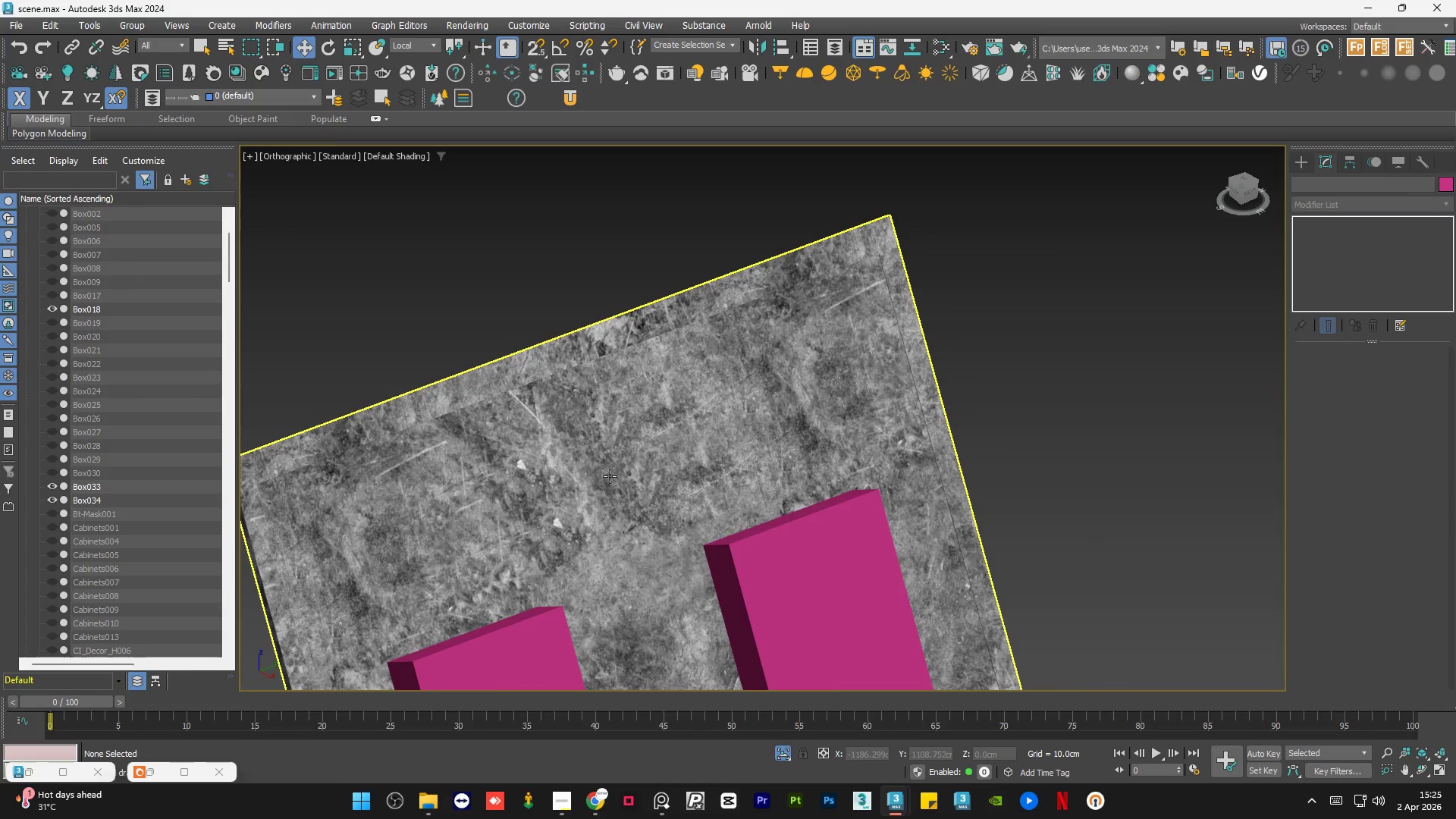 
right_click([1374, 224])
 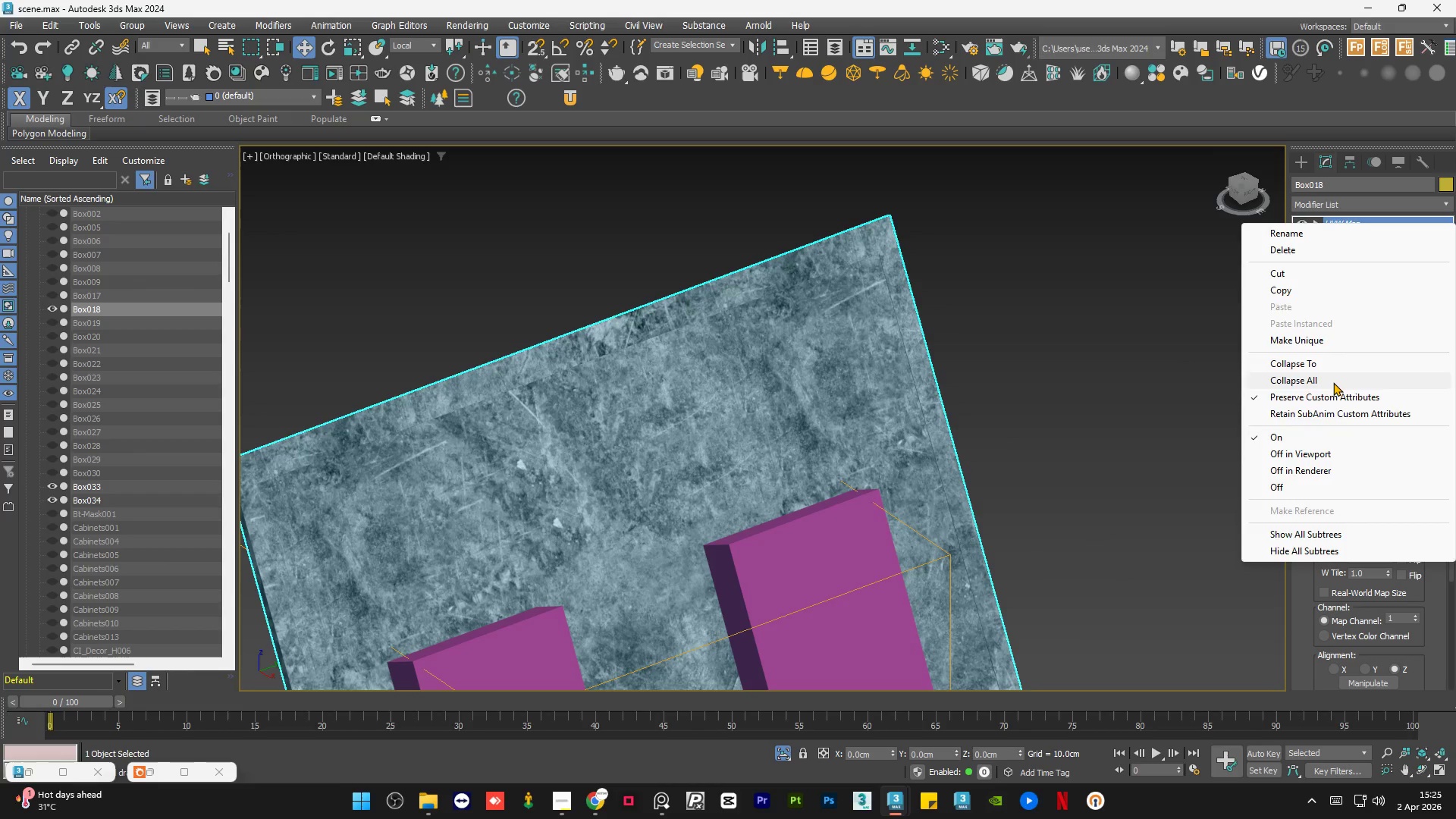 
left_click([1333, 382])
 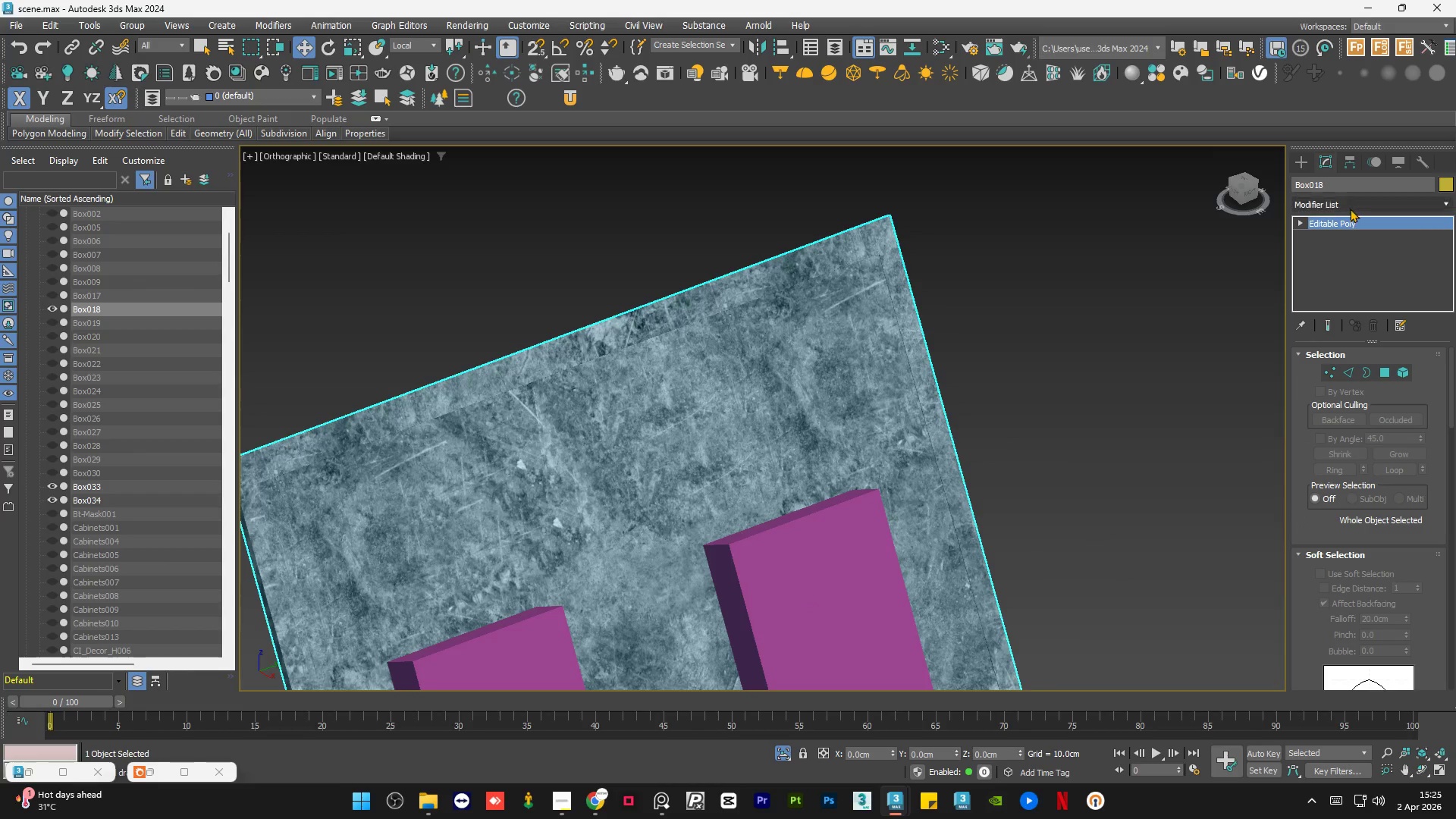 
left_click([1351, 207])
 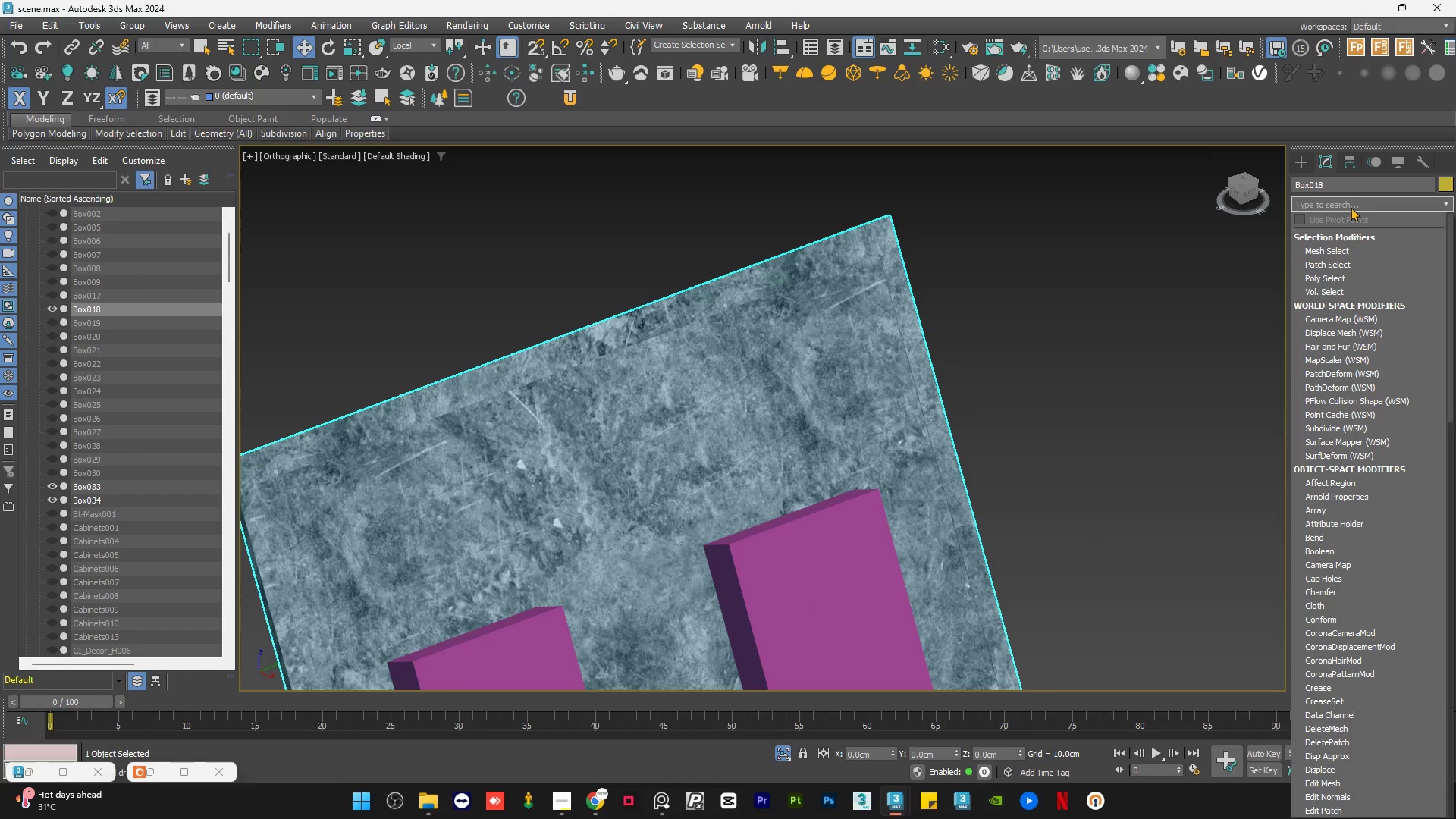 
type(bo)
 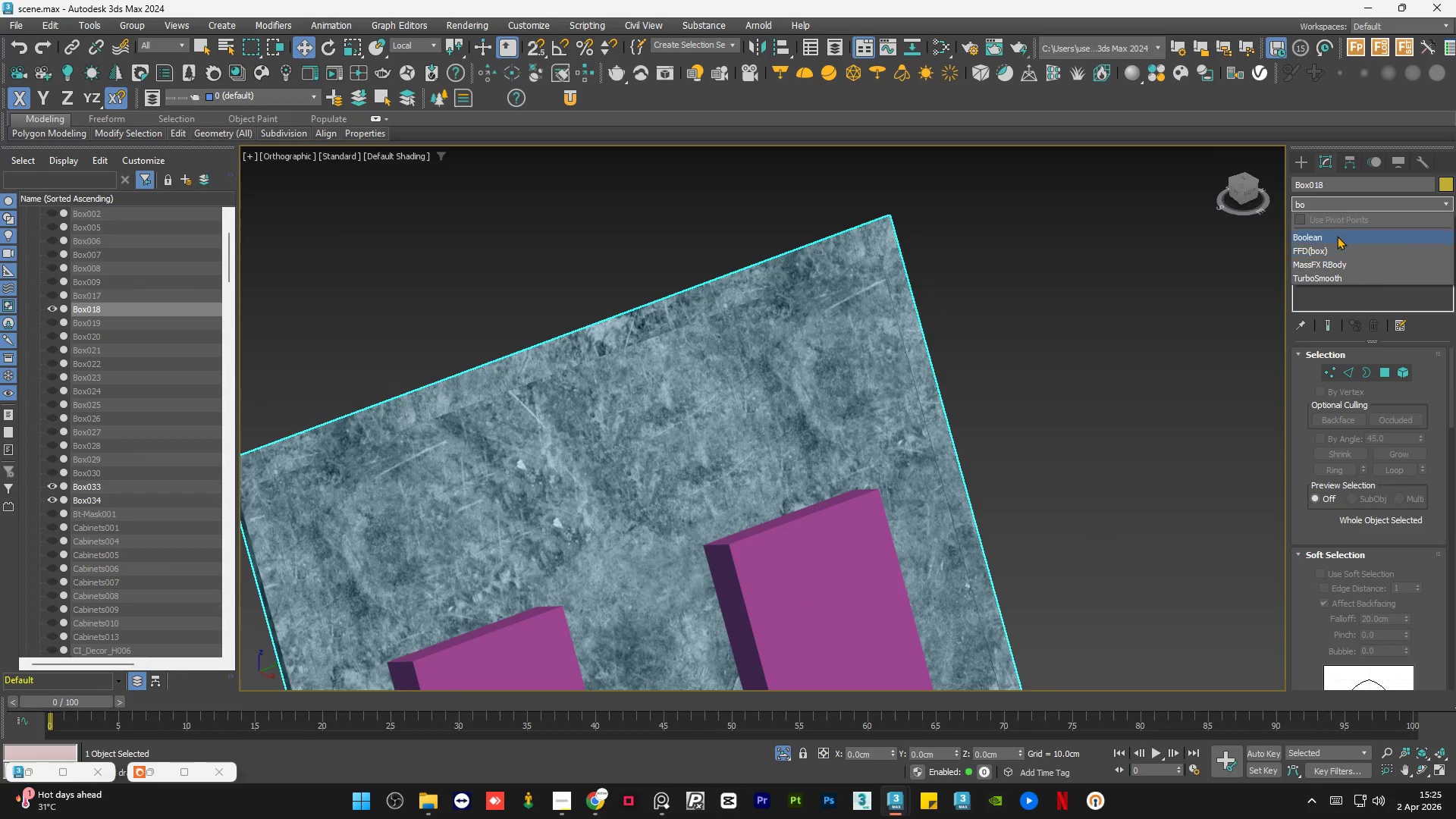 
left_click([1337, 236])
 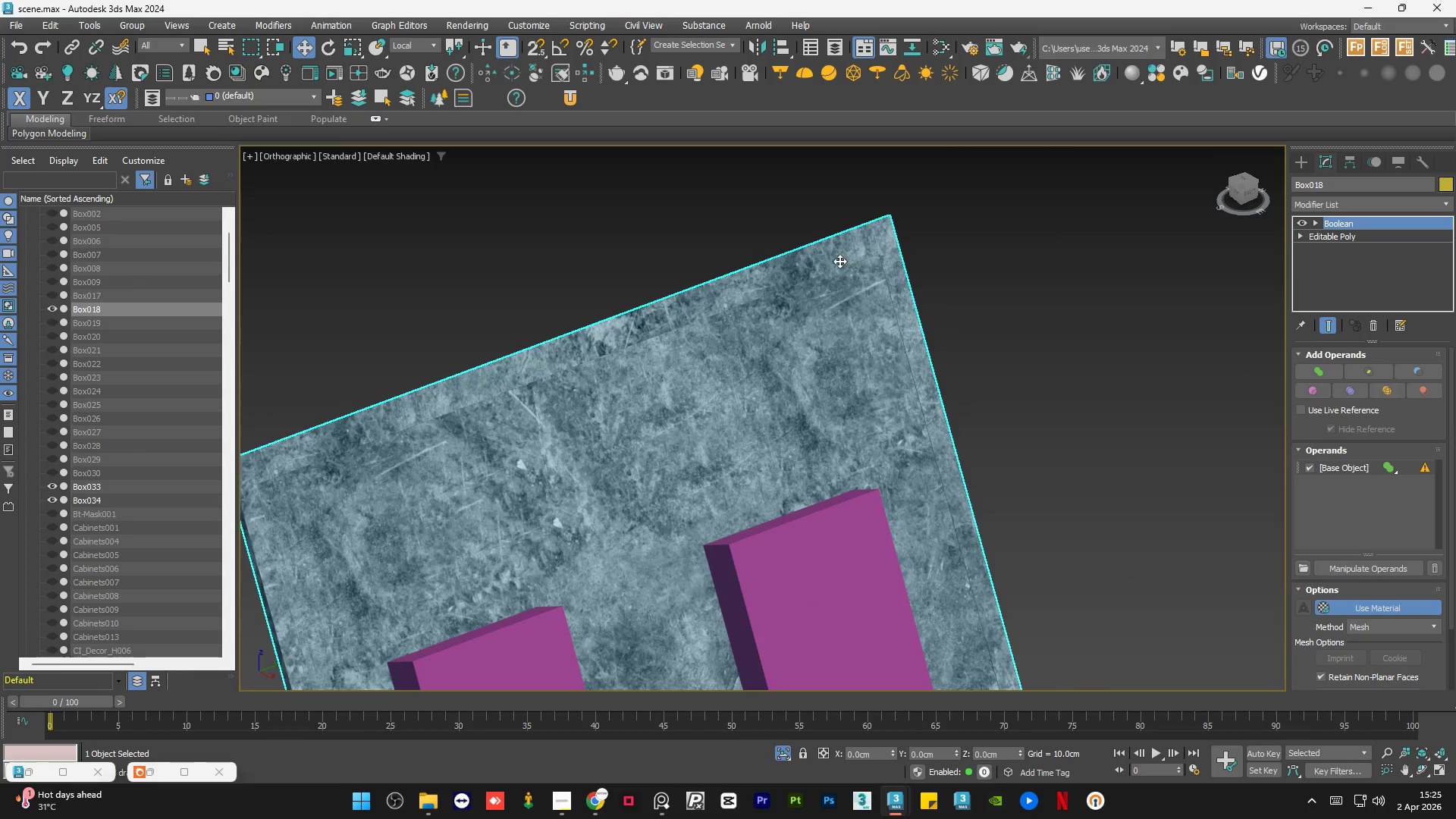 
scroll: coordinate [836, 266], scroll_direction: down, amount: 3.0
 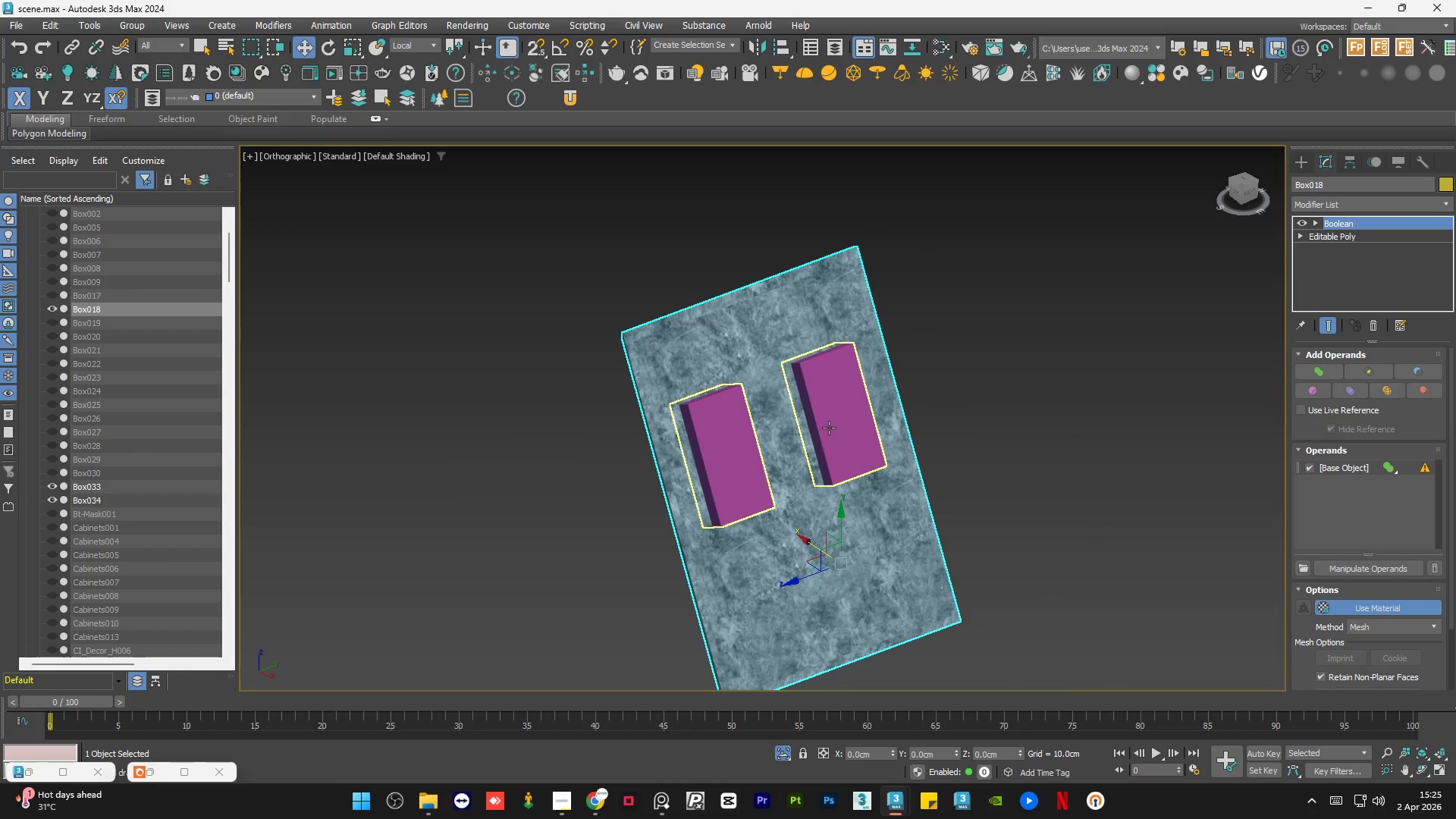 
scroll: coordinate [829, 443], scroll_direction: up, amount: 1.0
 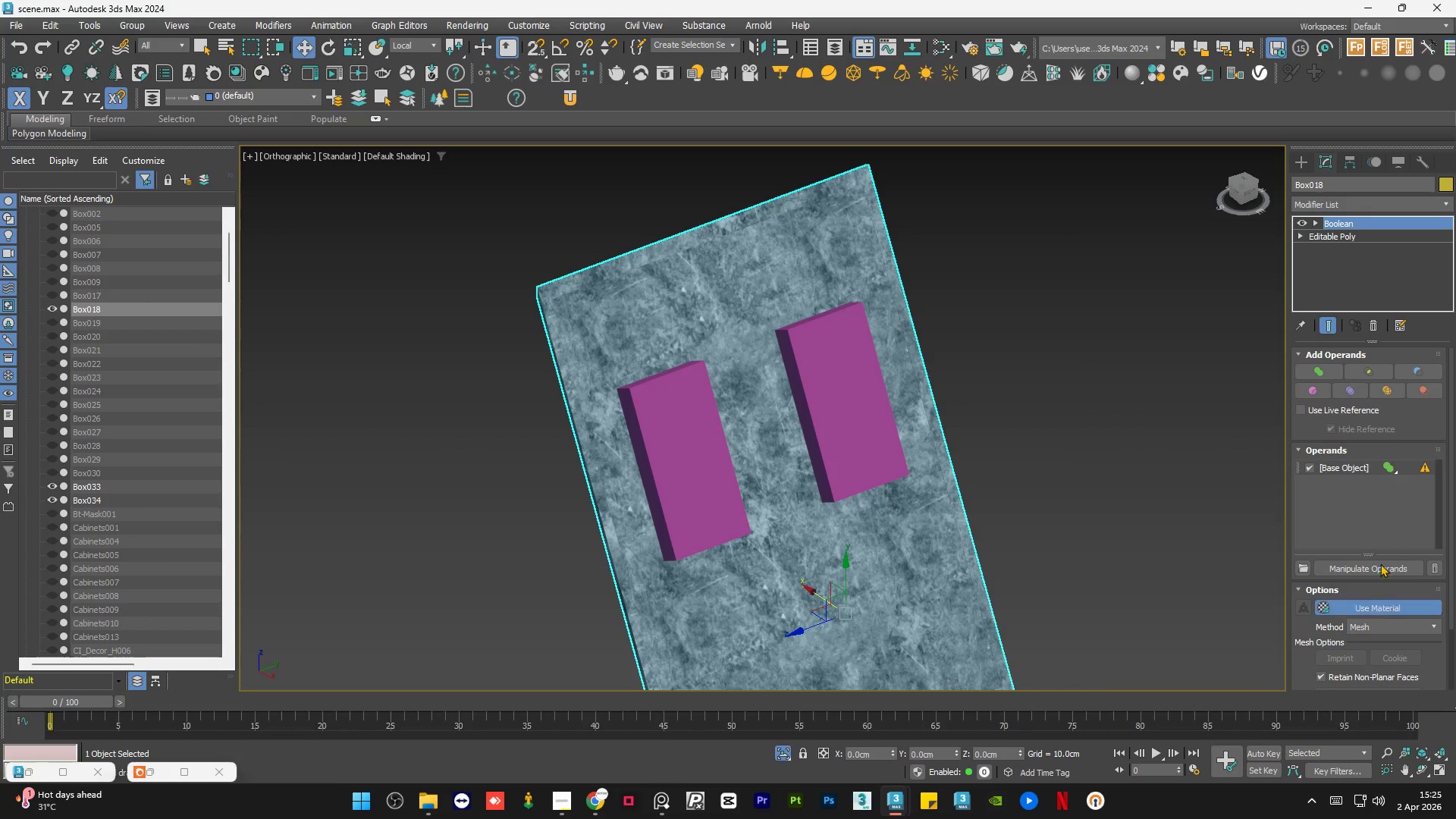 
left_click([1420, 372])
 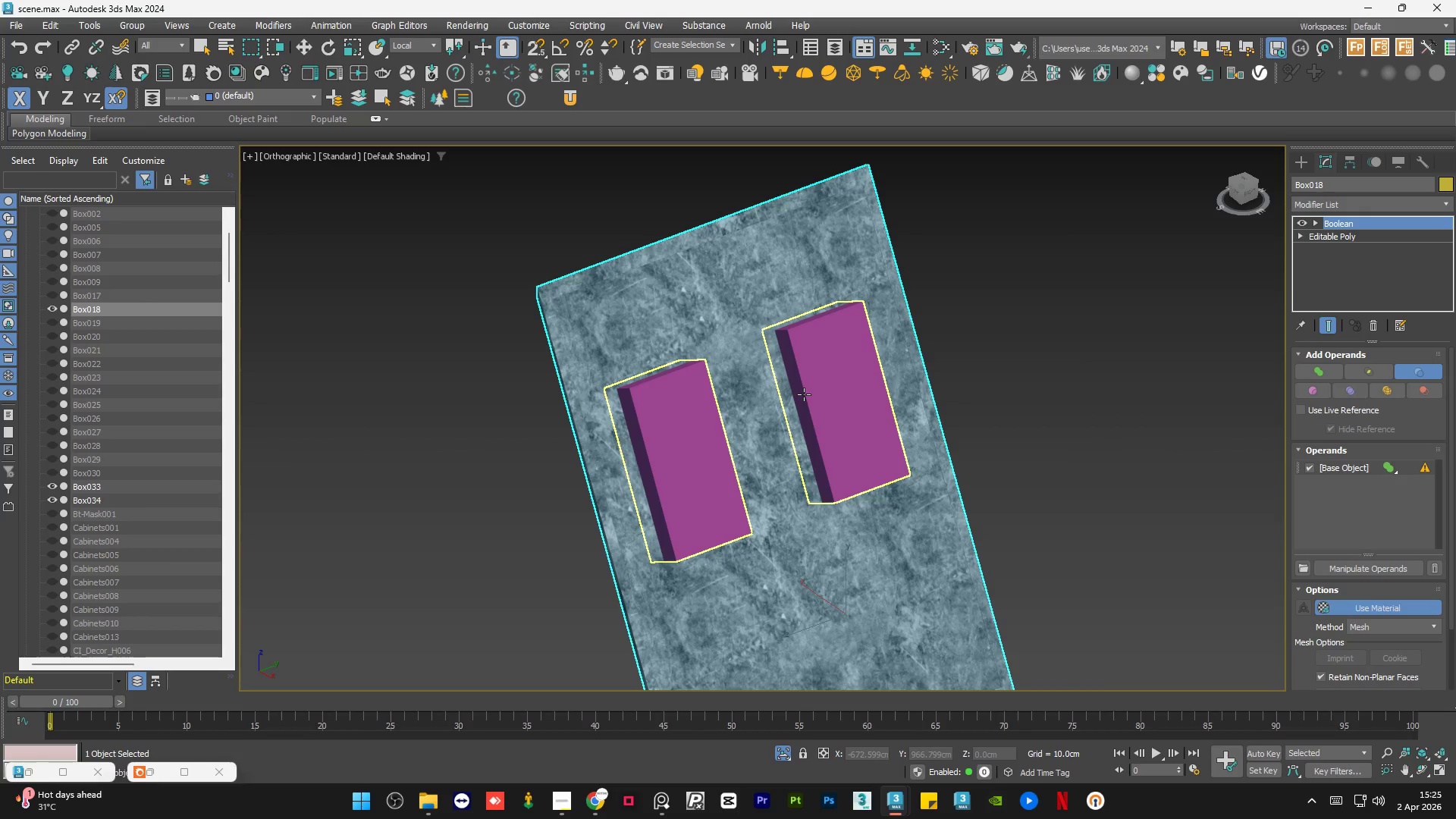 
left_click([806, 394])
 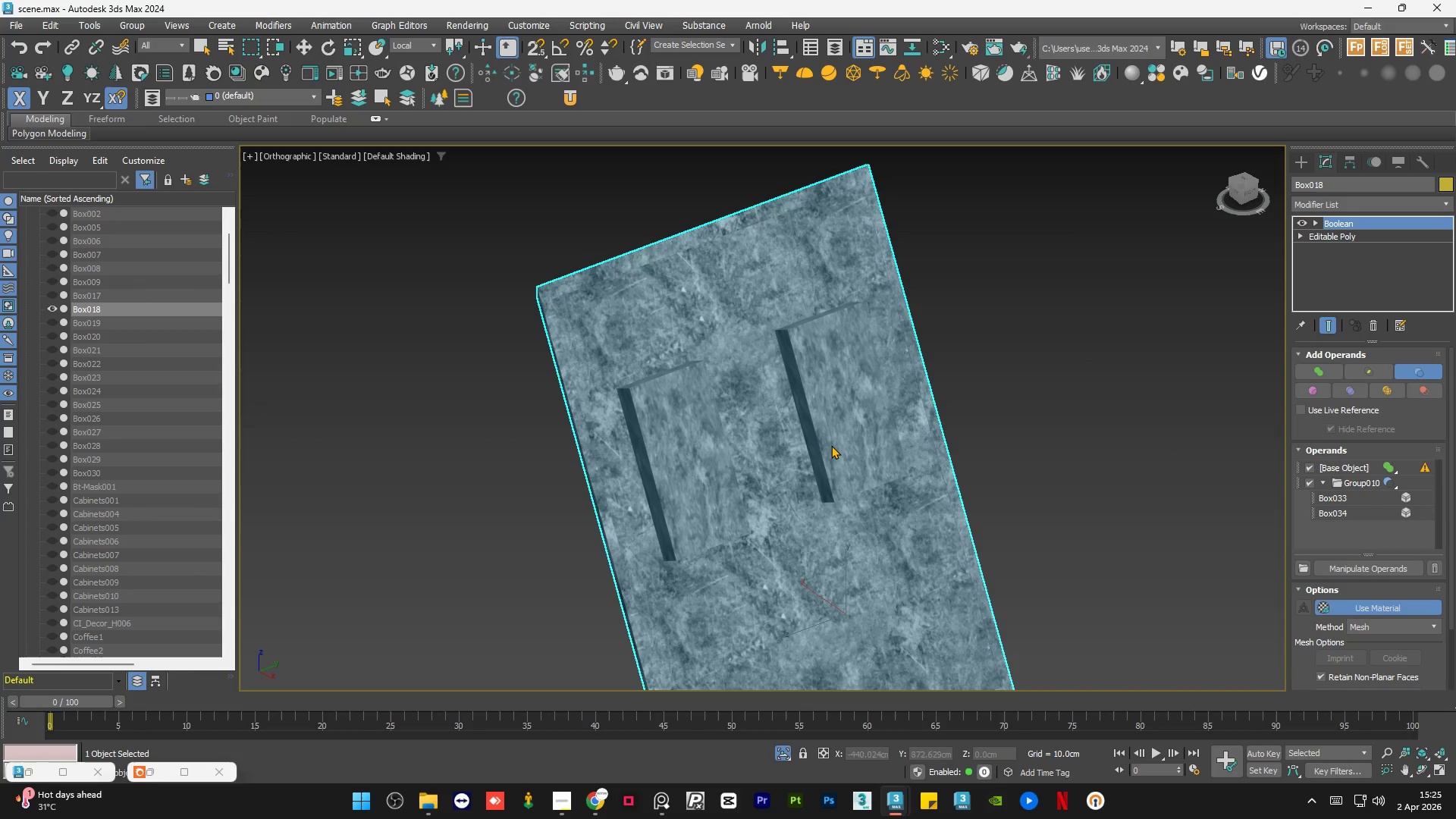 
hold_key(key=AltLeft, duration=1.5)
 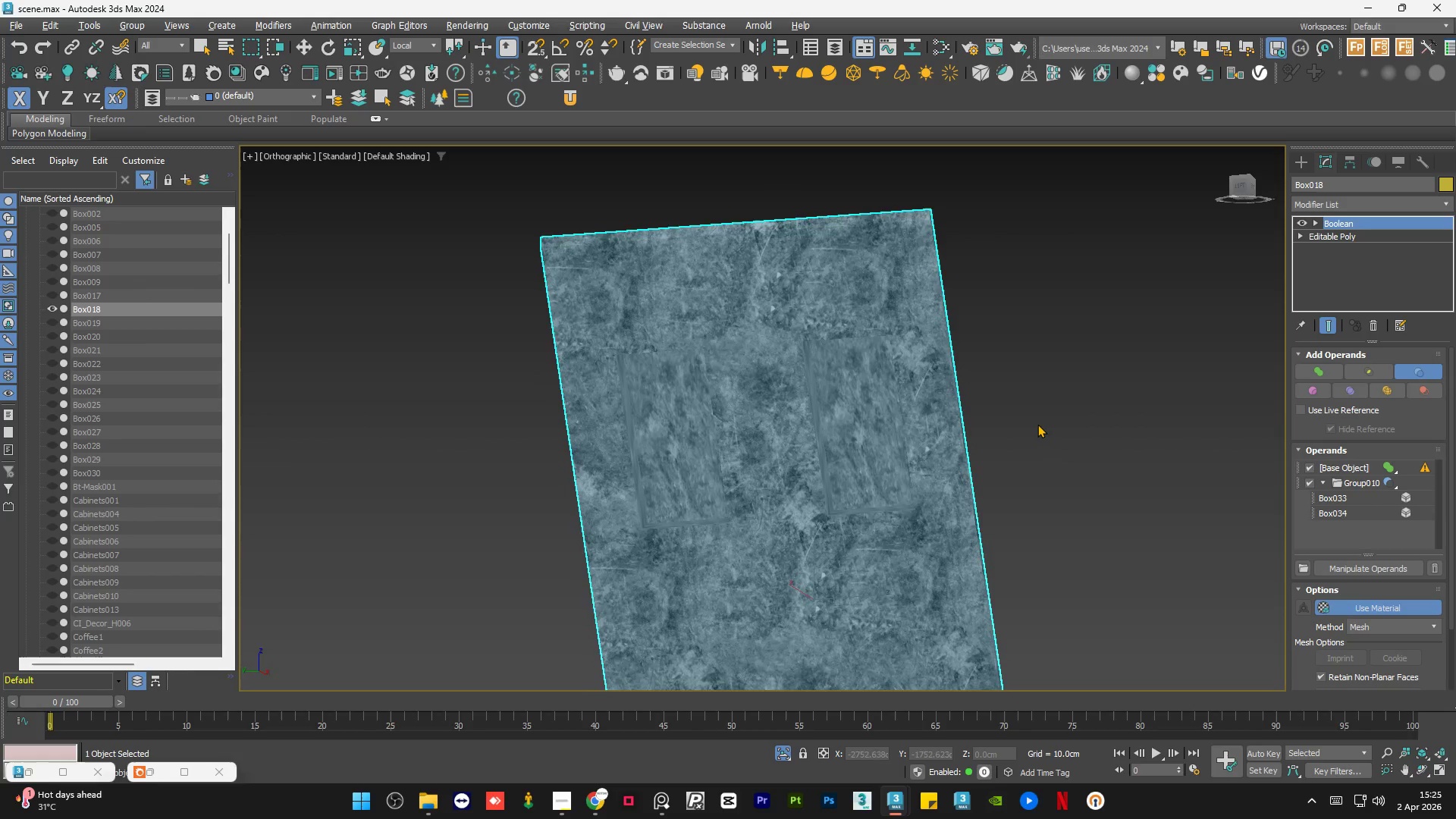 
hold_key(key=AltLeft, duration=1.51)
 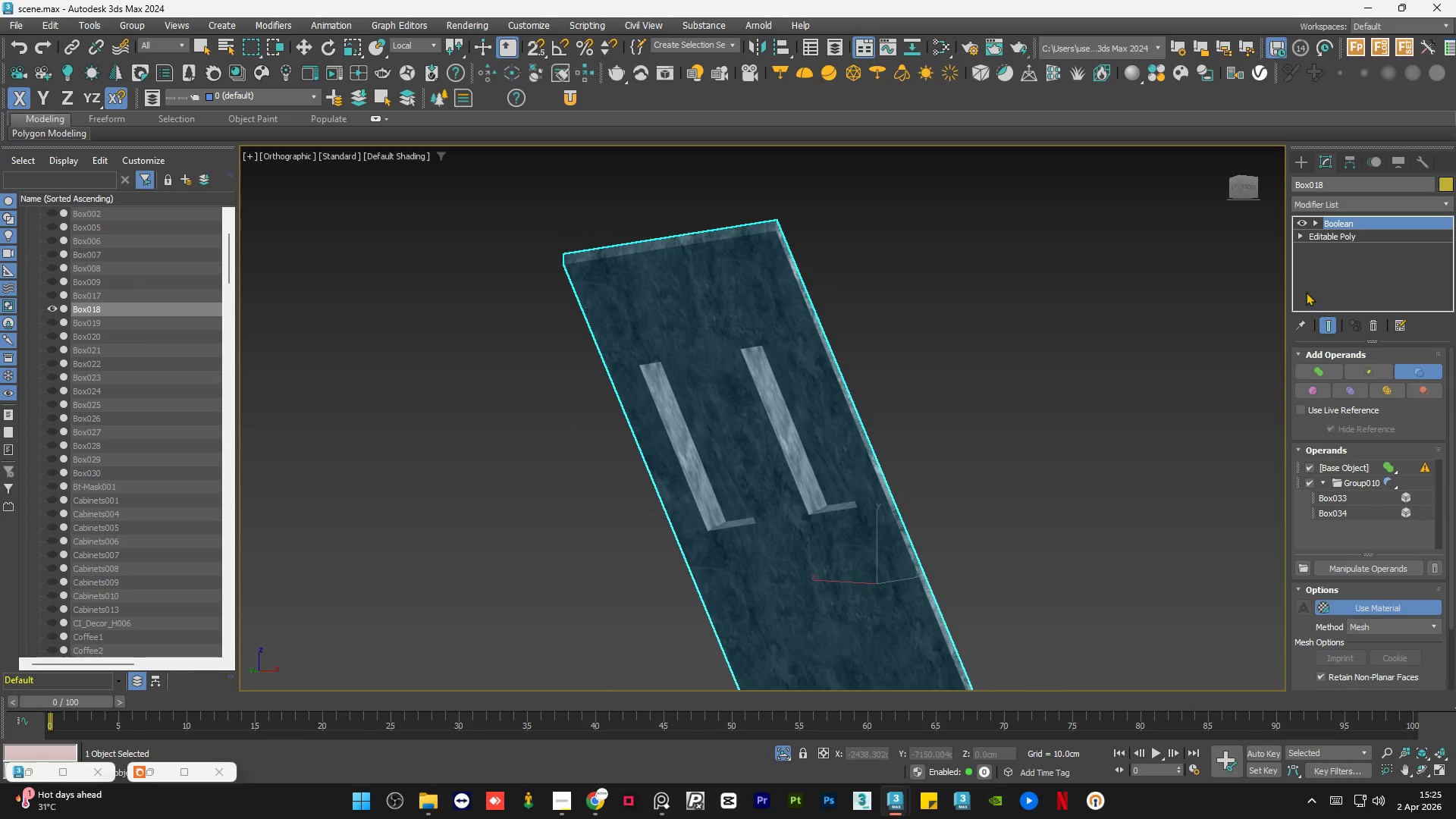 
key(Alt+AltLeft)
 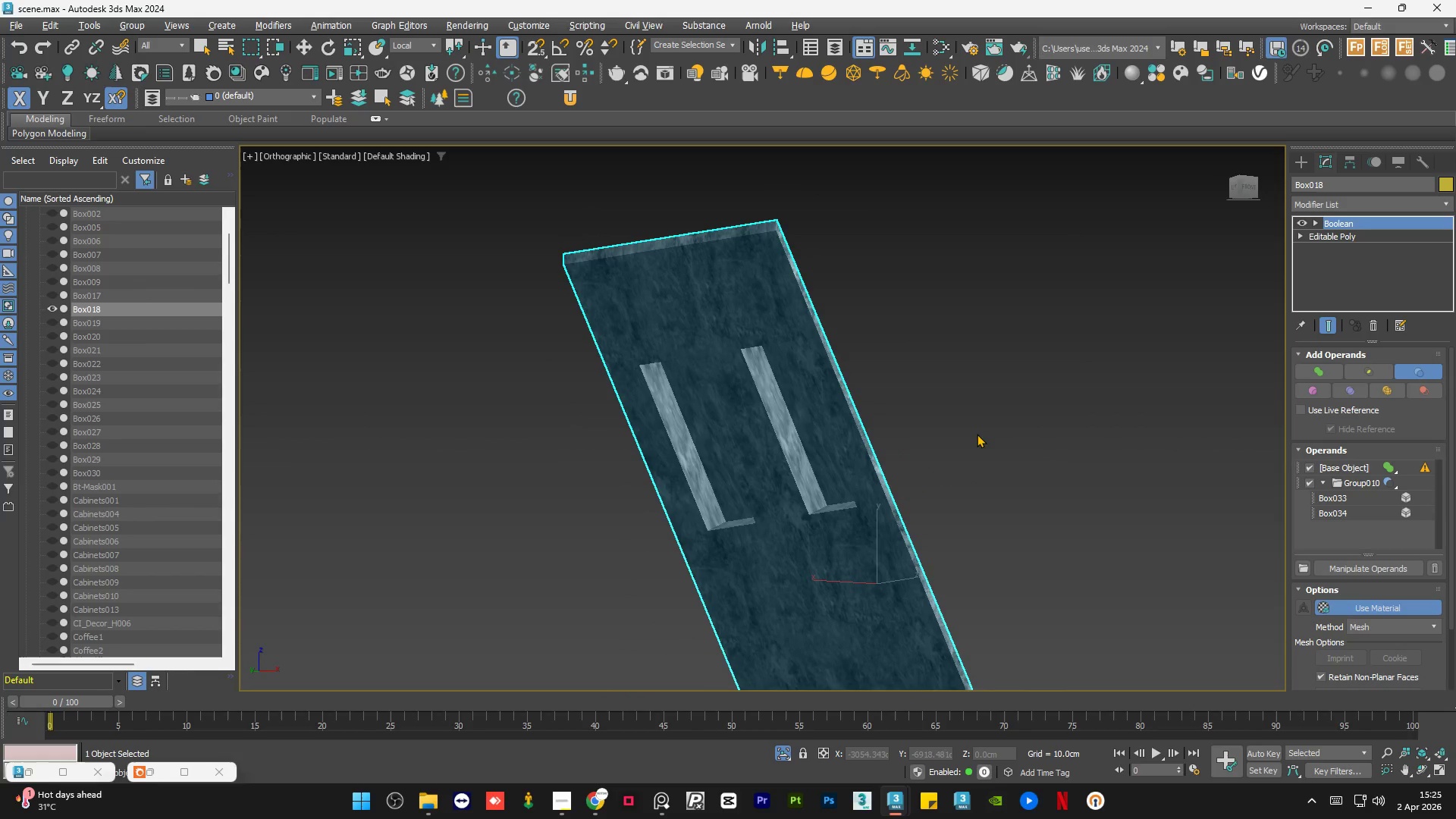 
key(Alt+AltLeft)
 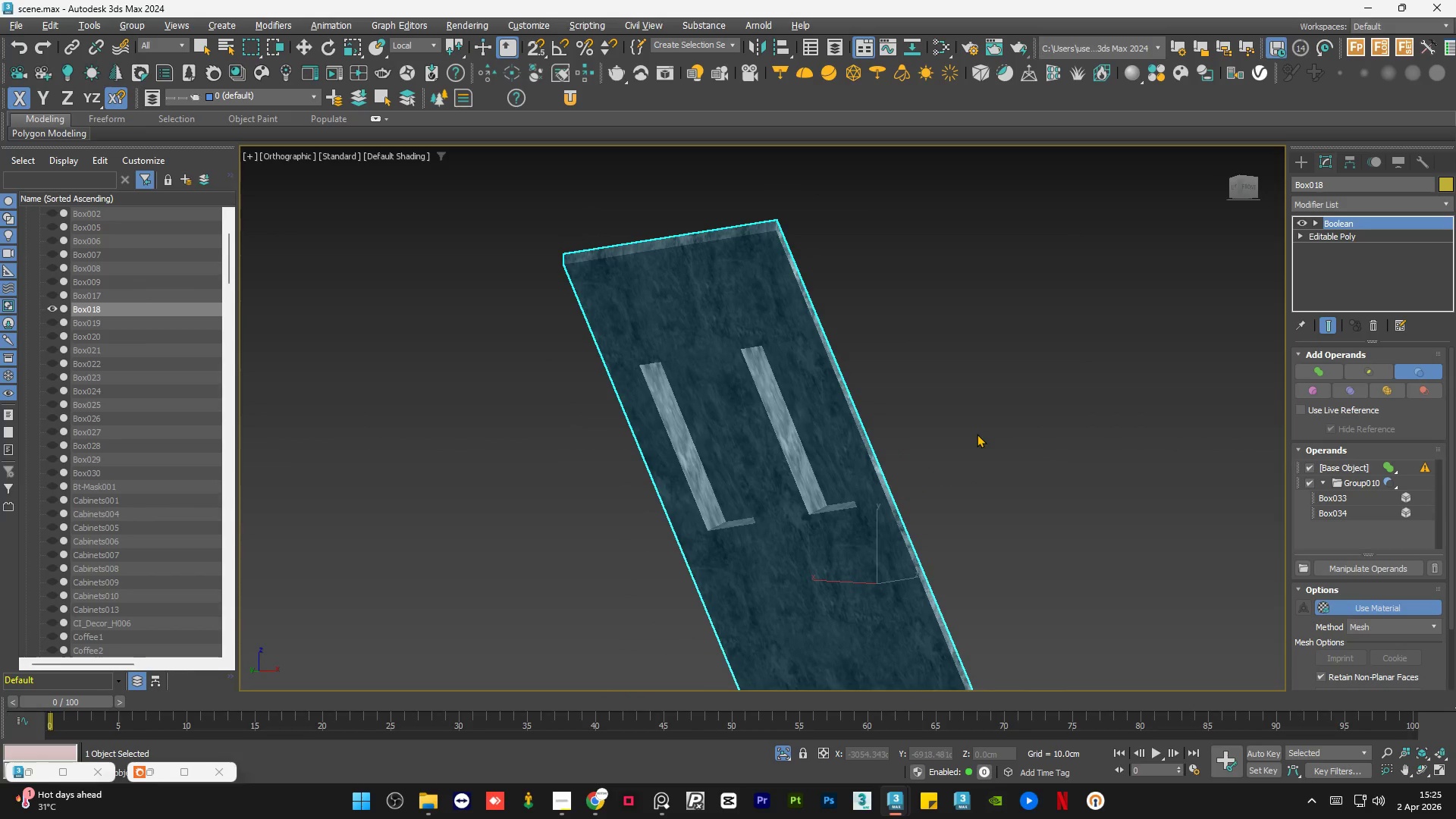 
key(Alt+AltLeft)
 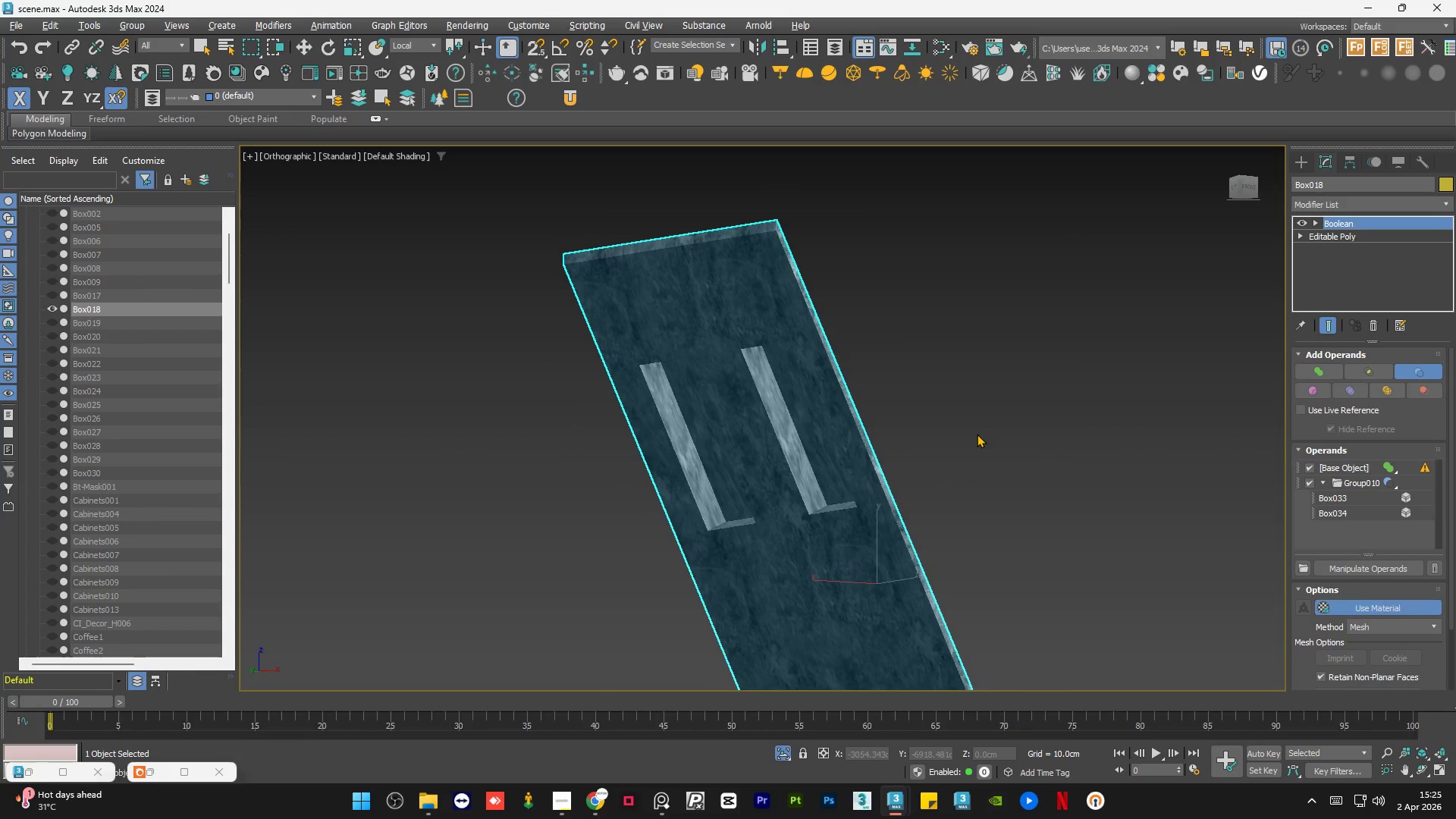 
key(Alt+AltLeft)
 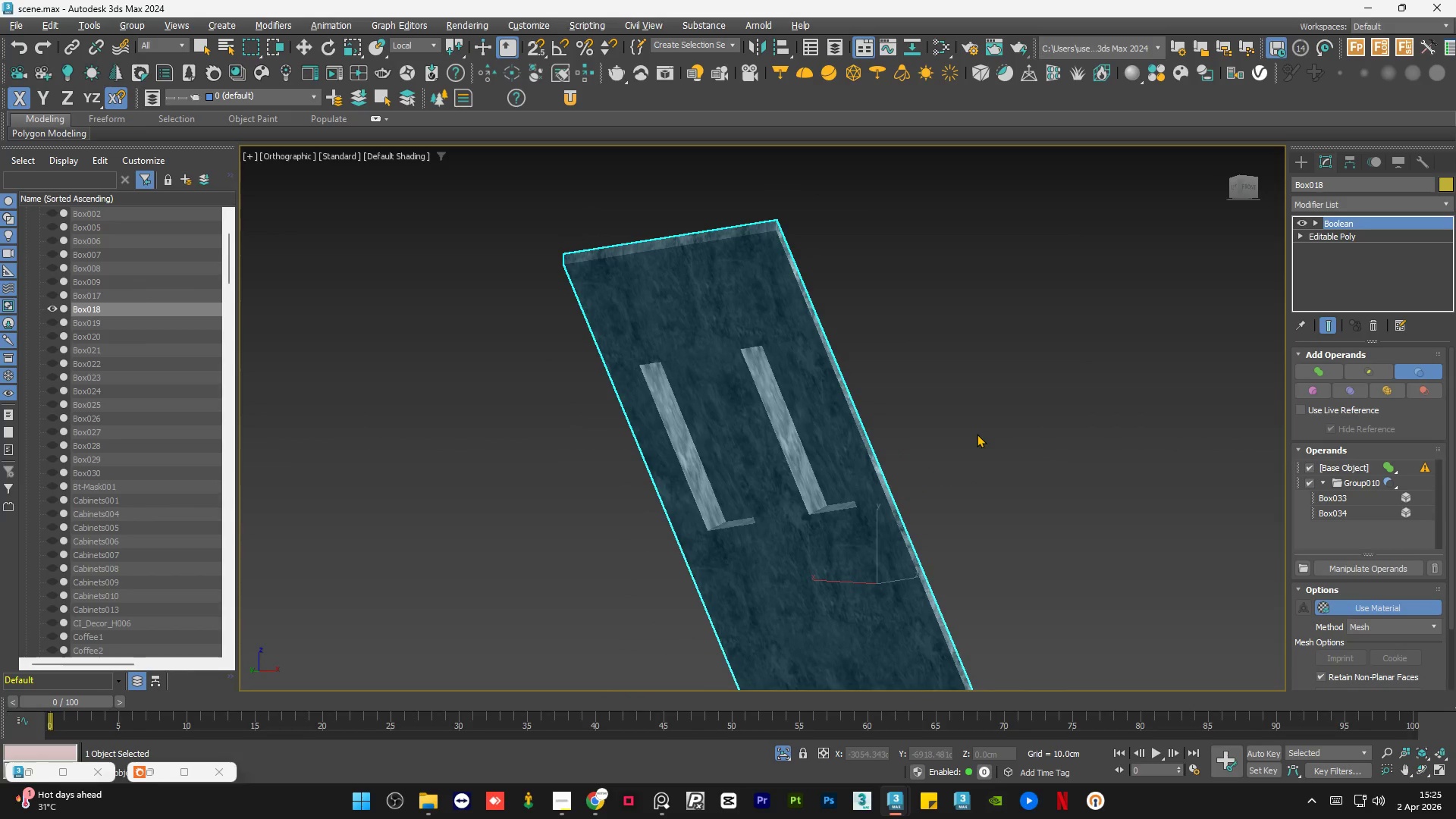 
key(Alt+AltLeft)
 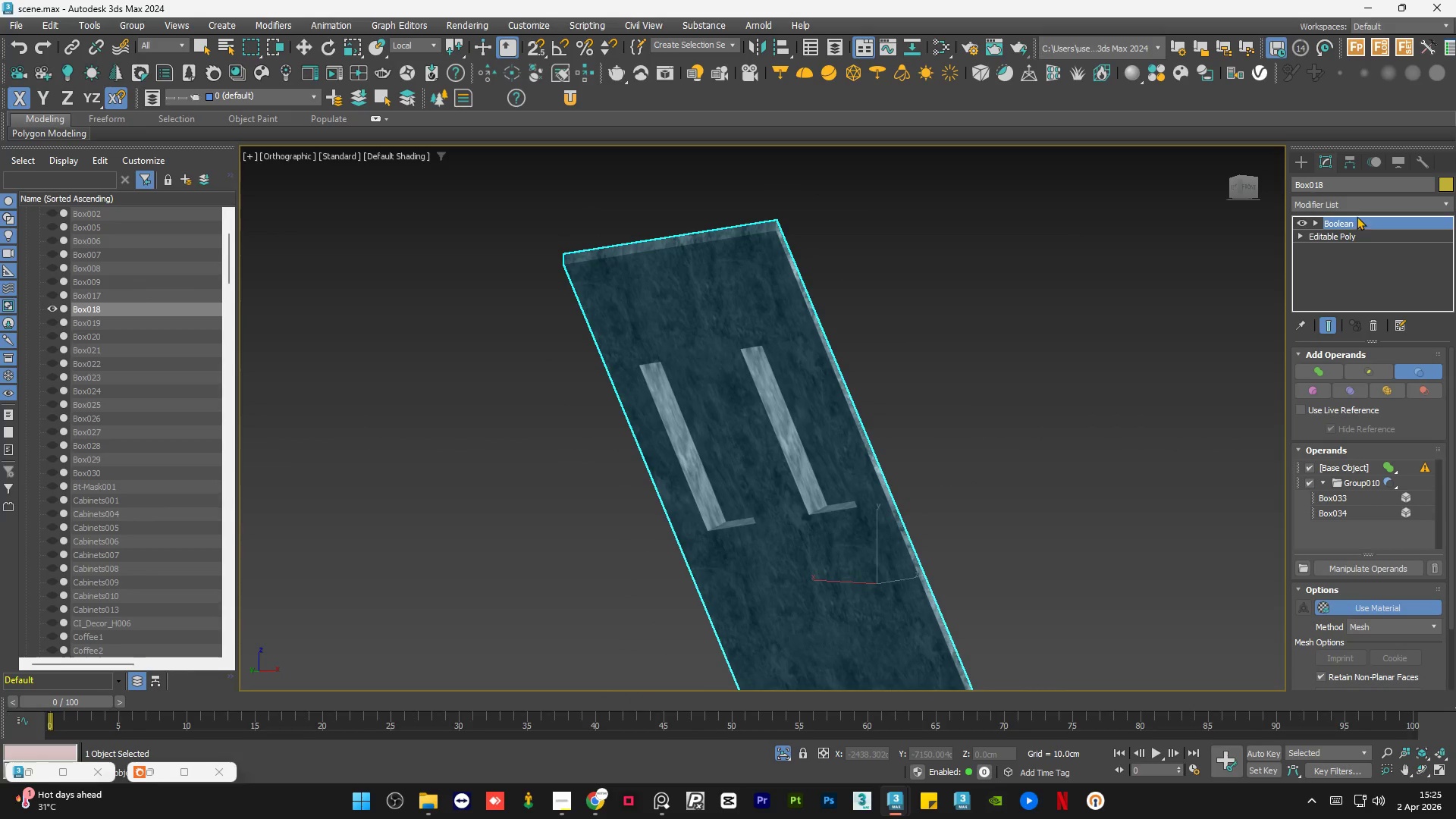 
right_click([1354, 223])
 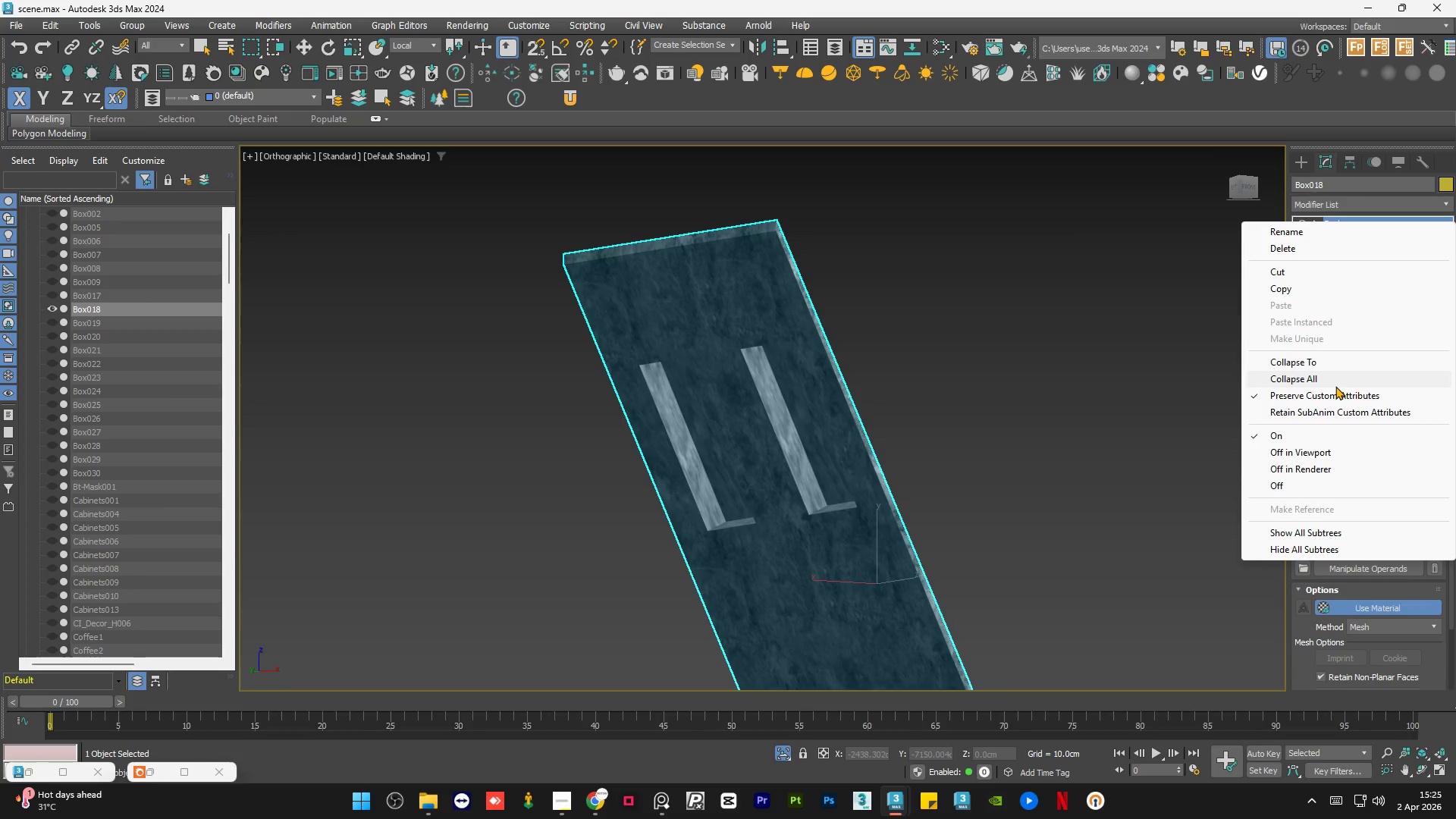 
left_click([1338, 375])
 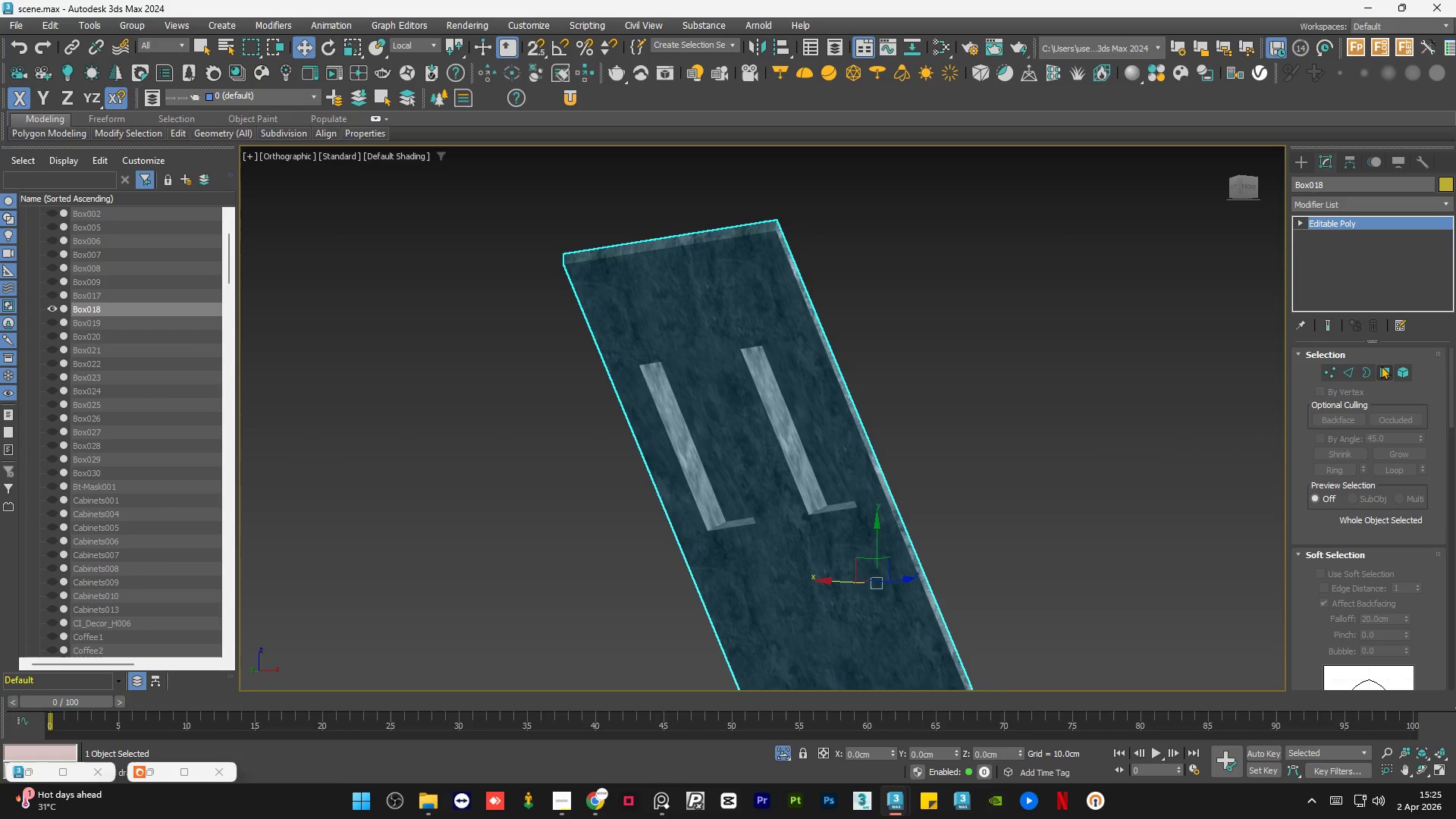 
left_click([1382, 368])
 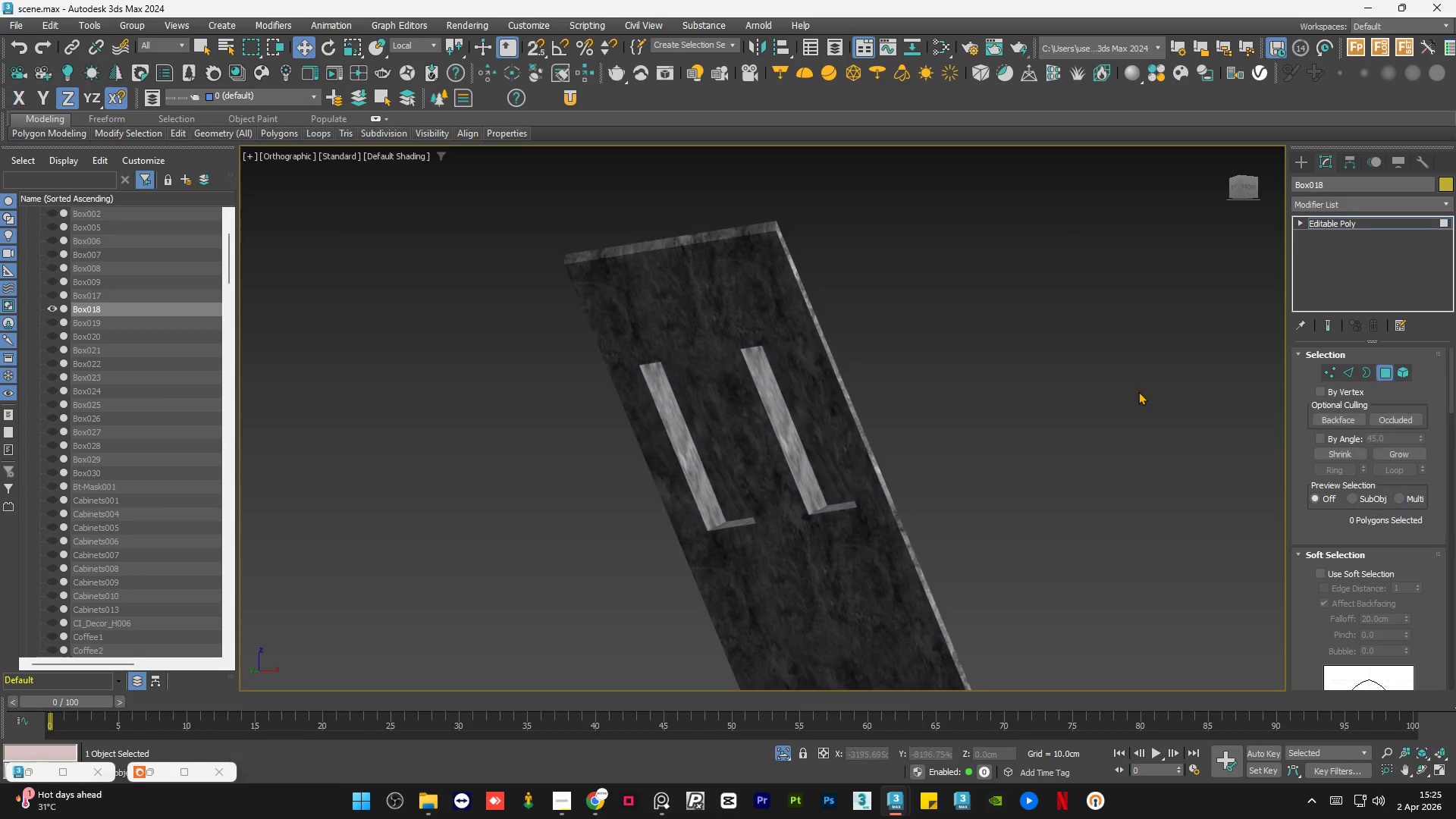 
hold_key(key=AltLeft, duration=0.7)
 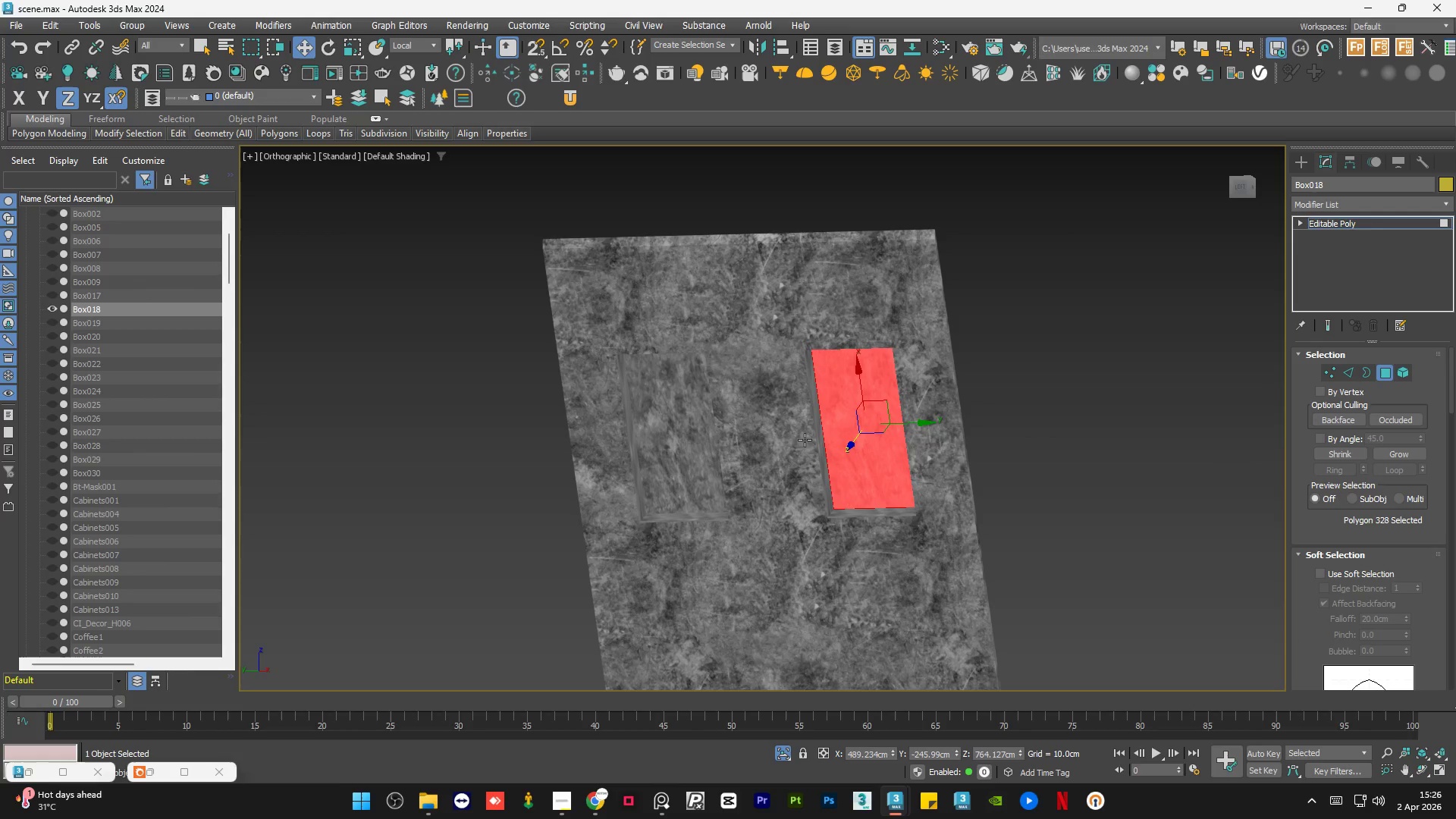 
hold_key(key=AltLeft, duration=1.72)
left_click([849, 428])
 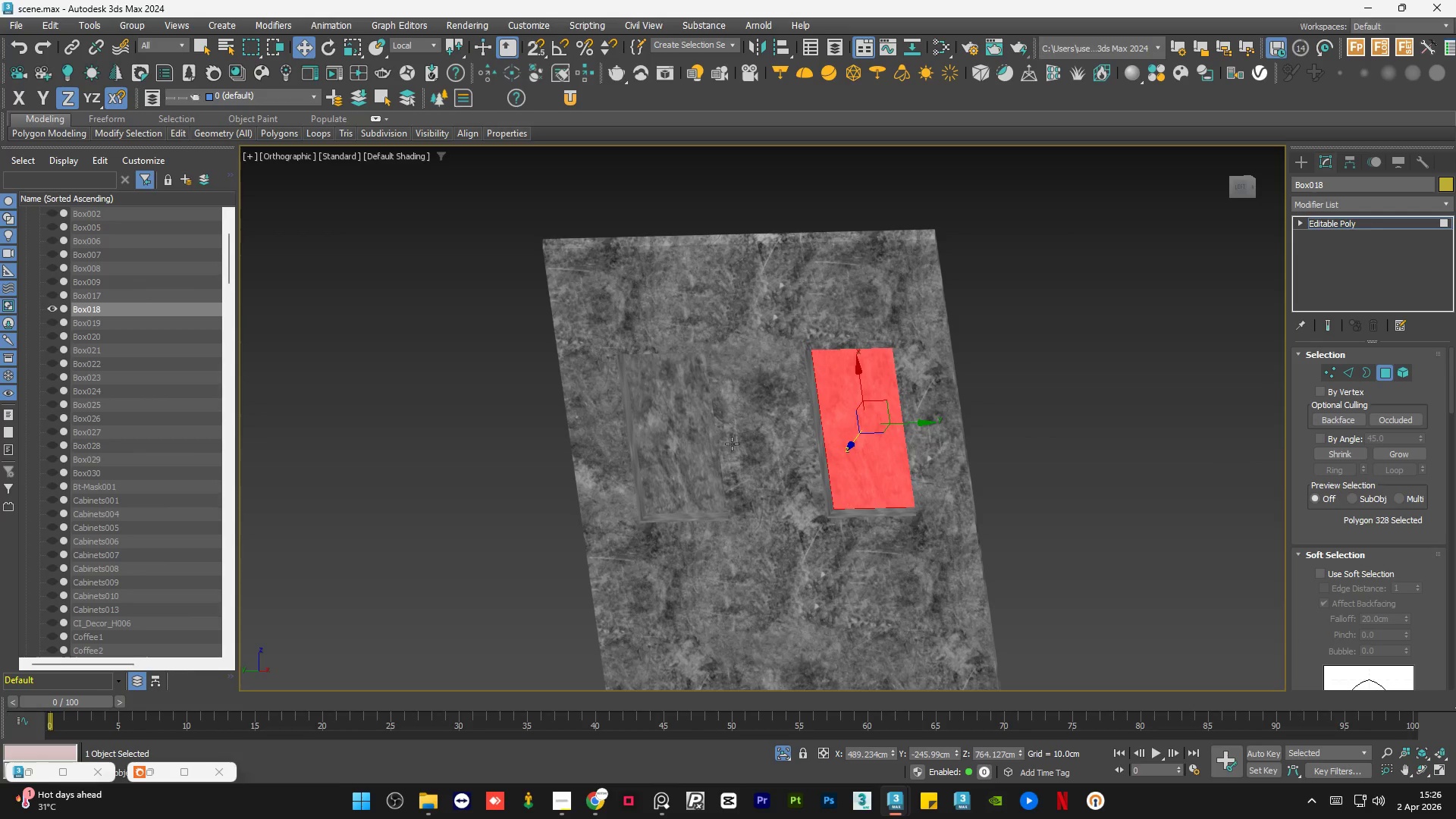 
hold_key(key=ControlLeft, duration=0.42)
left_click([673, 447])
 